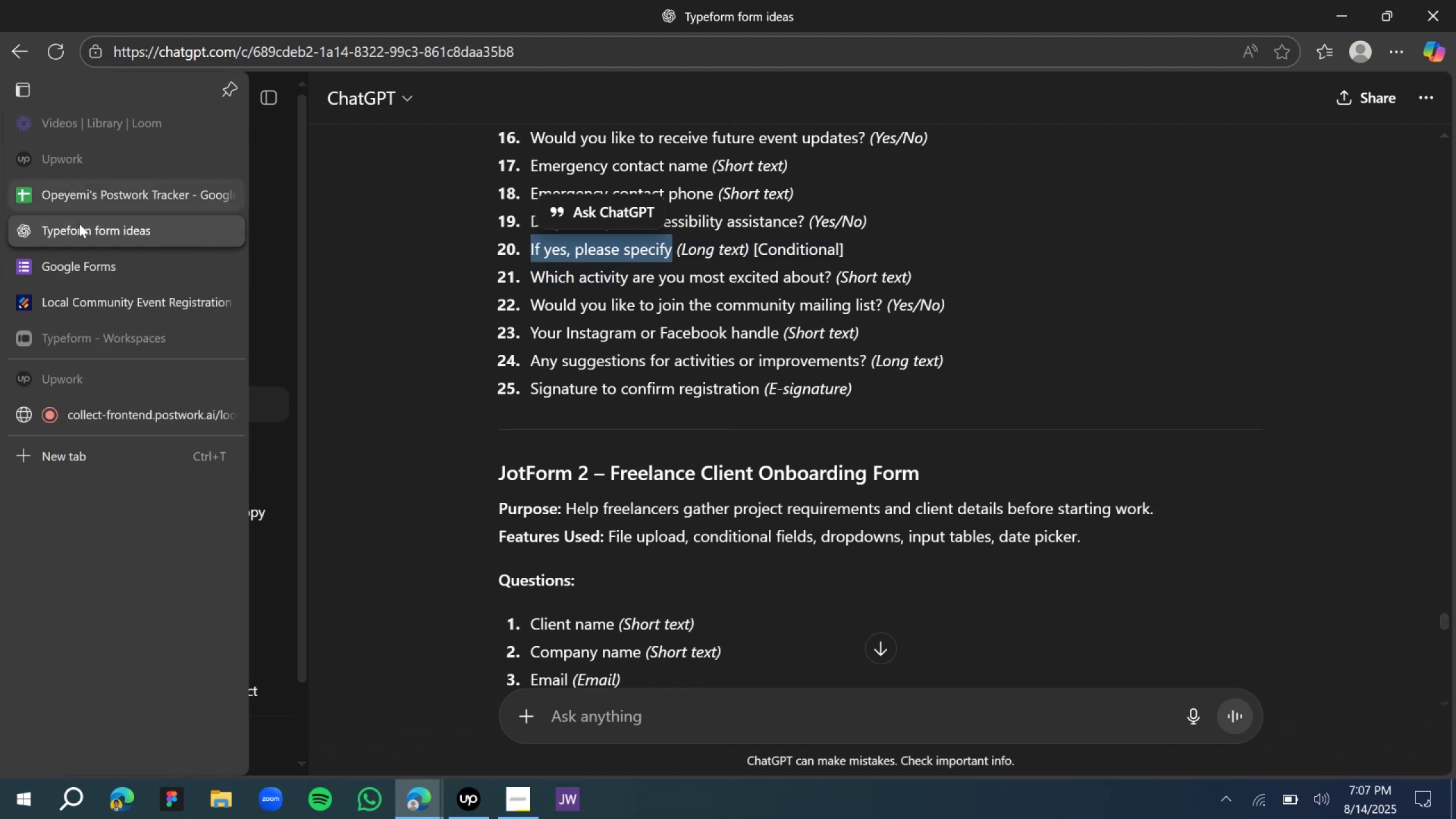 
left_click([81, 302])
 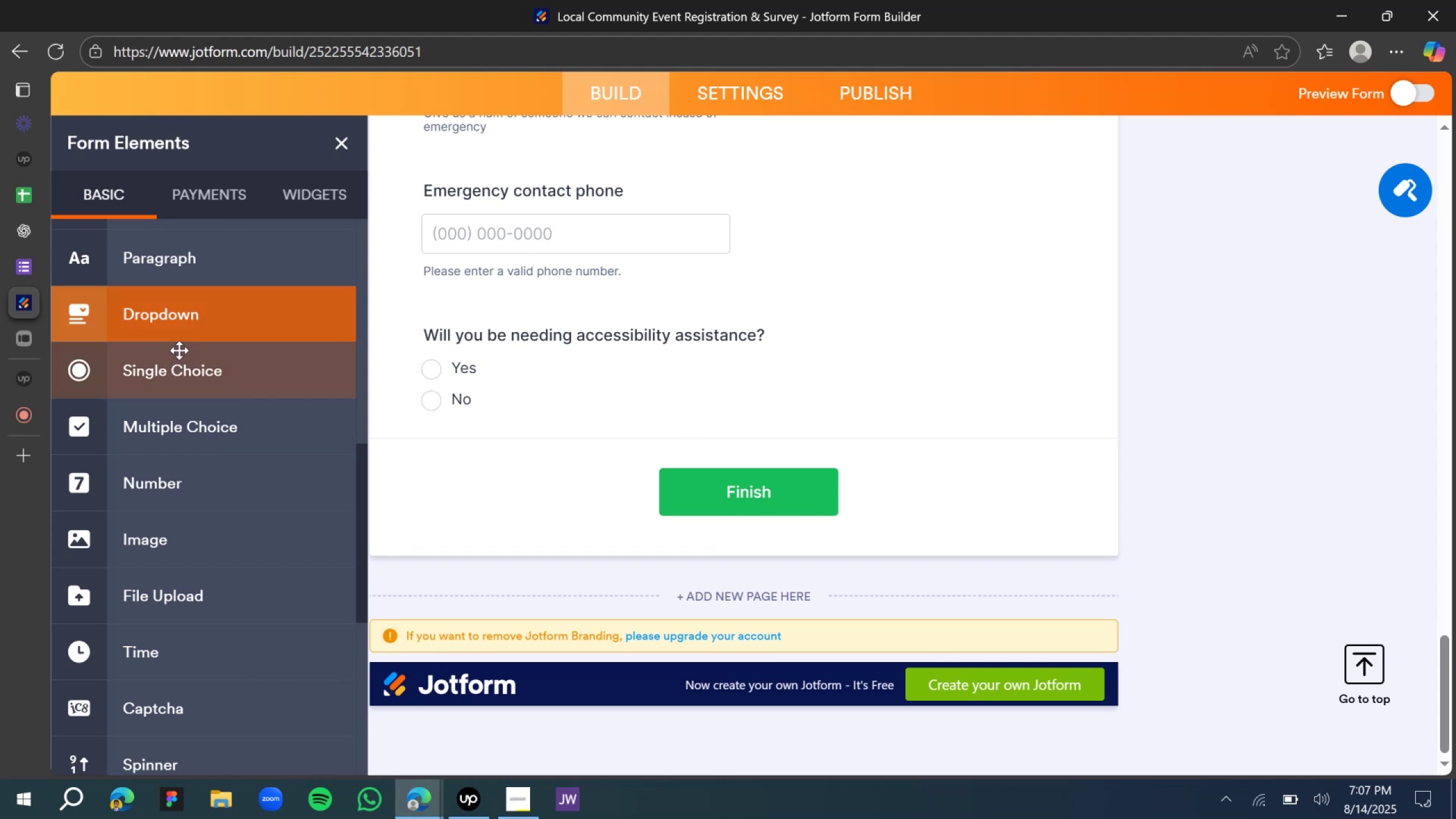 
scroll: coordinate [177, 469], scroll_direction: down, amount: 3.0
 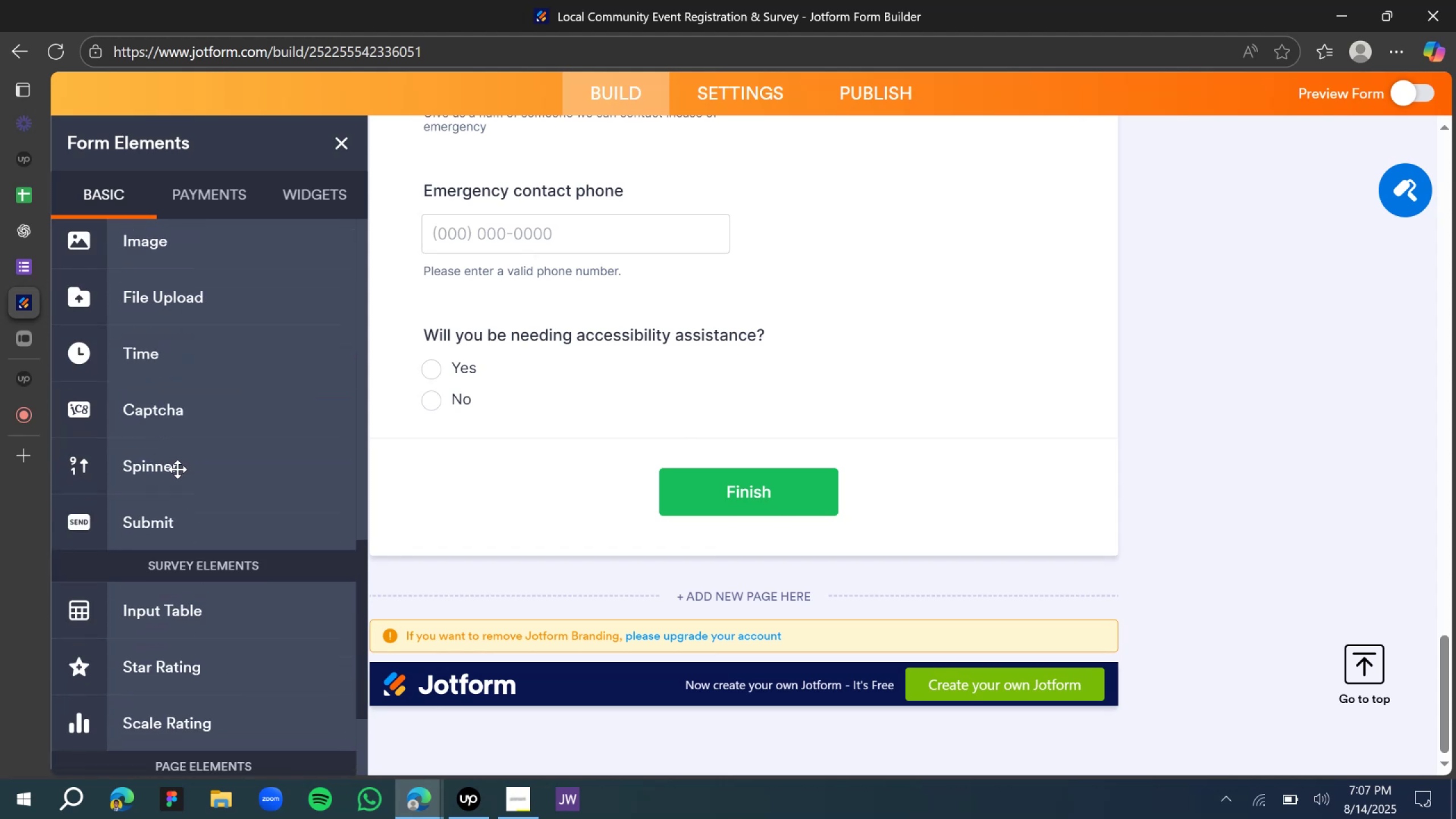 
scroll: coordinate [177, 469], scroll_direction: up, amount: 2.0
 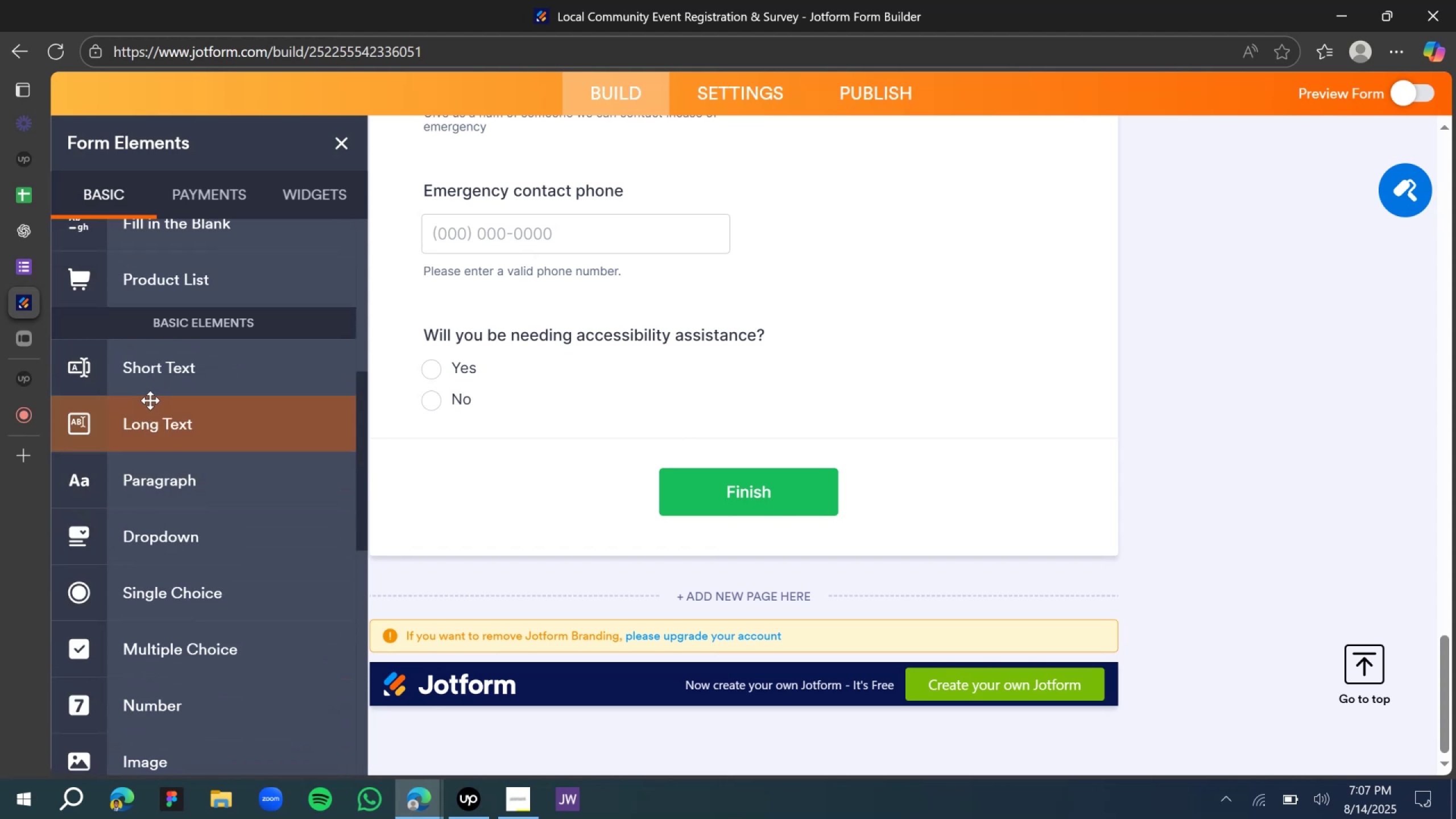 
left_click_drag(start_coordinate=[177, 427], to_coordinate=[590, 456])
 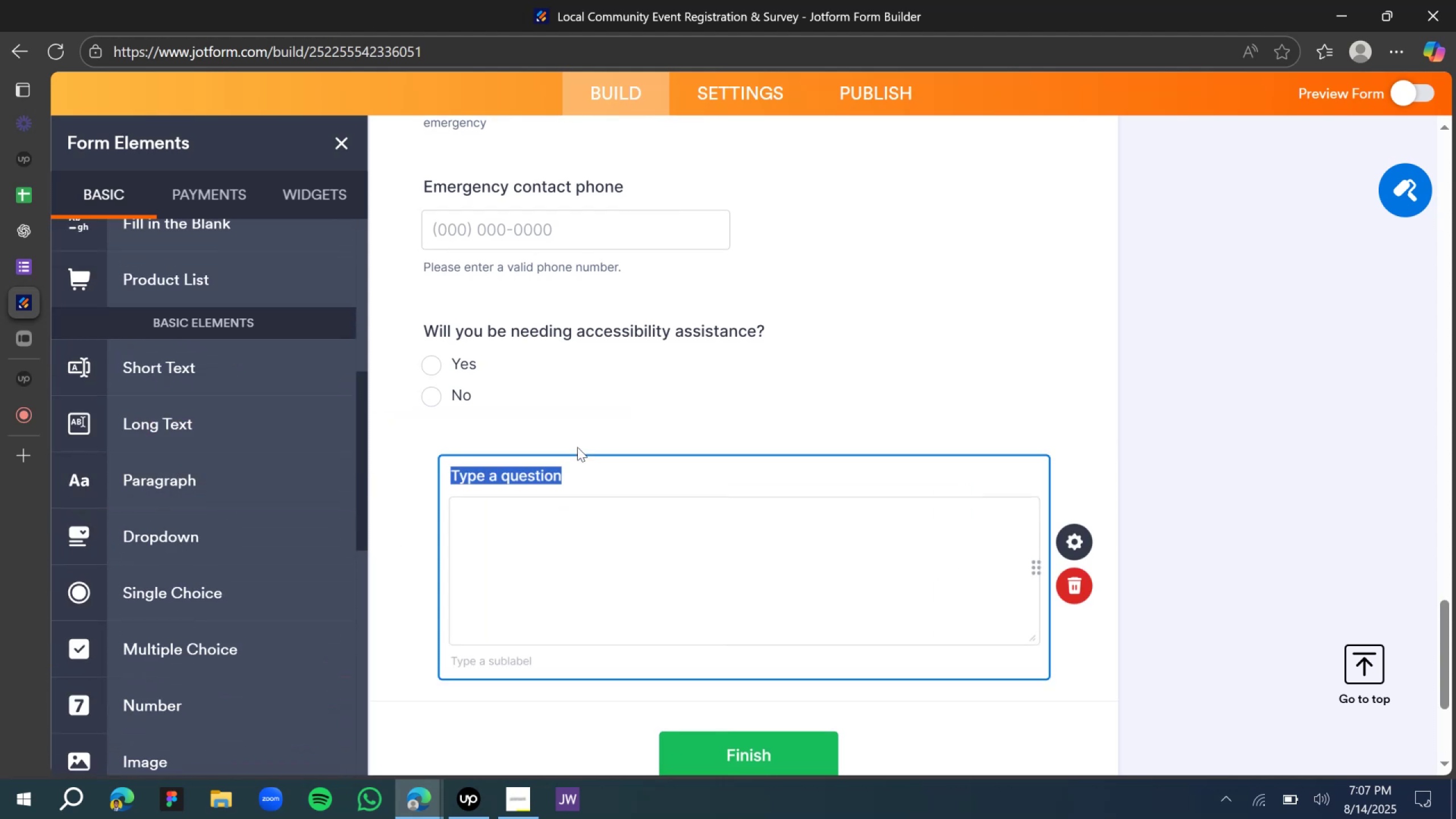 
key(Control+V)
 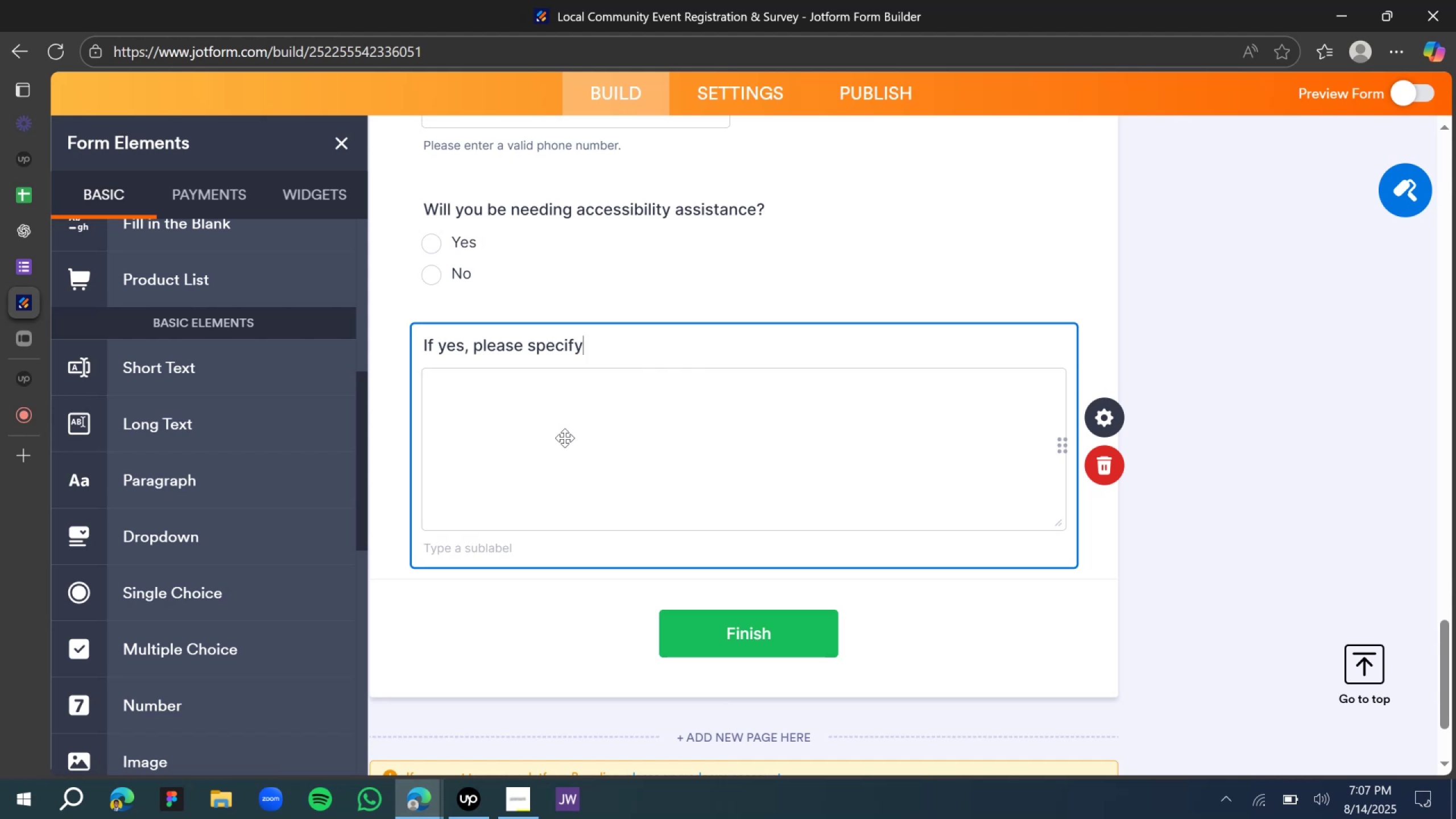 
wait(24.76)
 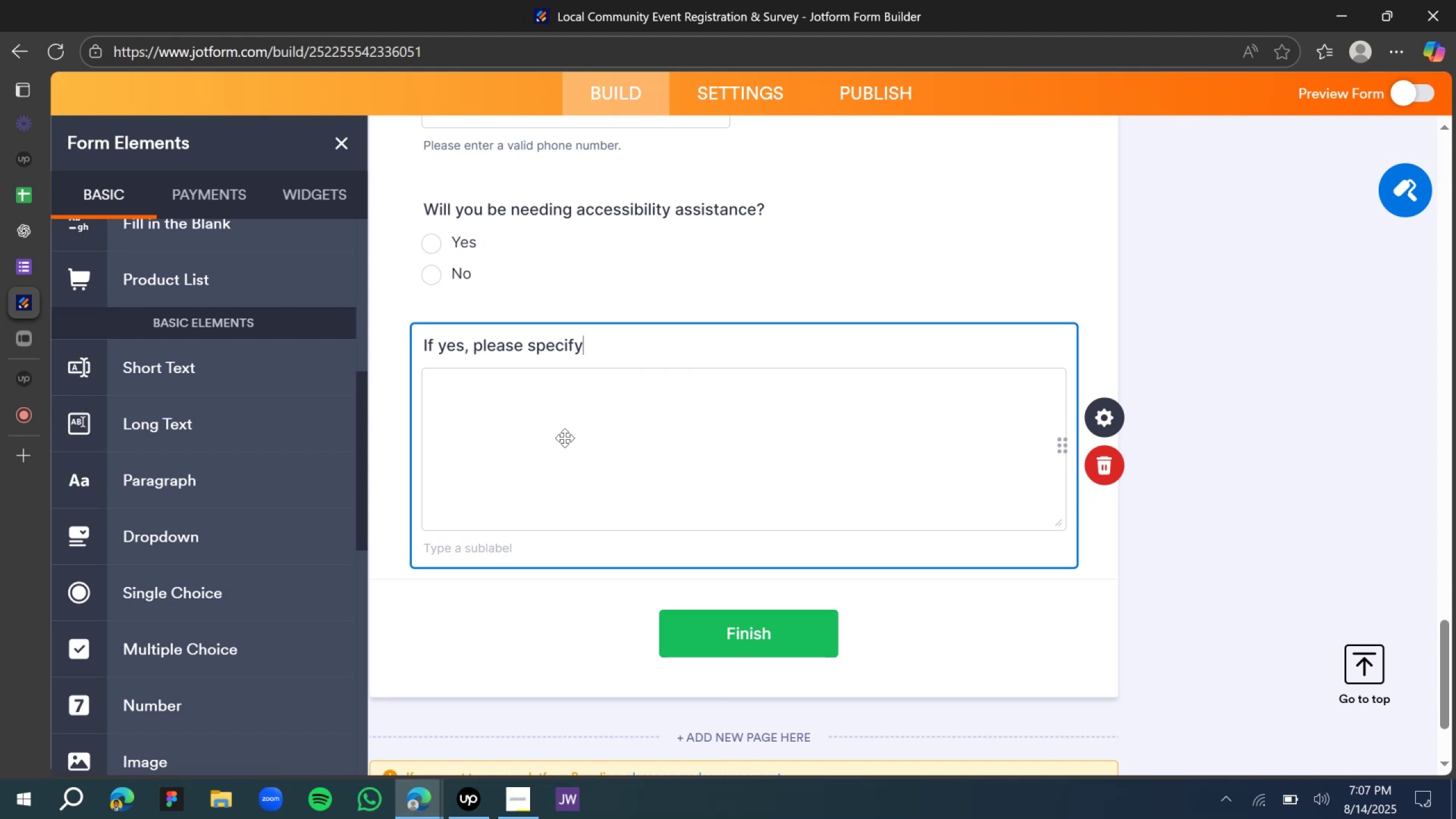 
left_click([1168, 336])
 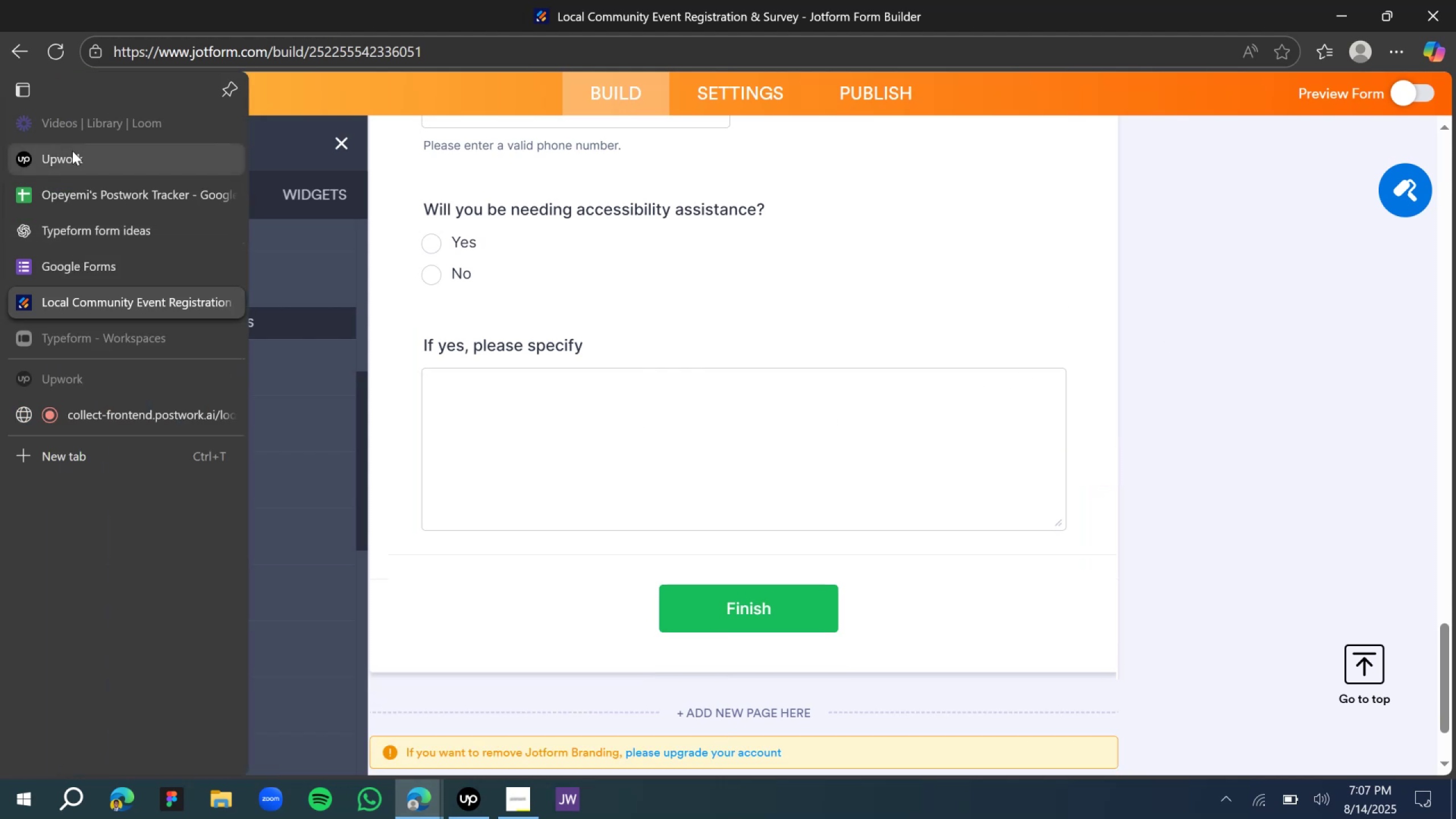 
left_click([81, 245])
 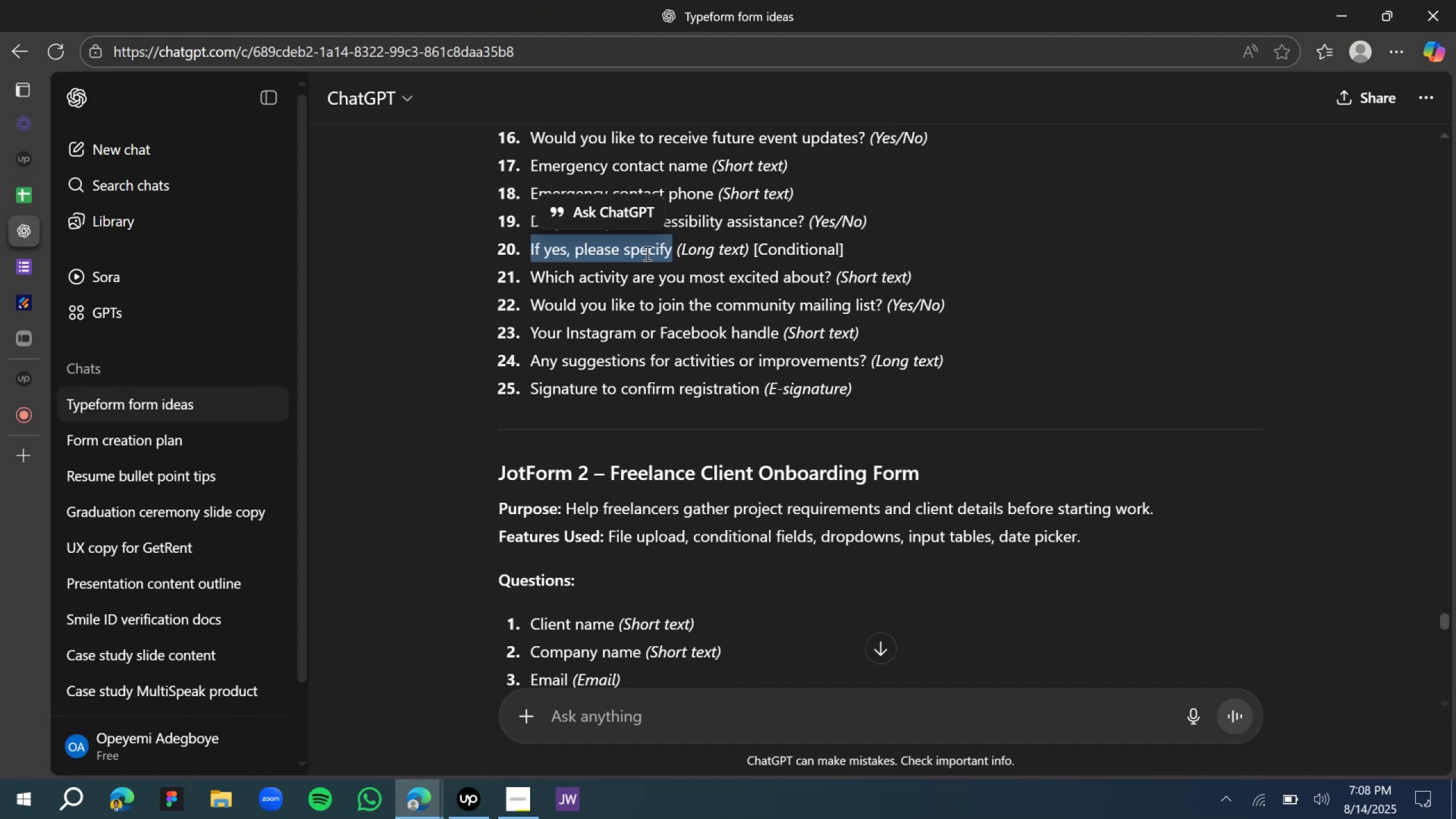 
left_click([621, 286])
 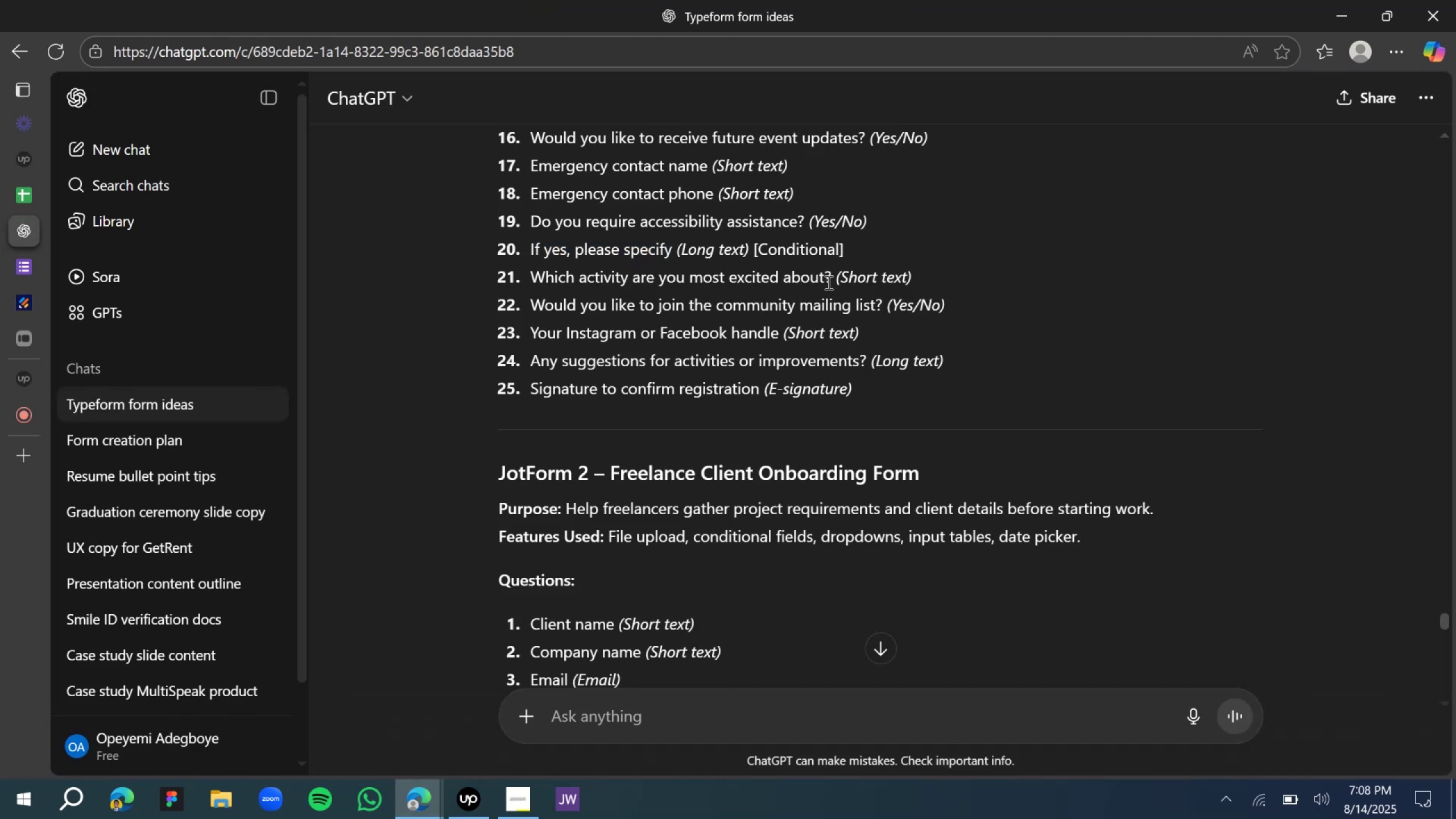 
left_click_drag(start_coordinate=[832, 284], to_coordinate=[526, 266])
 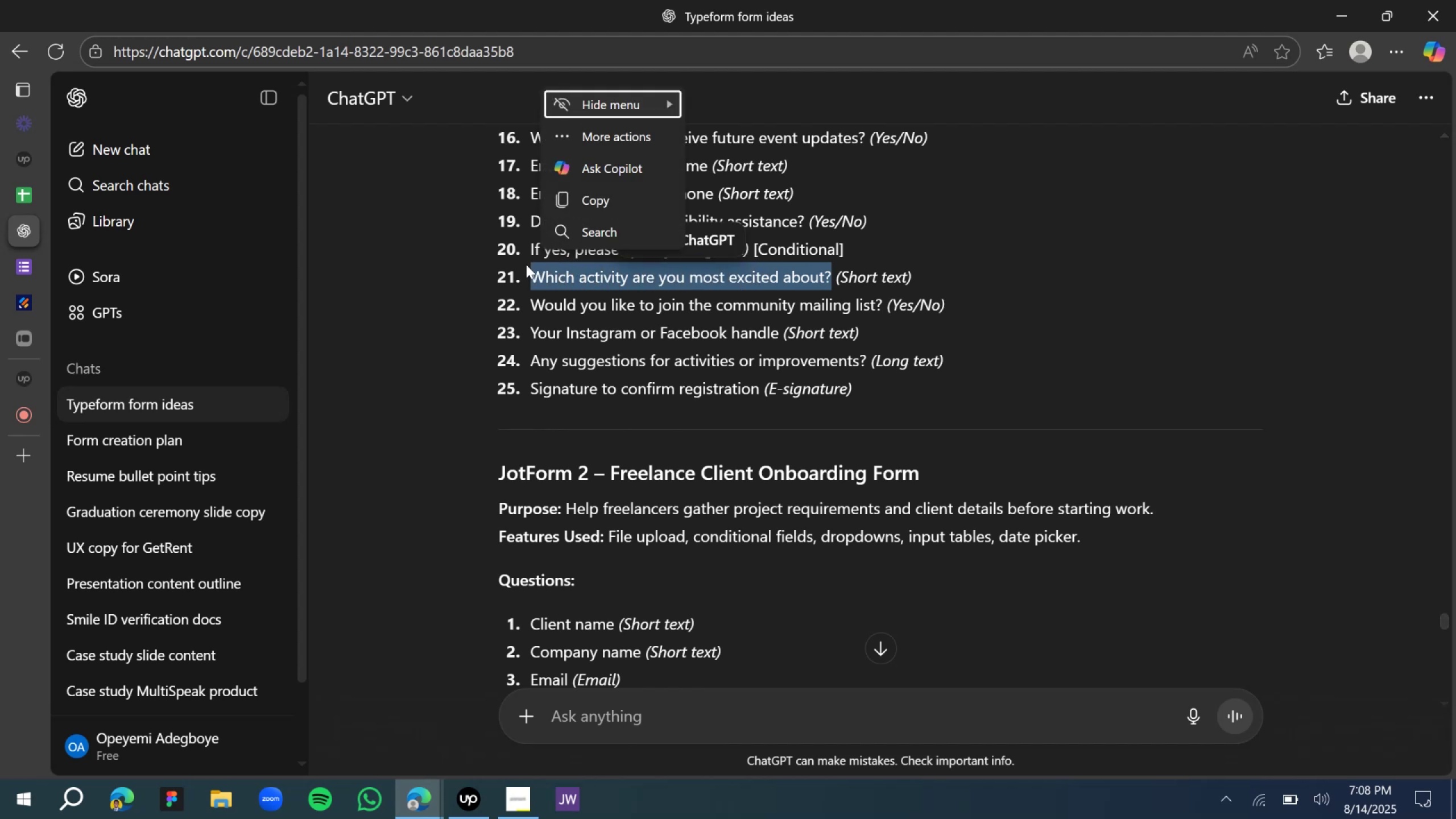 
key(Control+C)
 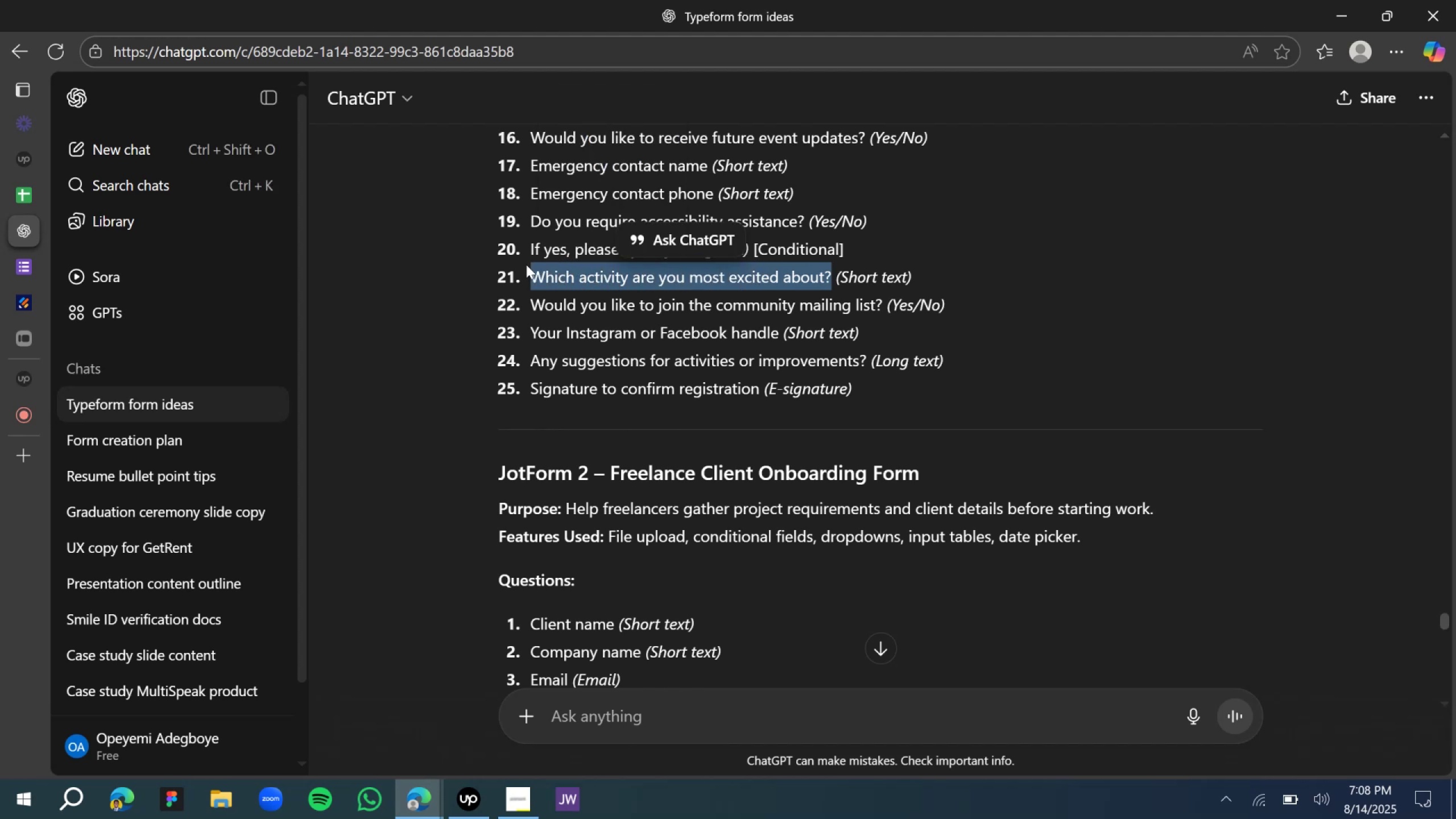 
key(Control+C)
 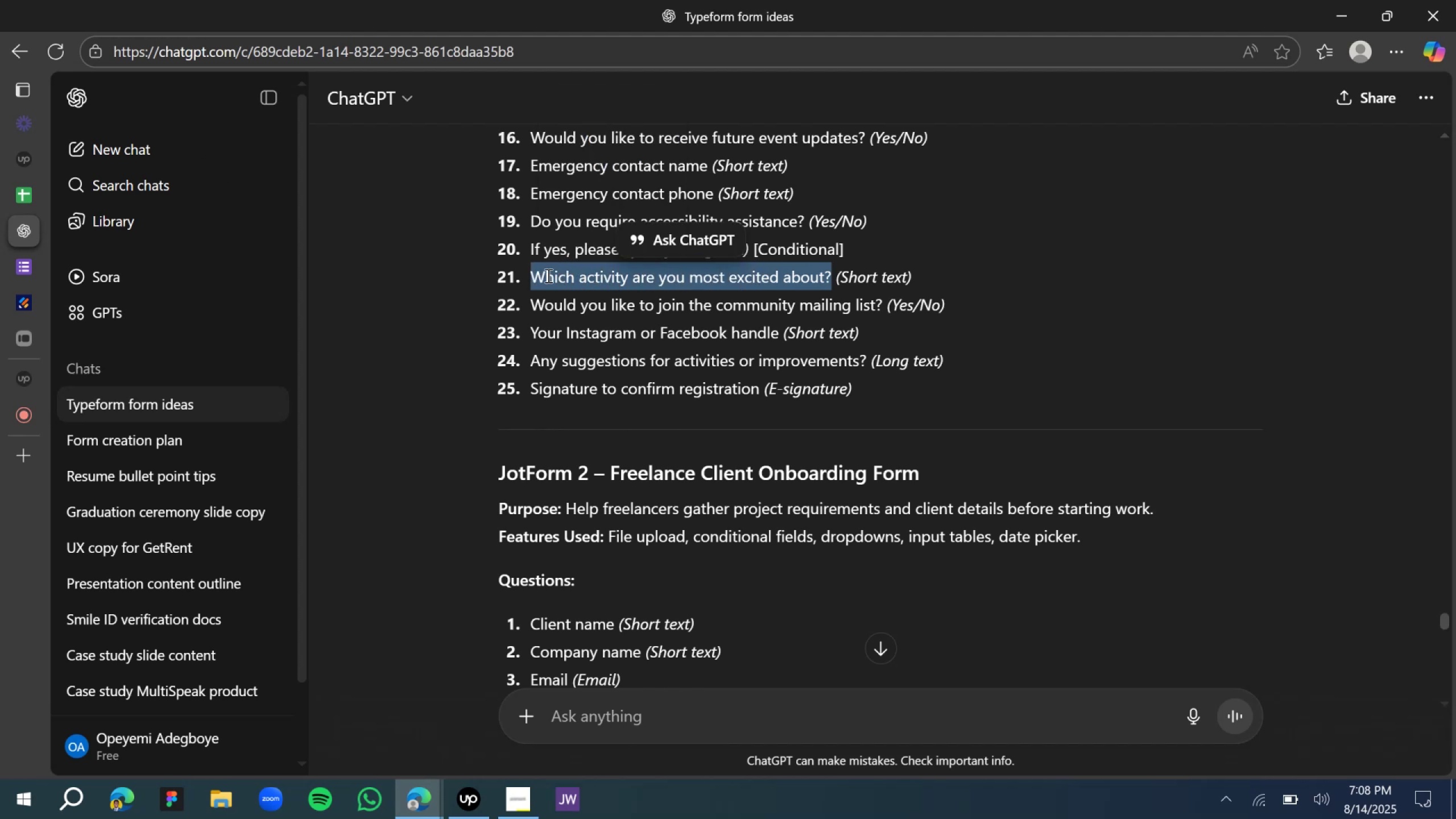 
key(Control+C)
 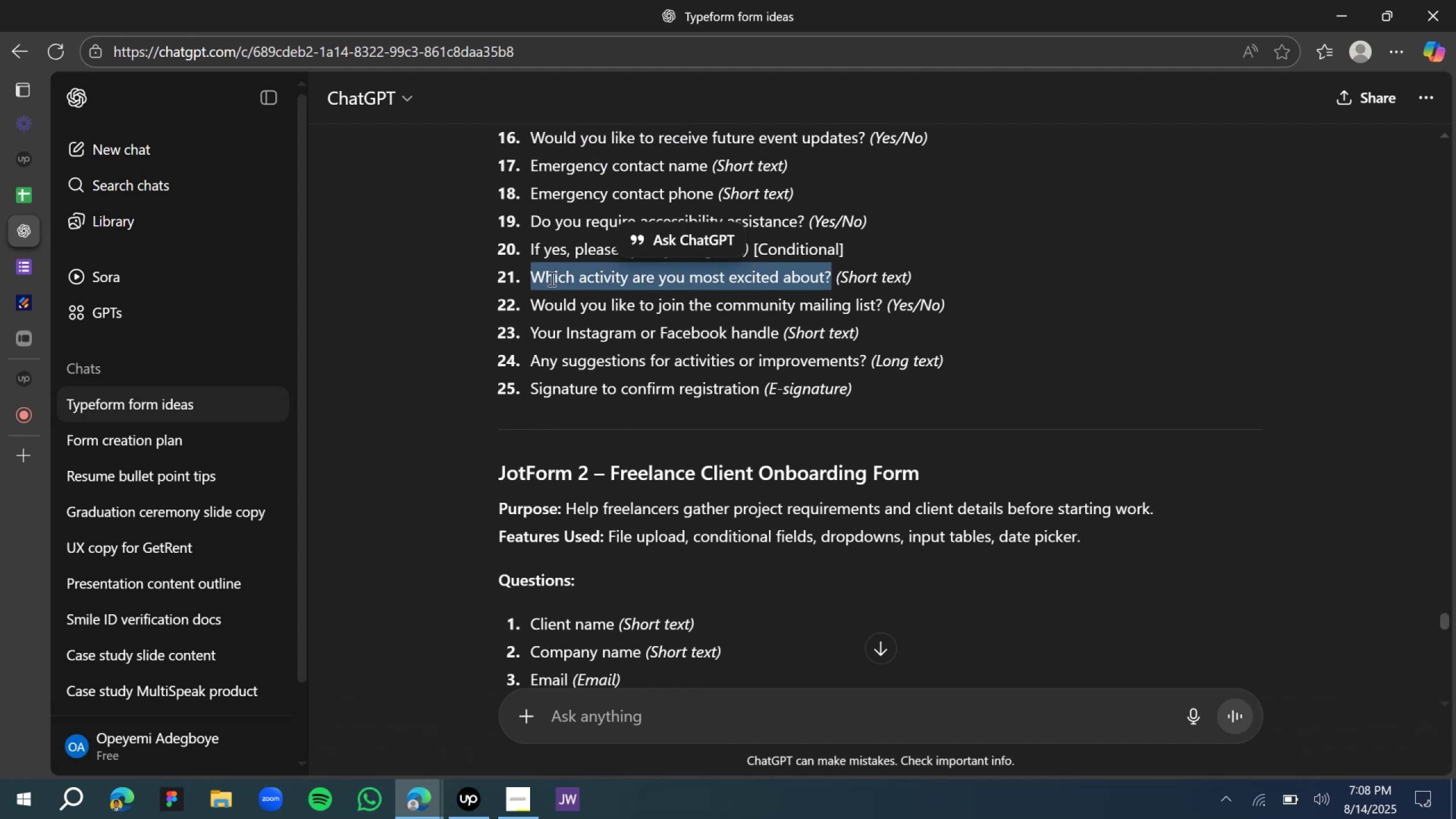 
key(Control+C)
 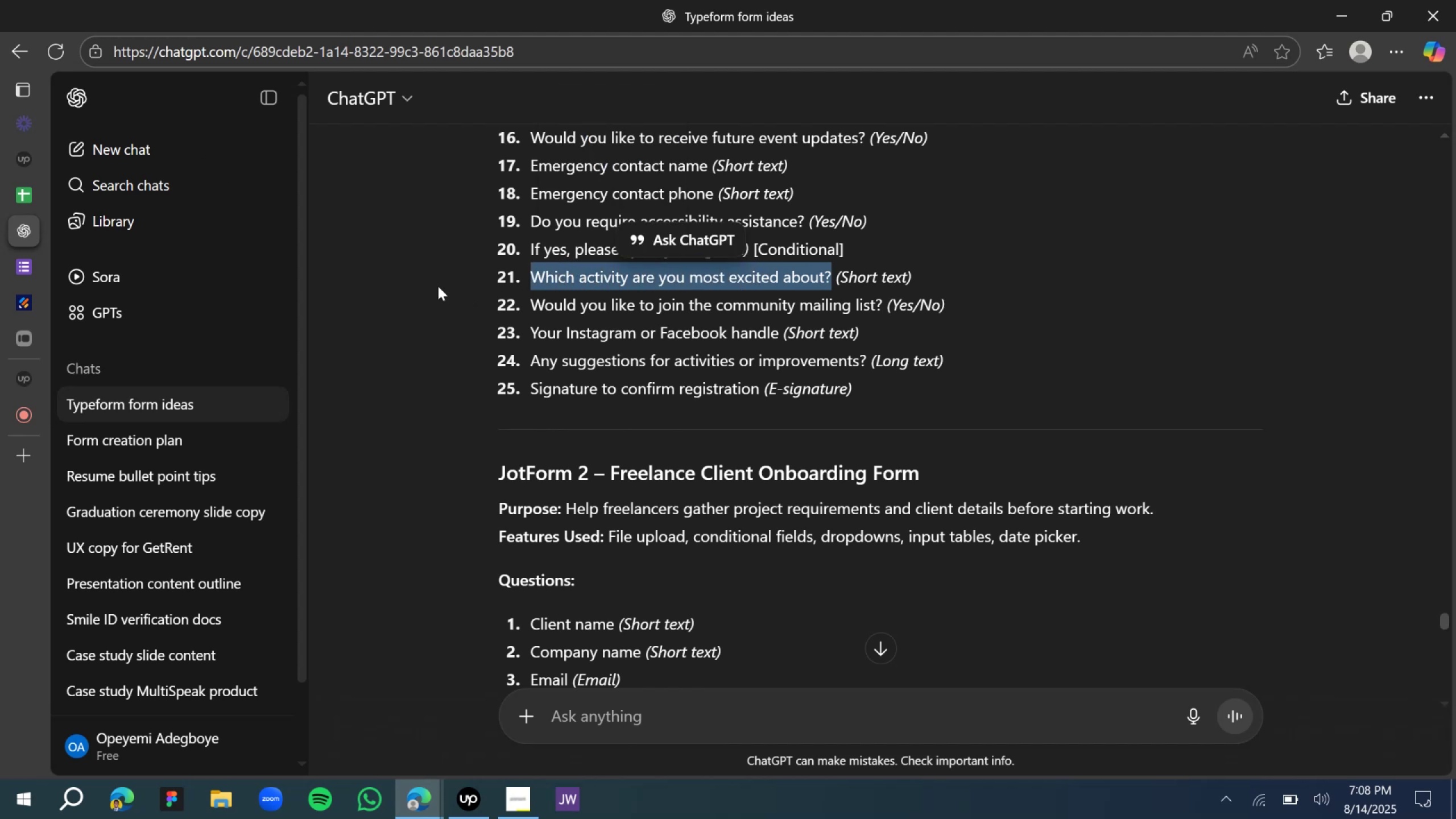 
key(Control+C)
 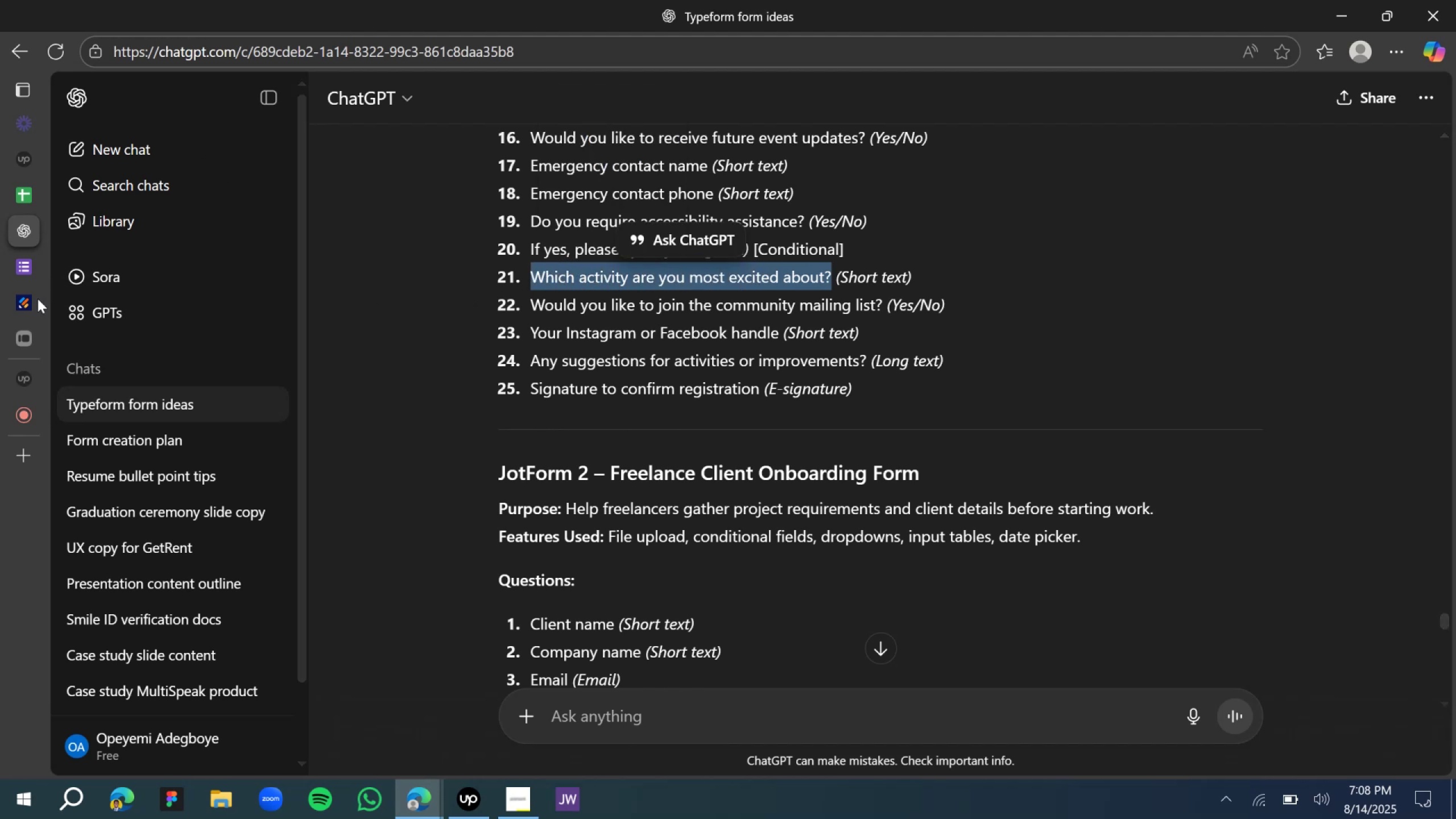 
left_click([36, 303])
 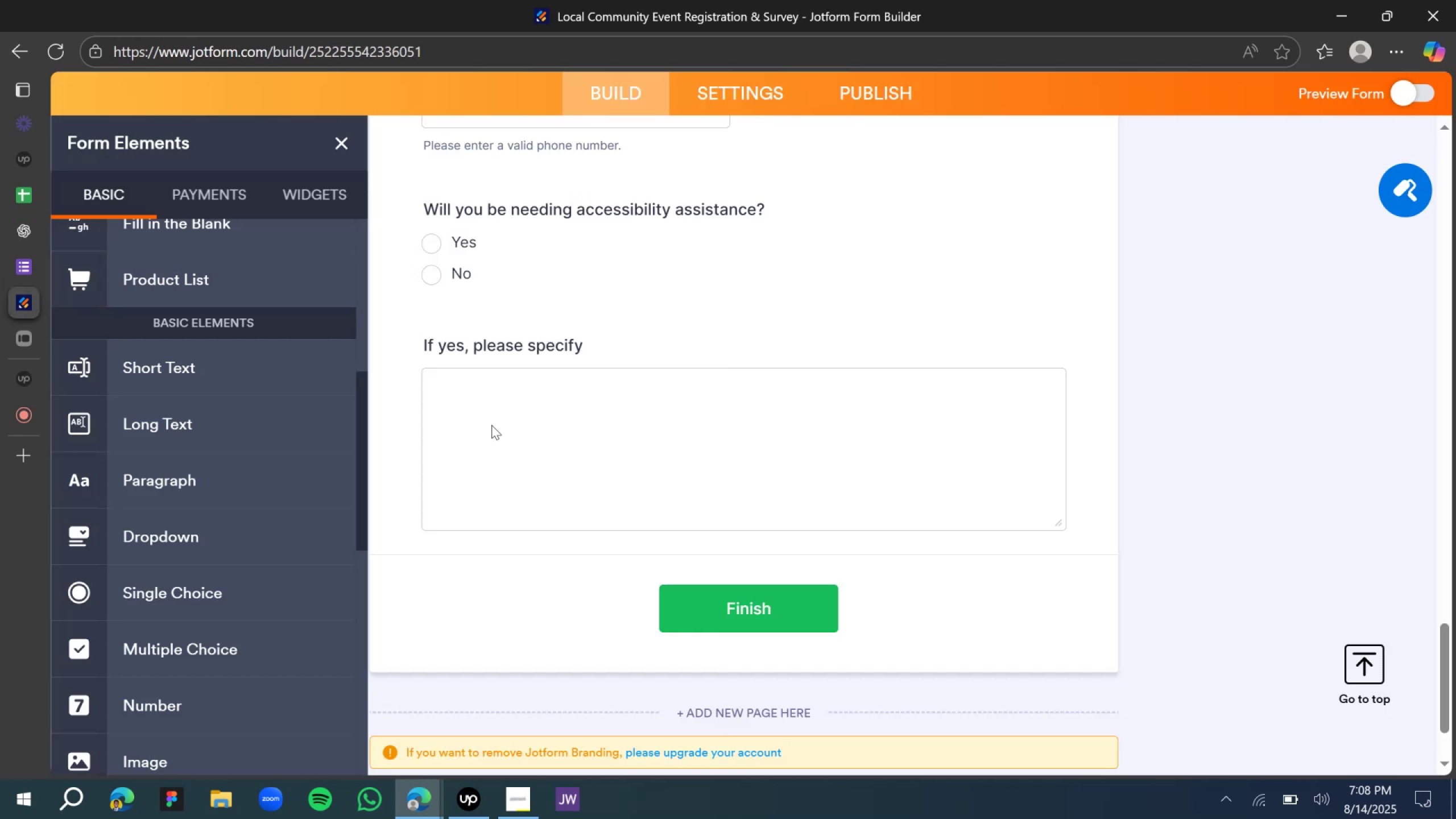 
left_click([501, 562])
 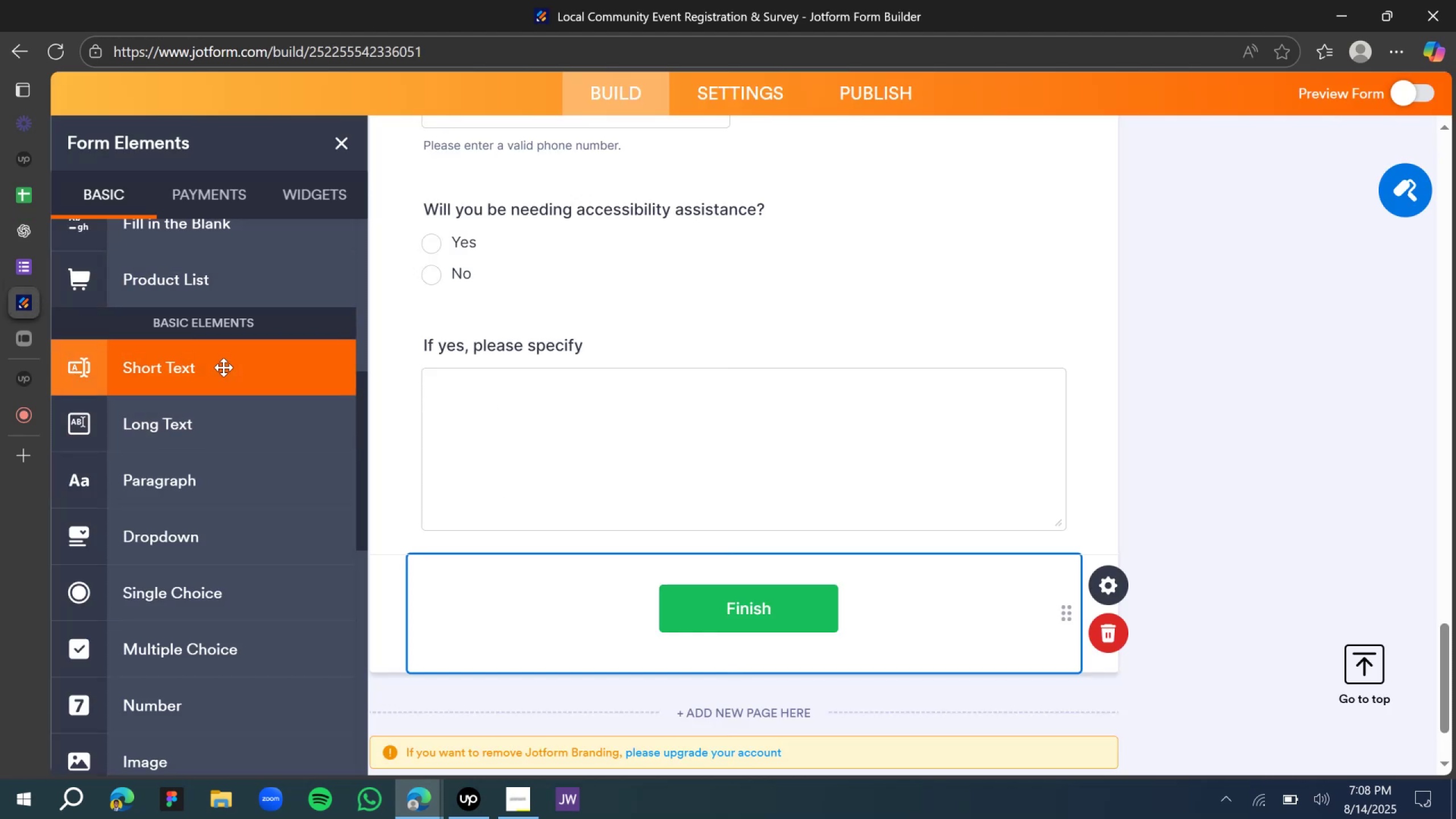 
left_click_drag(start_coordinate=[224, 367], to_coordinate=[623, 570])
 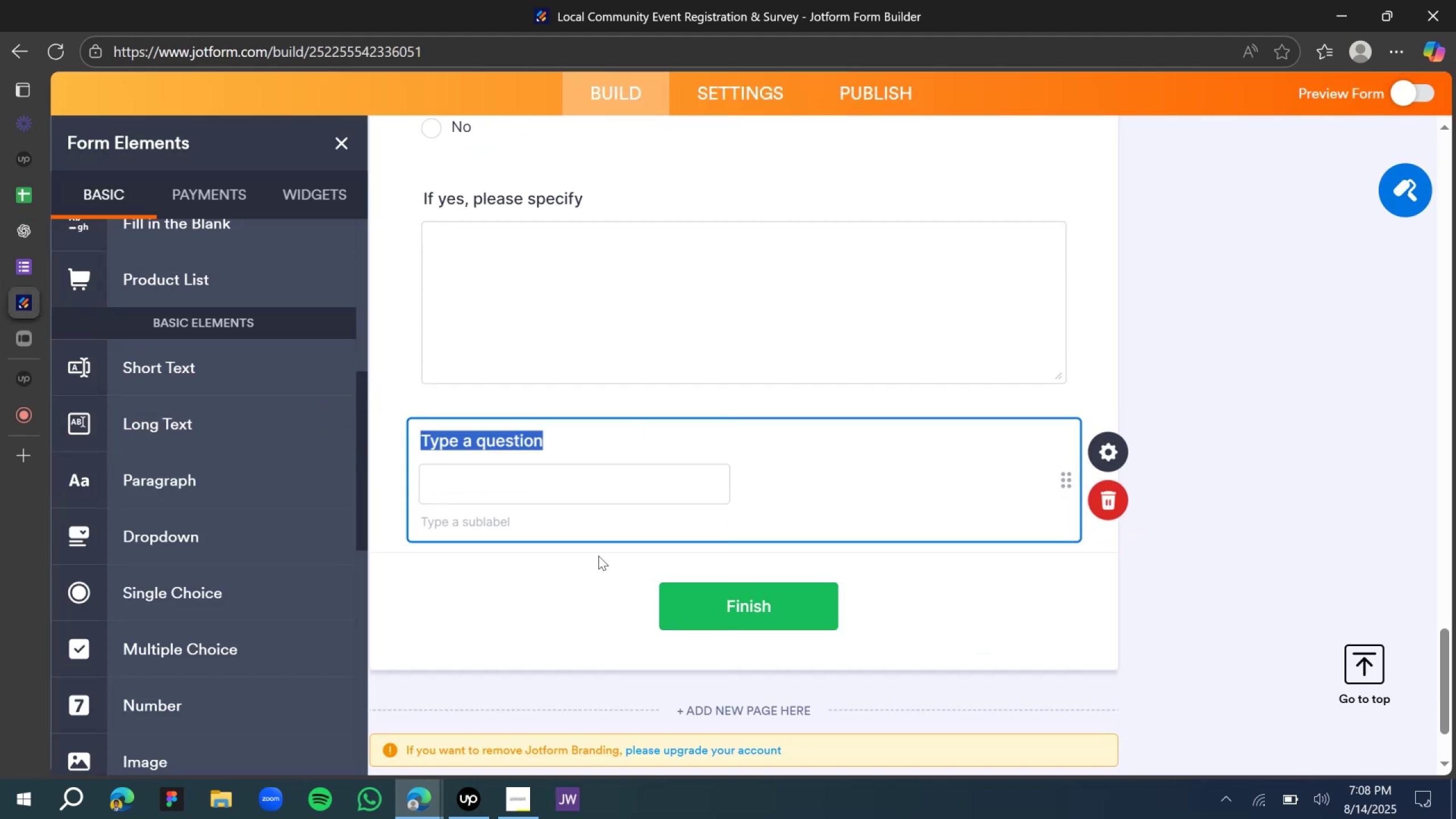 
key(Control+V)
 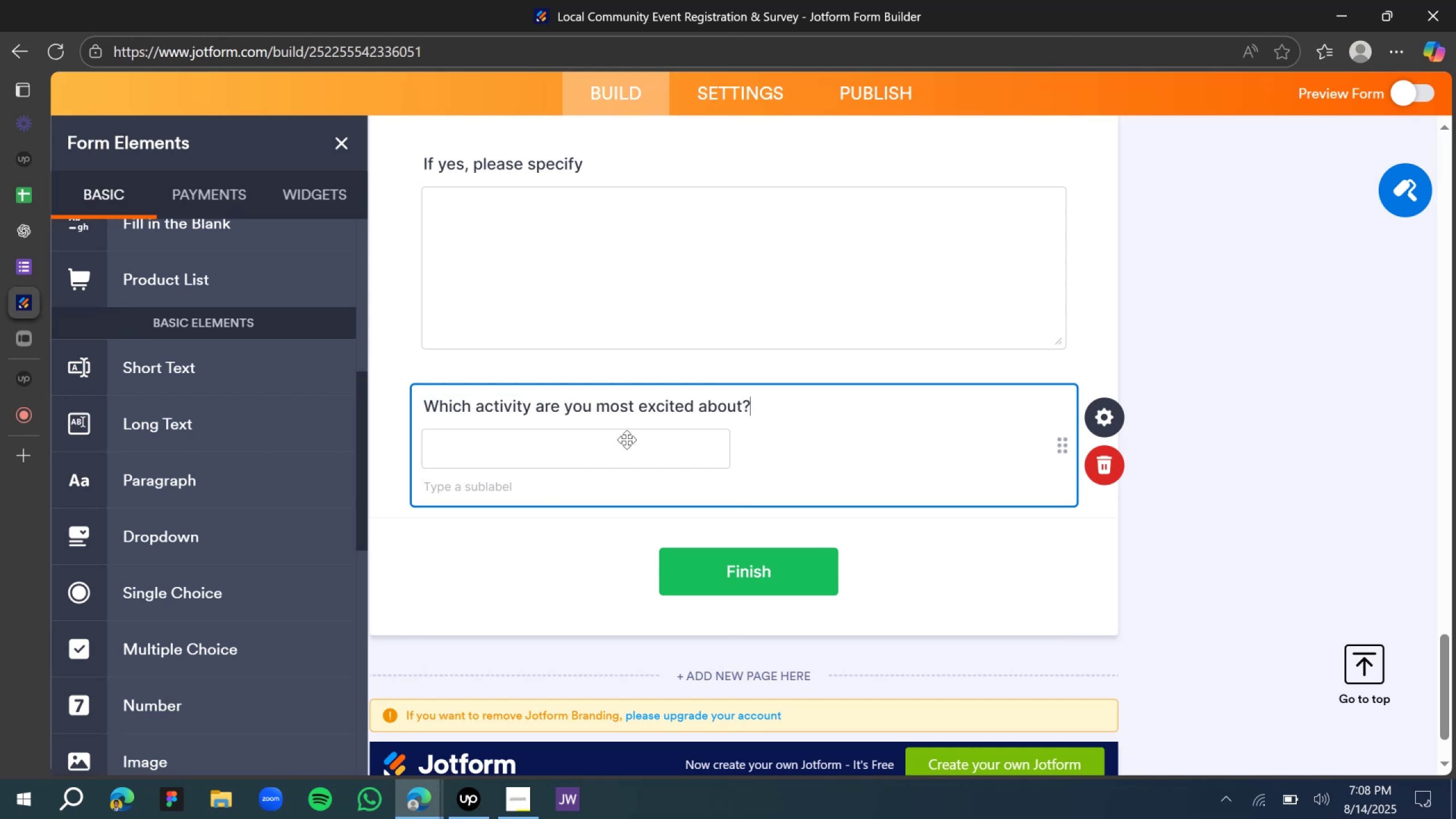 
left_click([627, 440])
 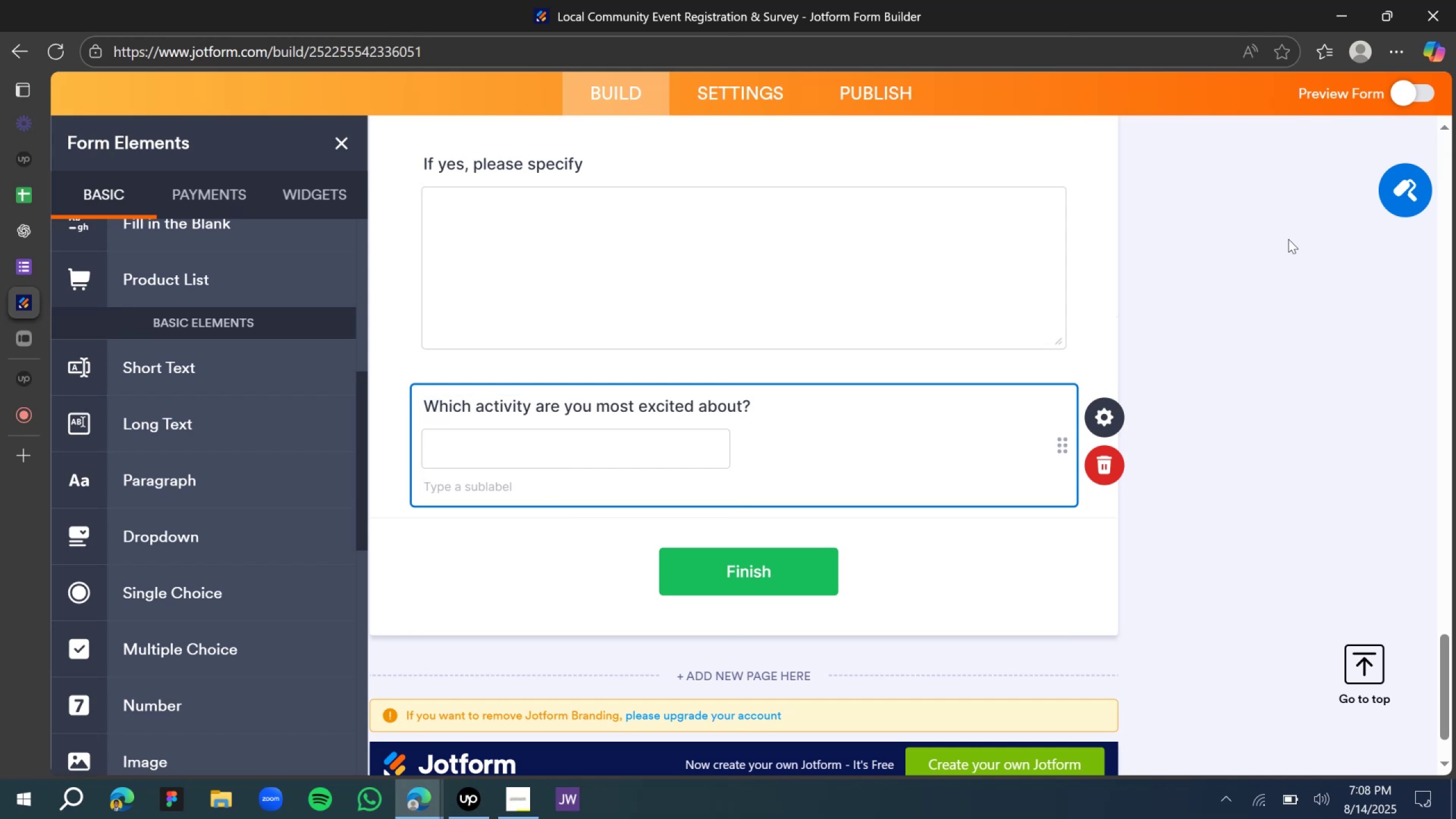 
left_click([1268, 312])
 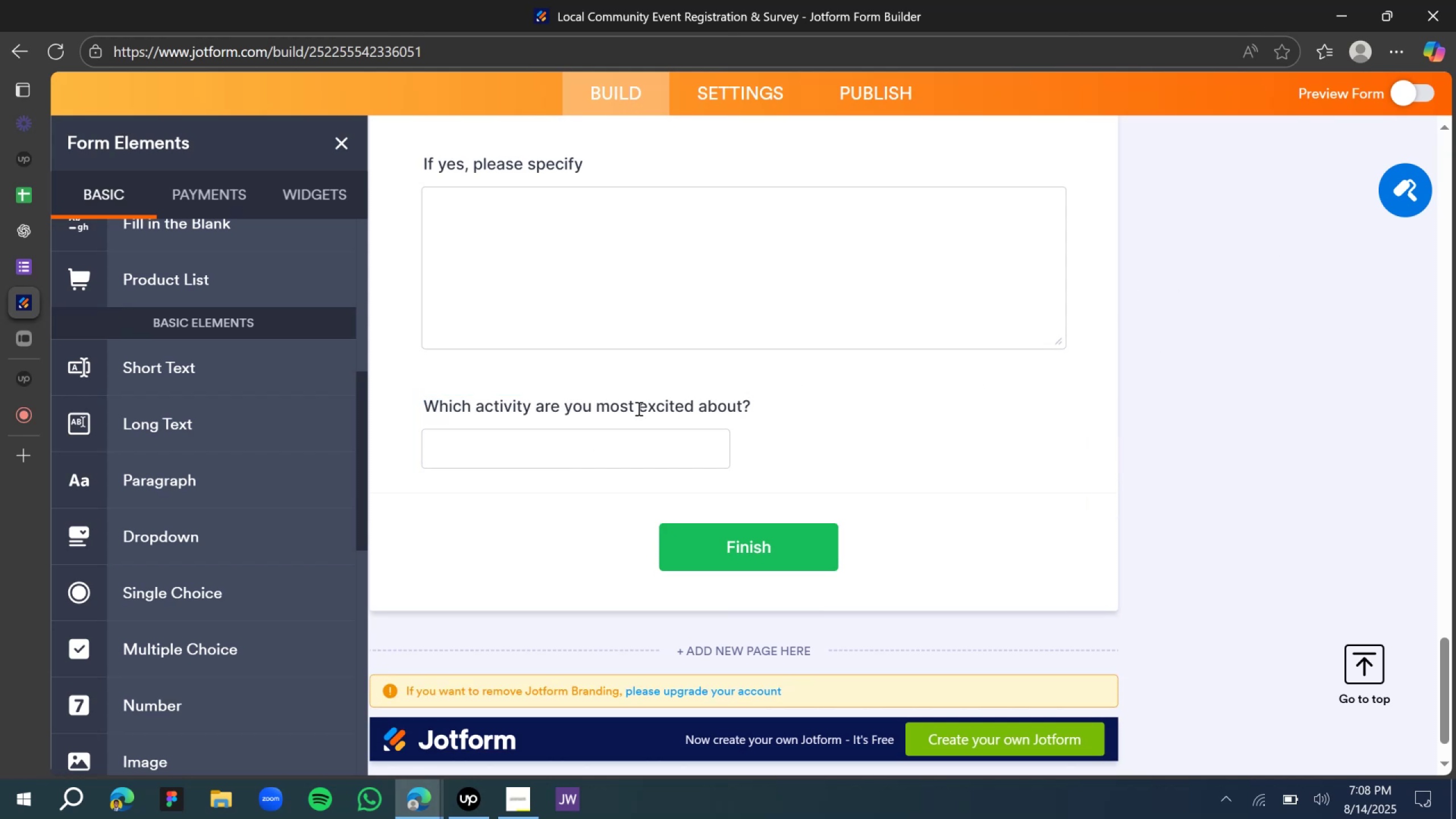 
left_click([504, 402])
 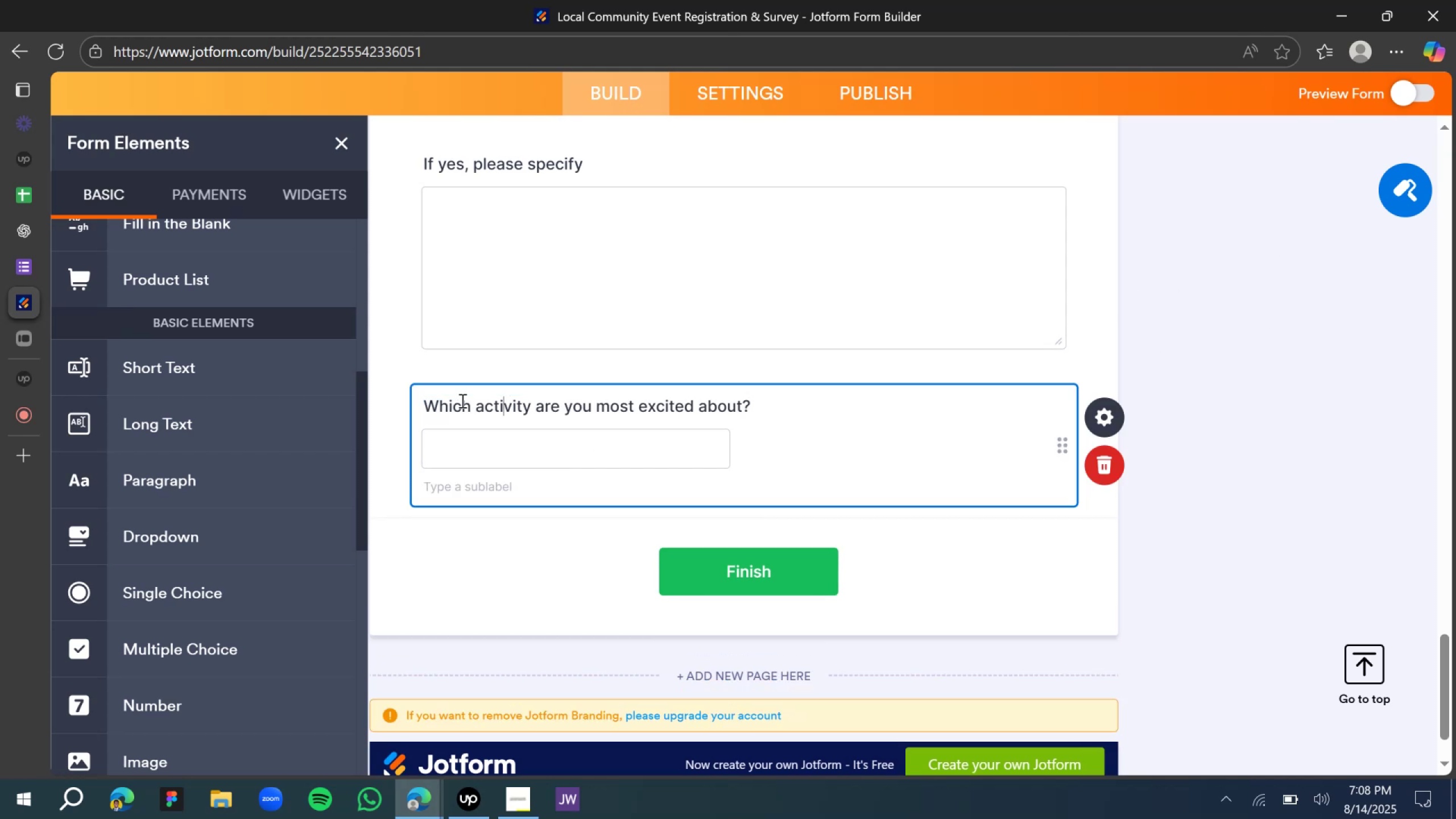 
left_click([488, 414])
 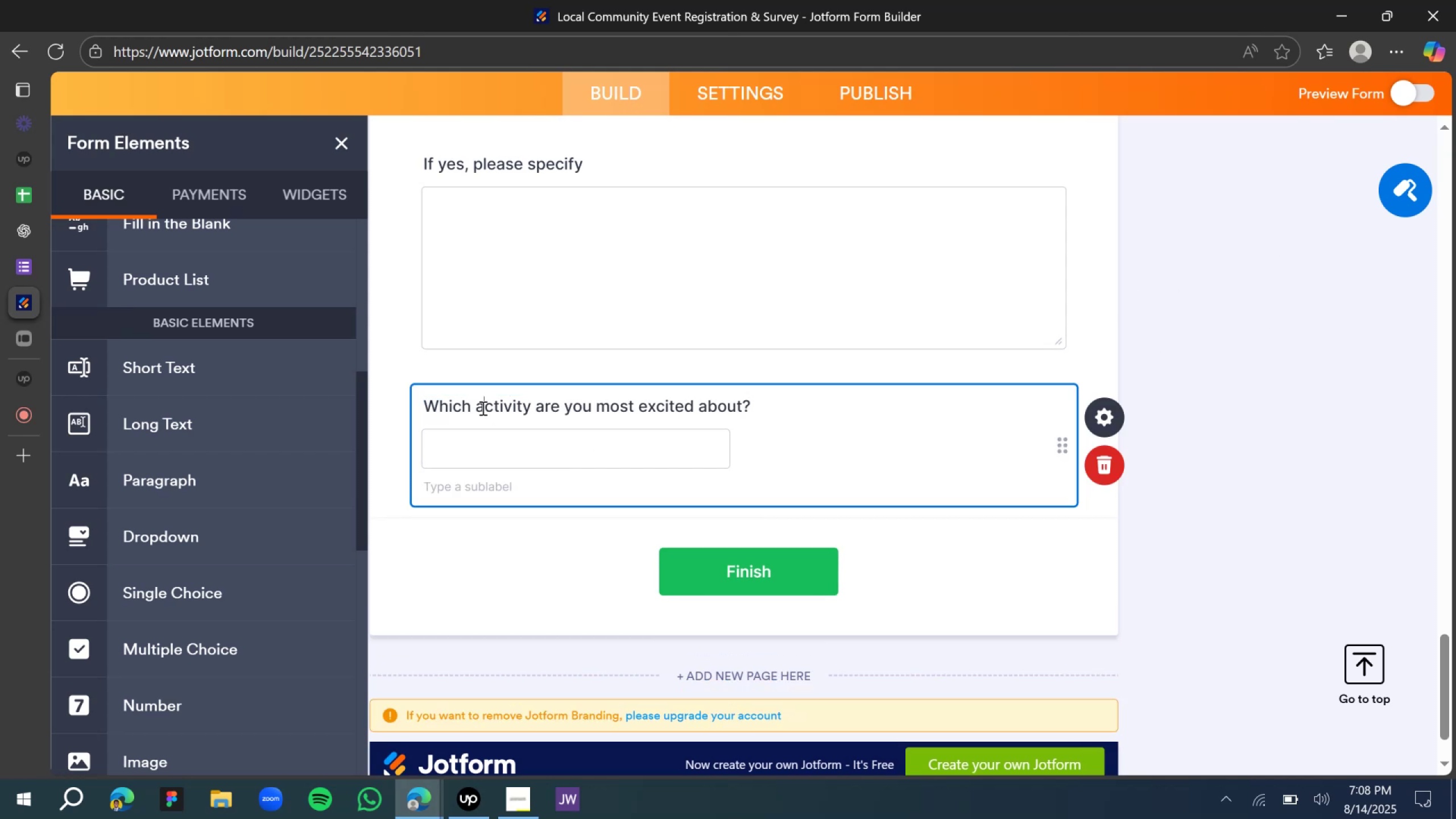 
left_click([481, 408])
 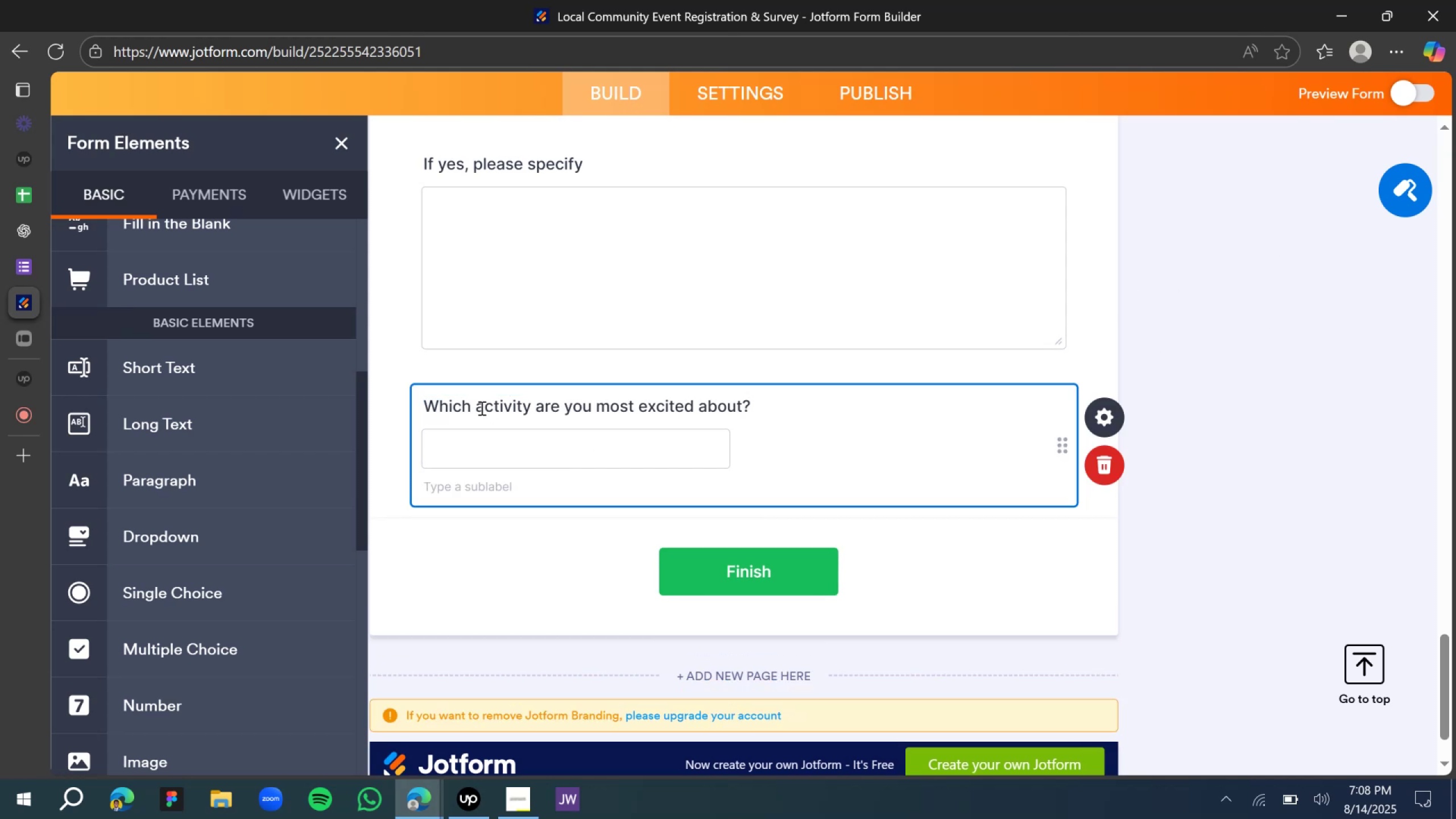 
double_click([474, 404])
 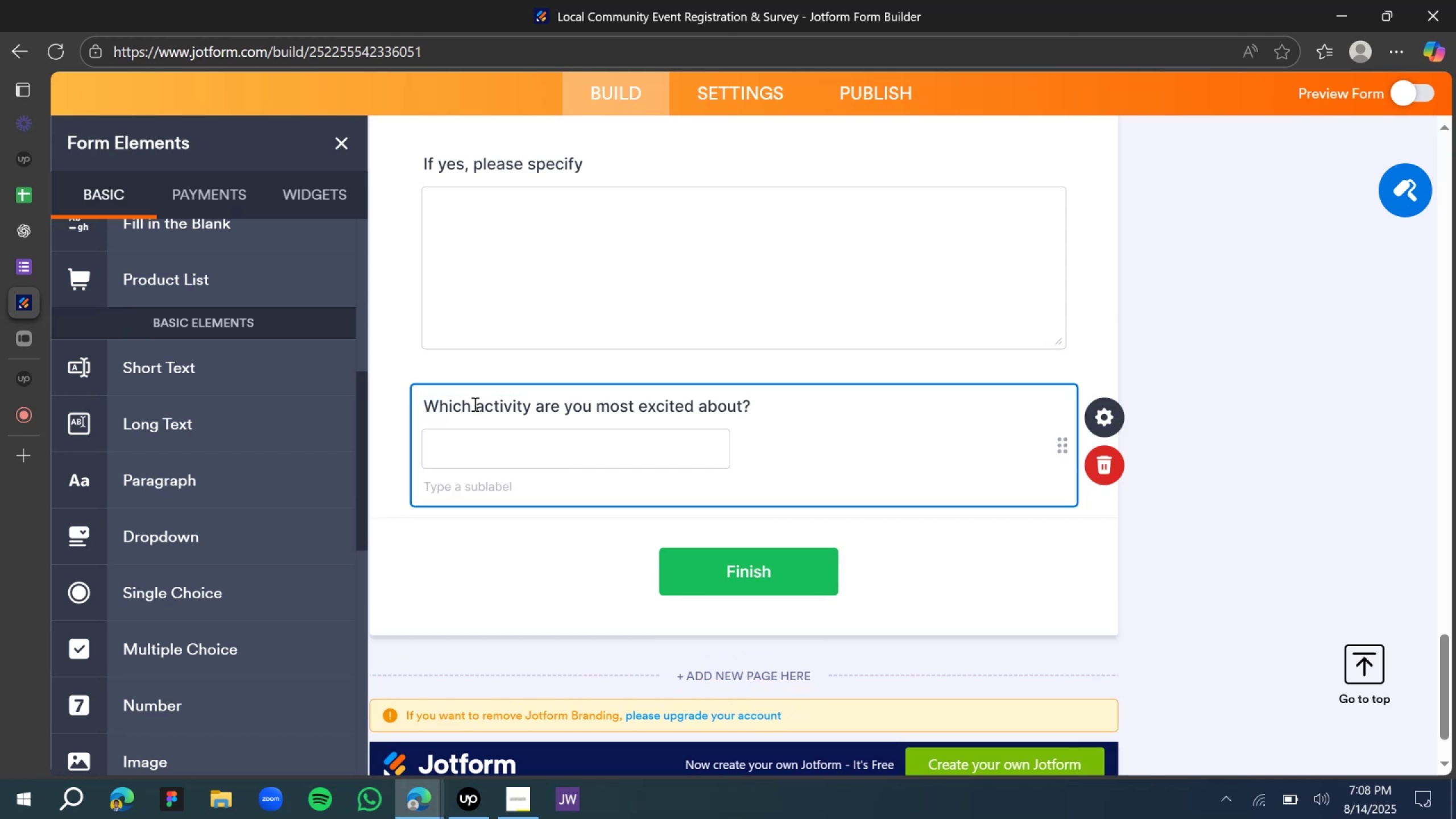 
type(of the )
 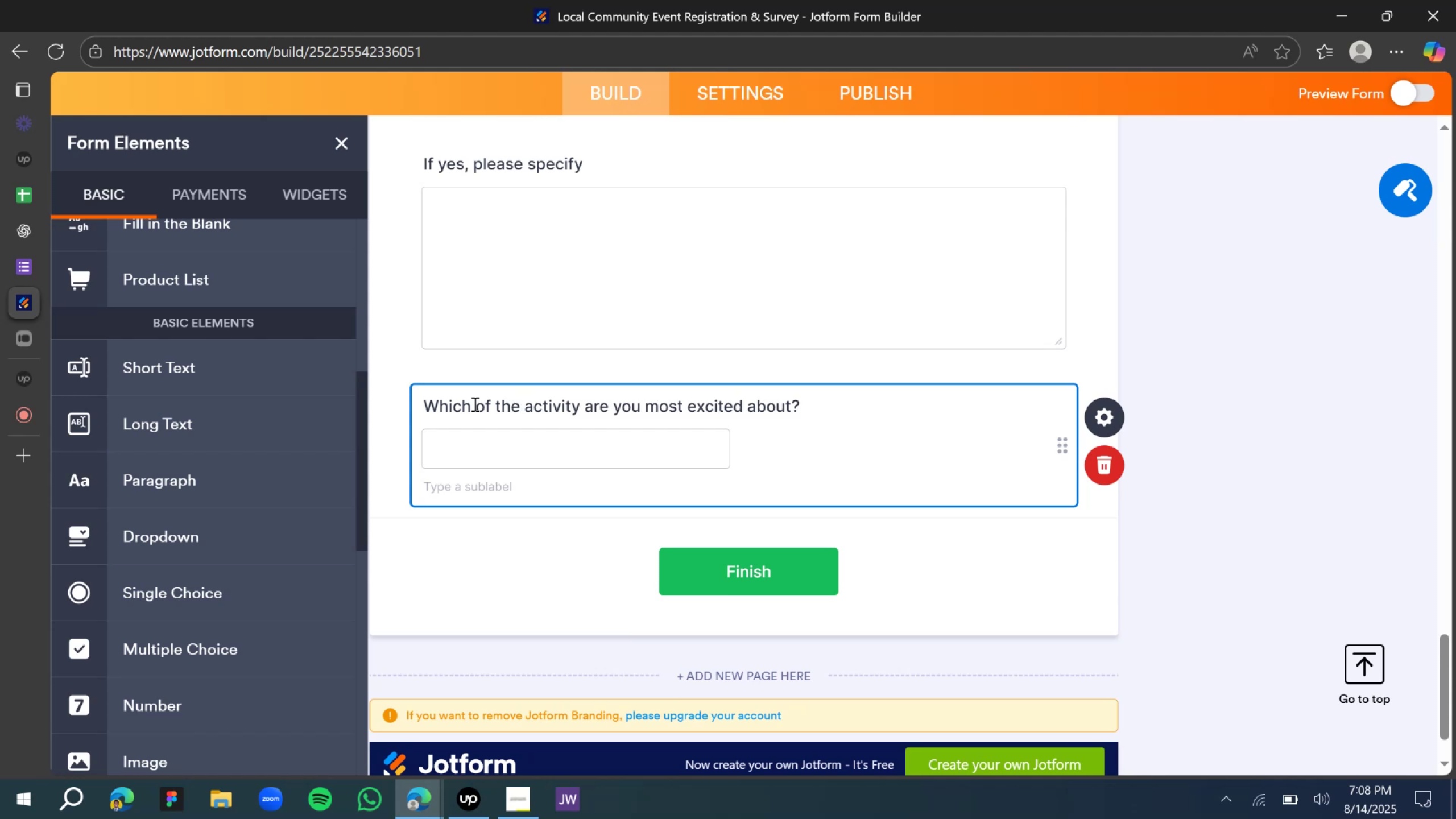 
hold_key(key=ArrowRight, duration=0.71)
 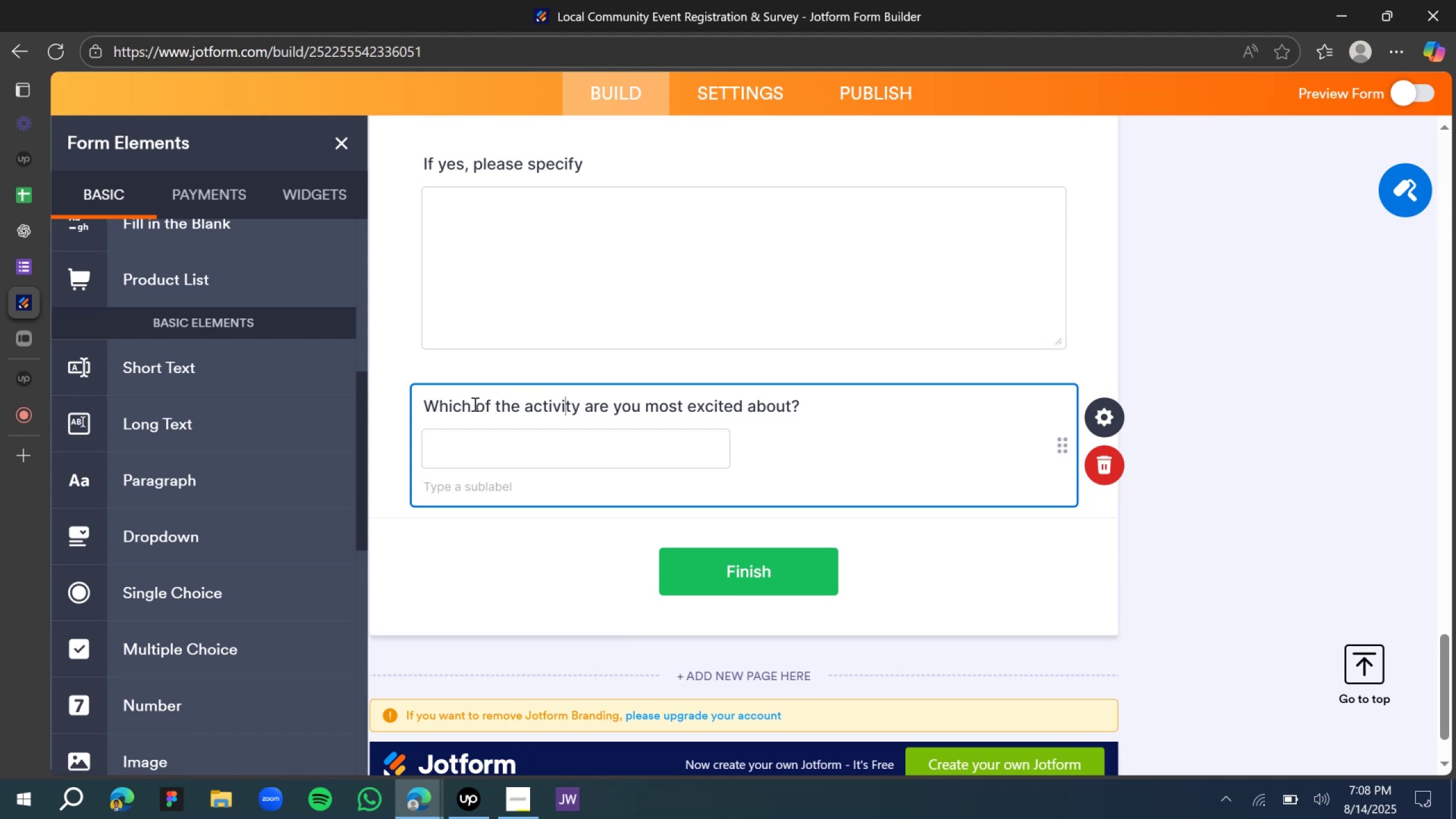 
key(ArrowRight)
 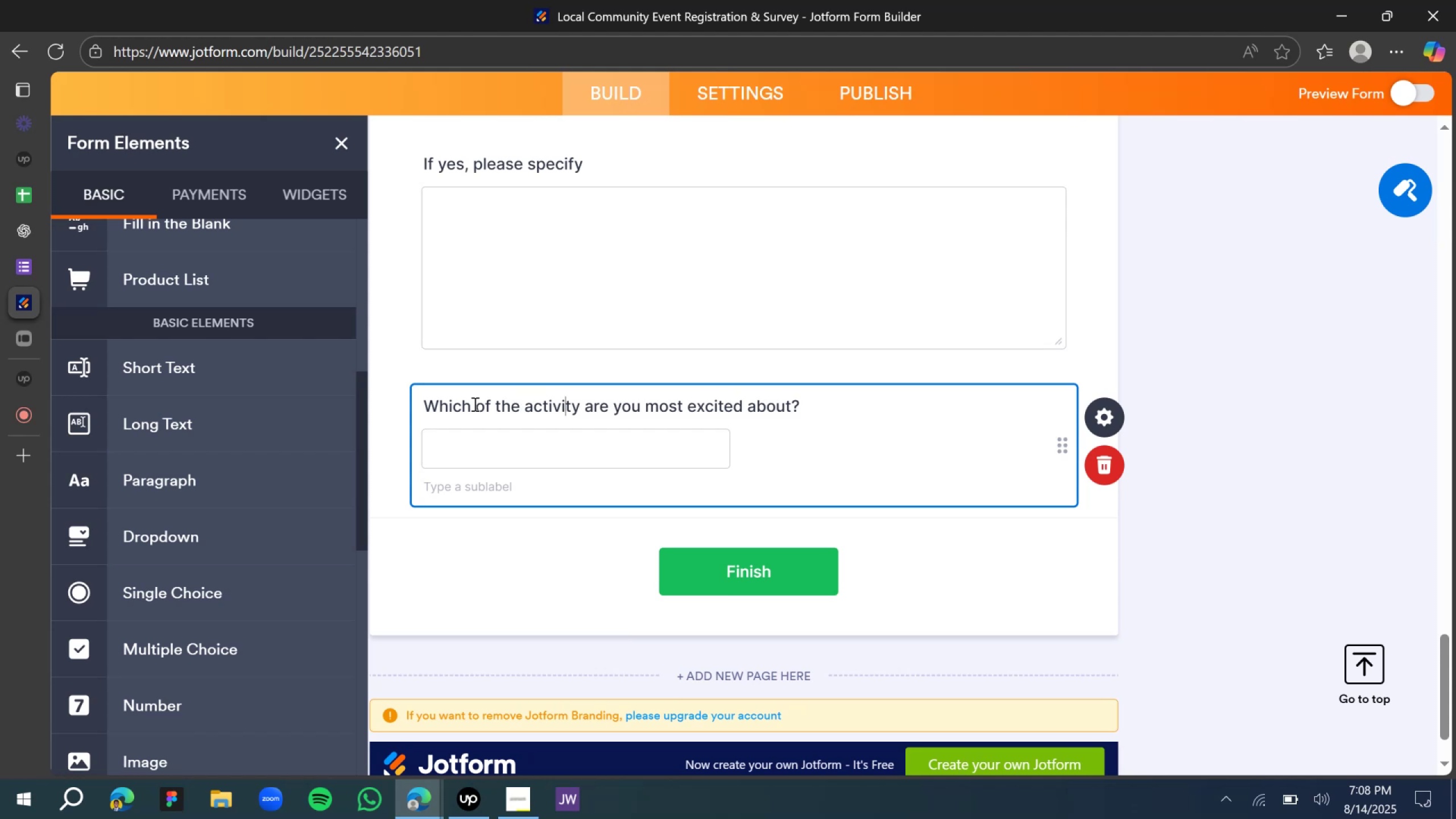 
key(ArrowRight)
 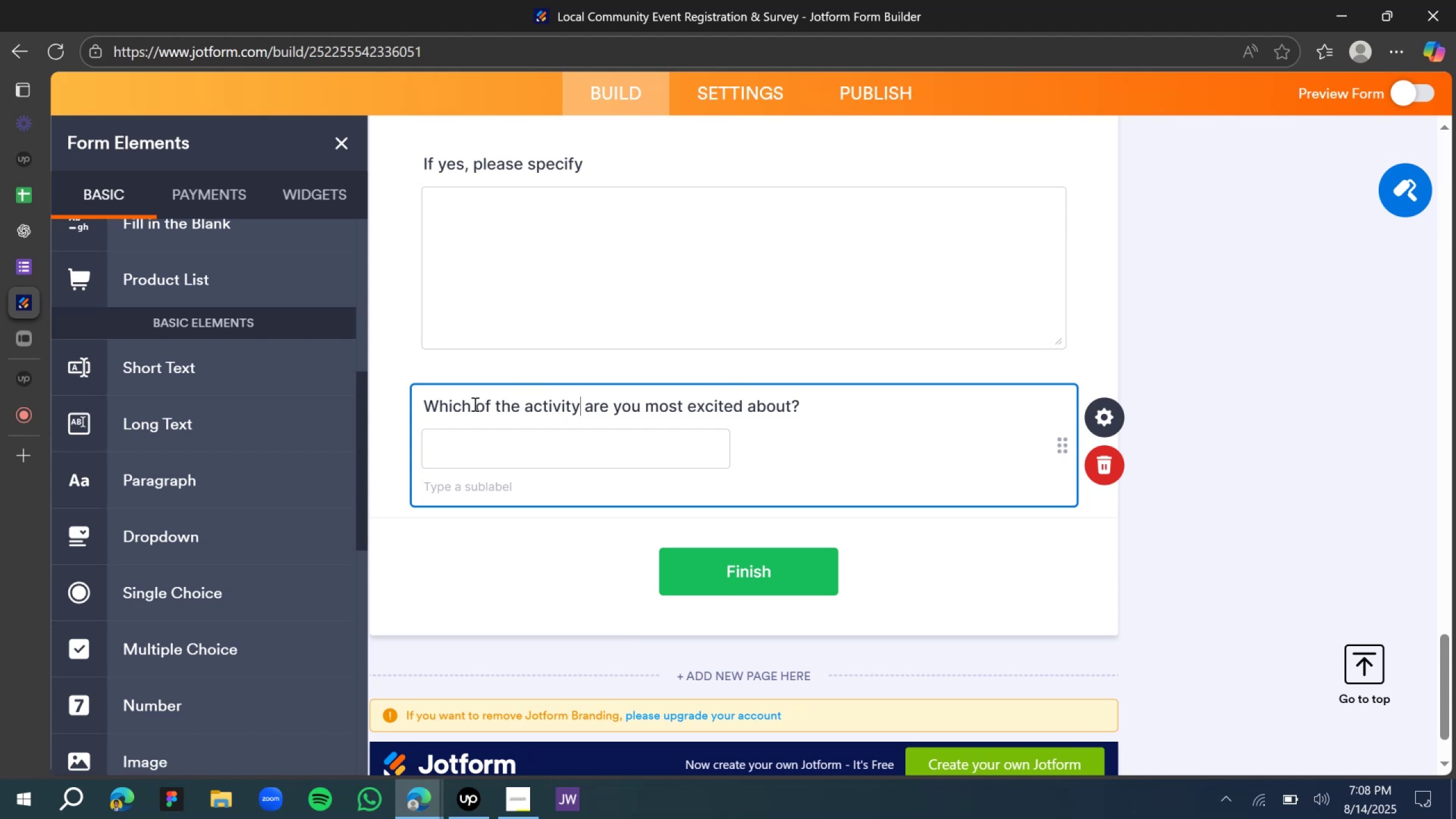 
key(Backspace)
type(ies)
 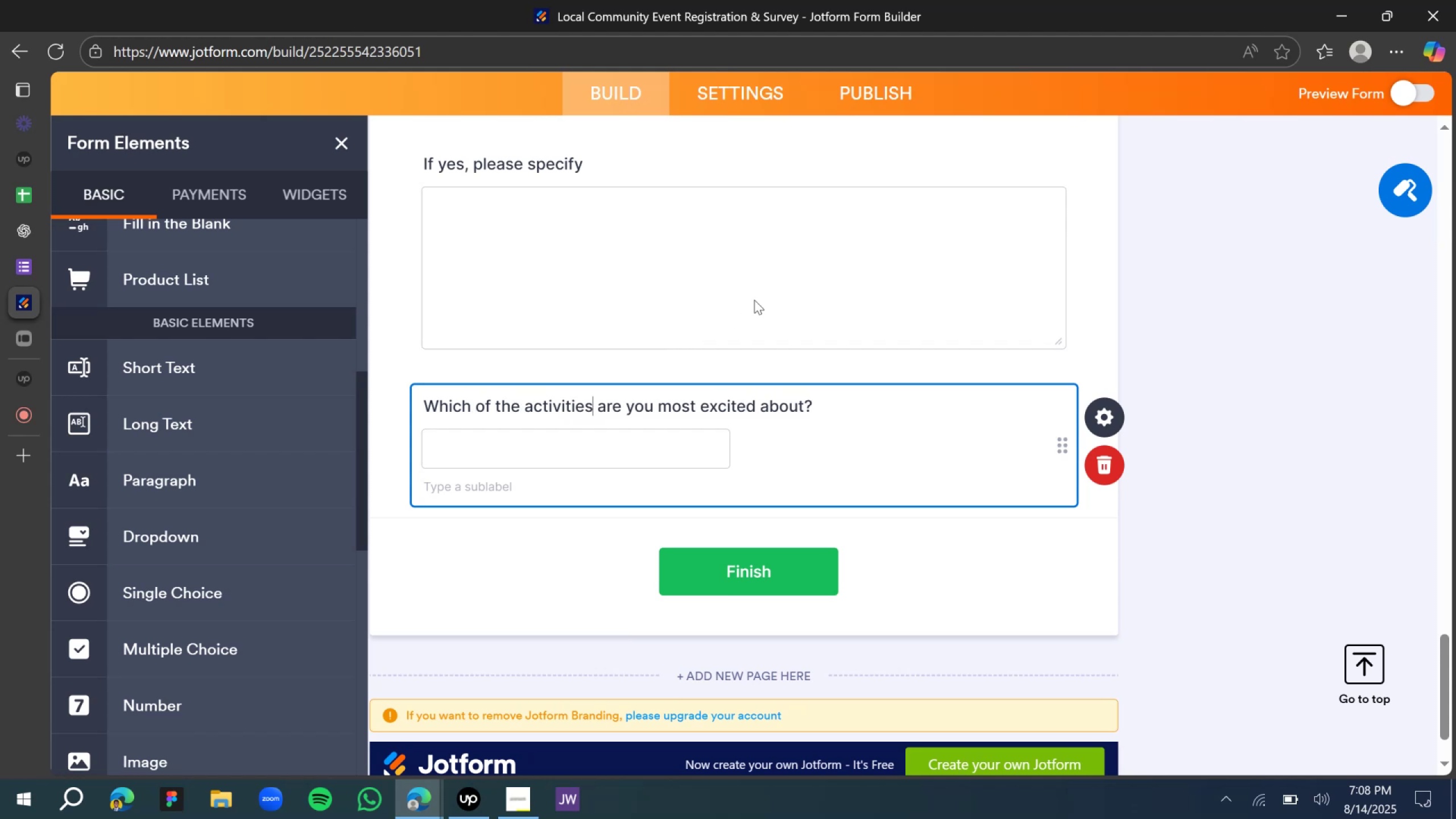 
left_click([1167, 368])
 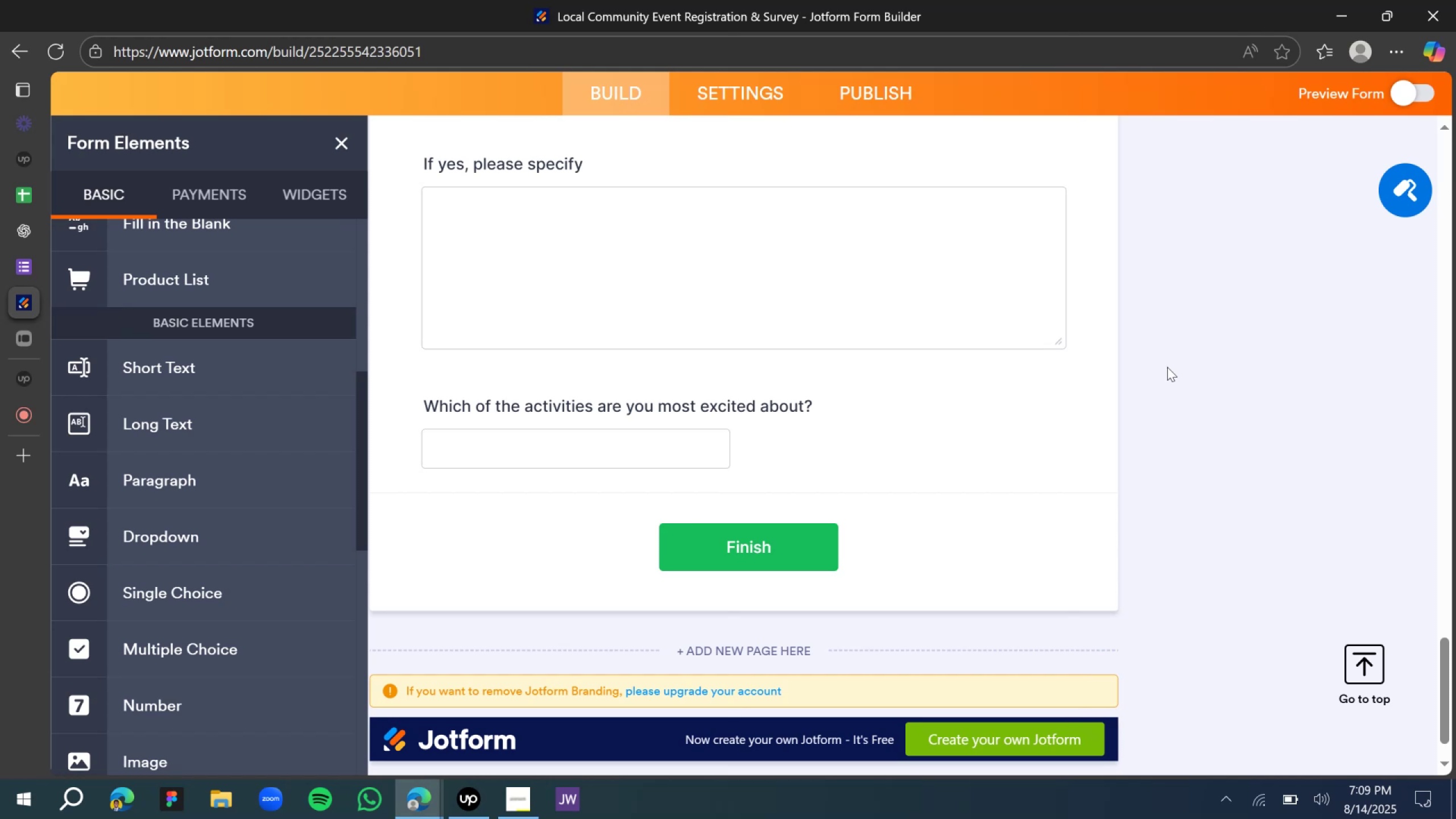 
wait(57.95)
 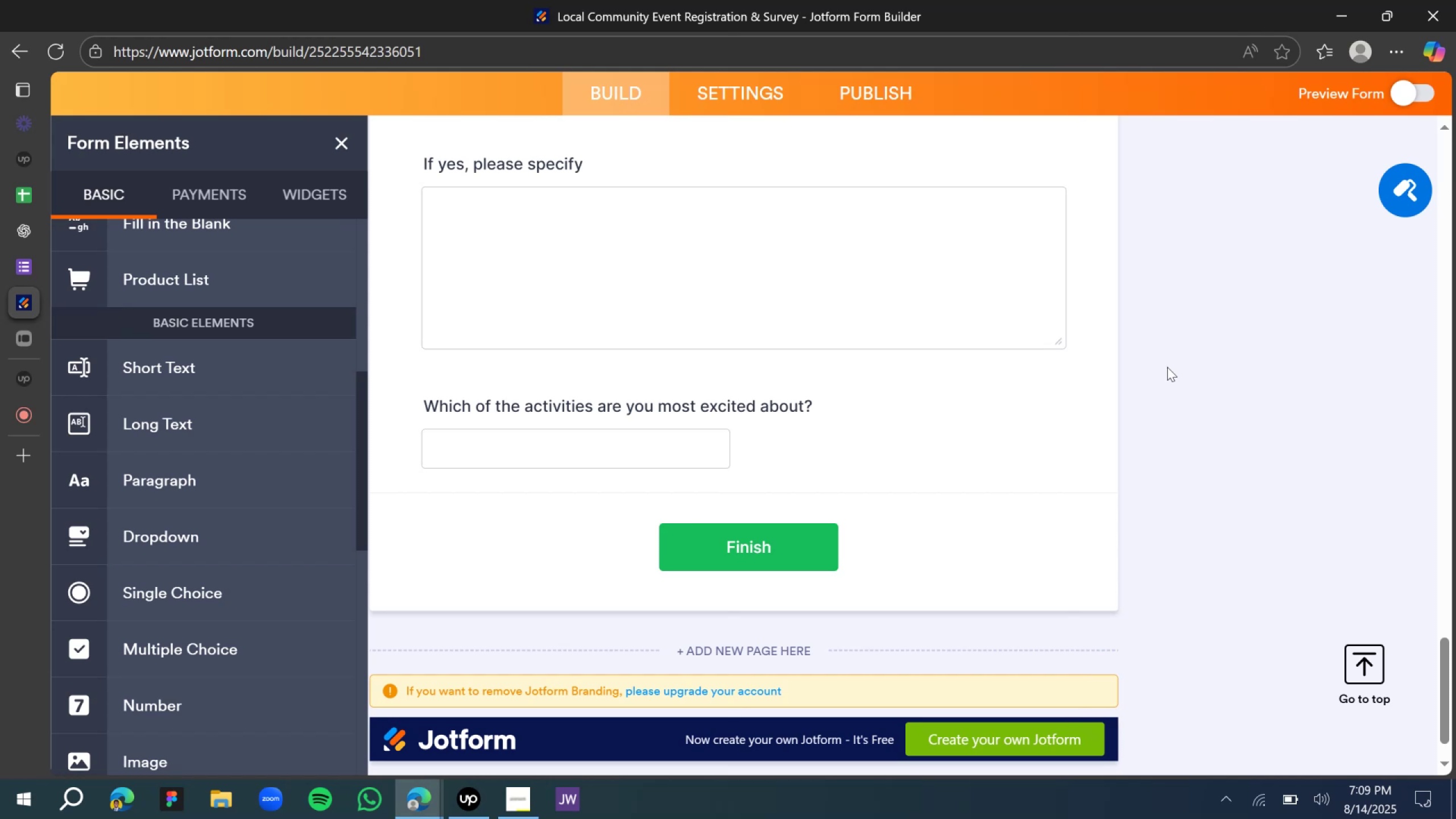 
left_click([1364, 477])
 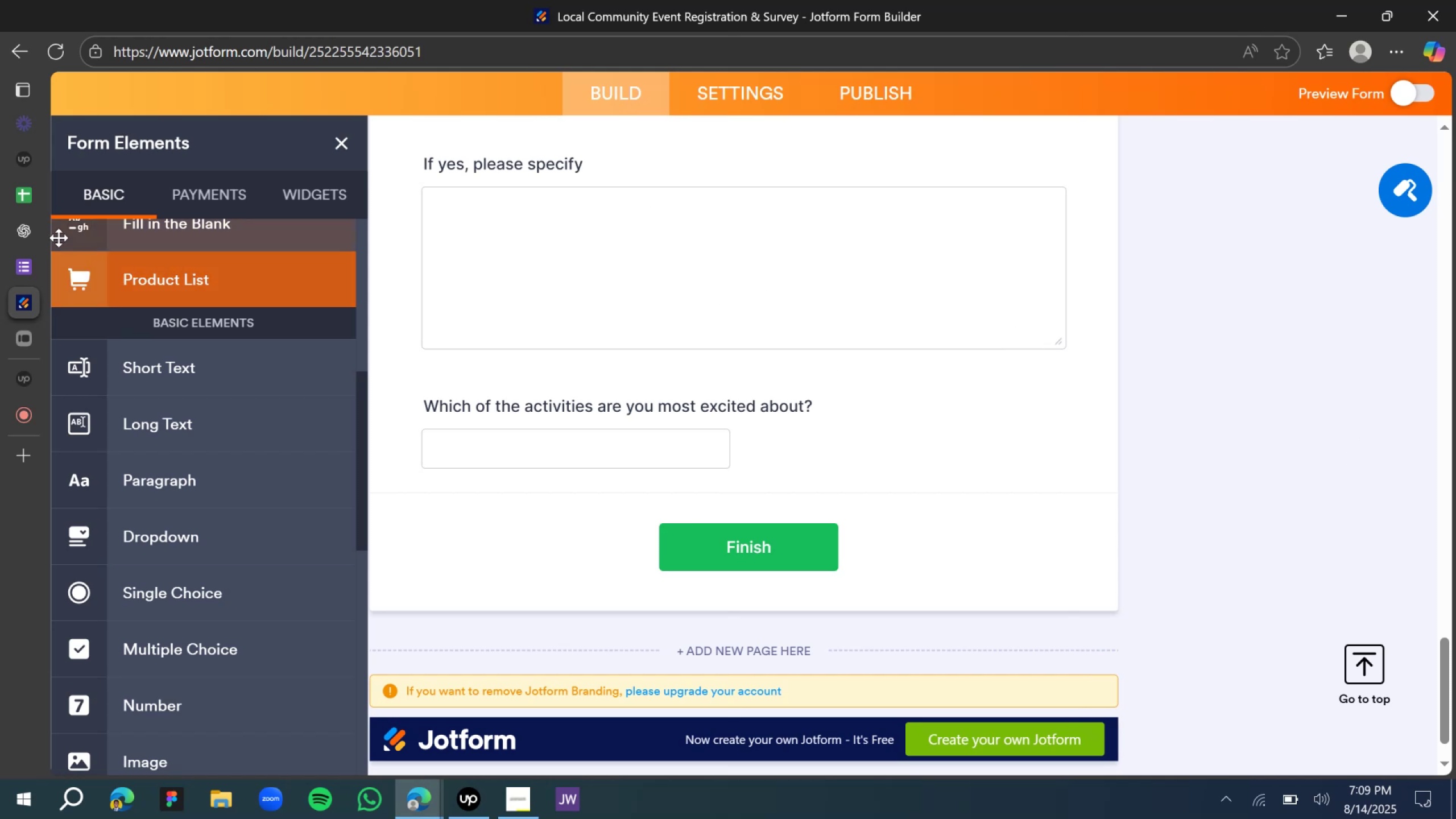 
left_click([30, 225])
 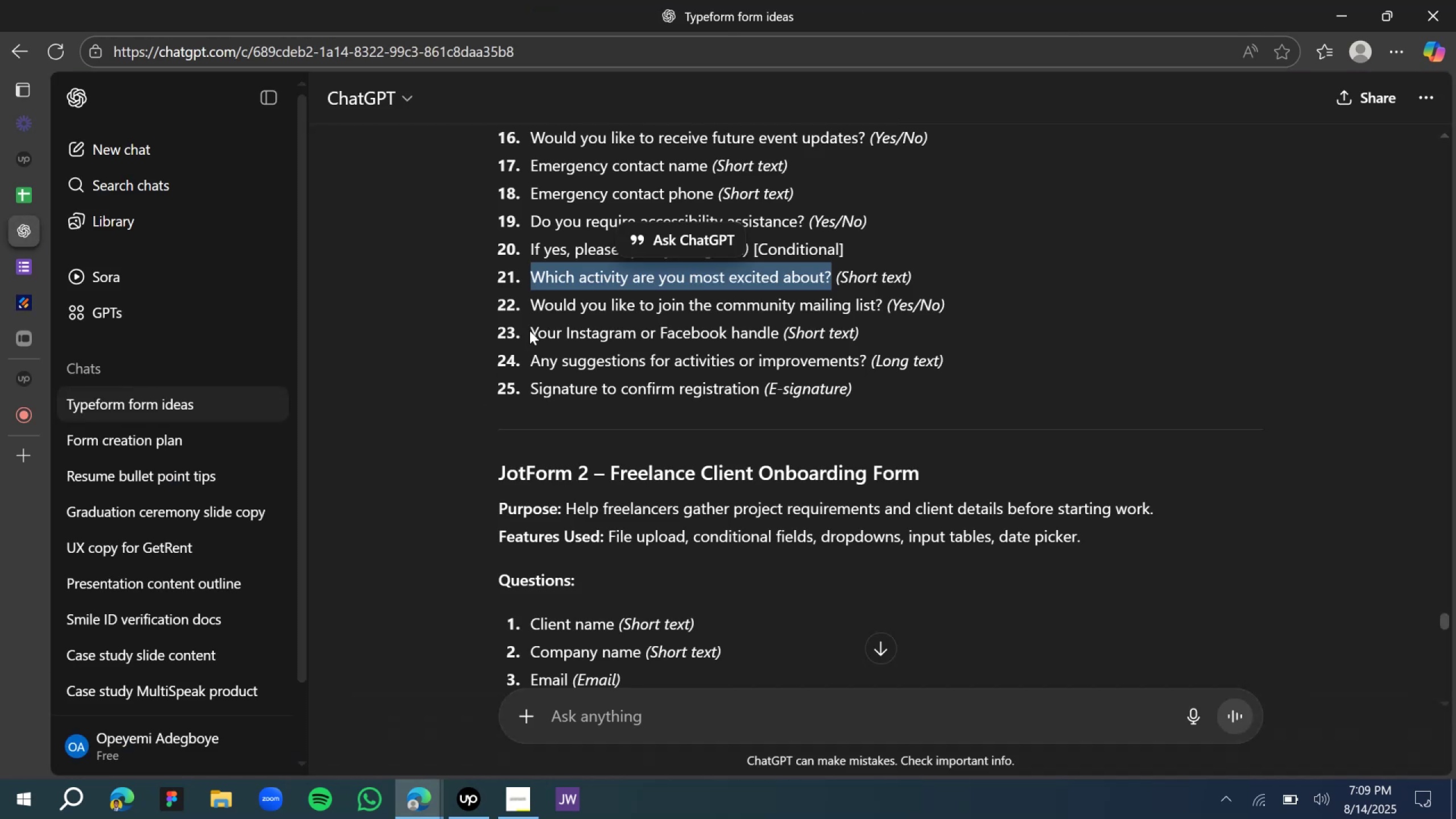 
left_click([536, 309])
 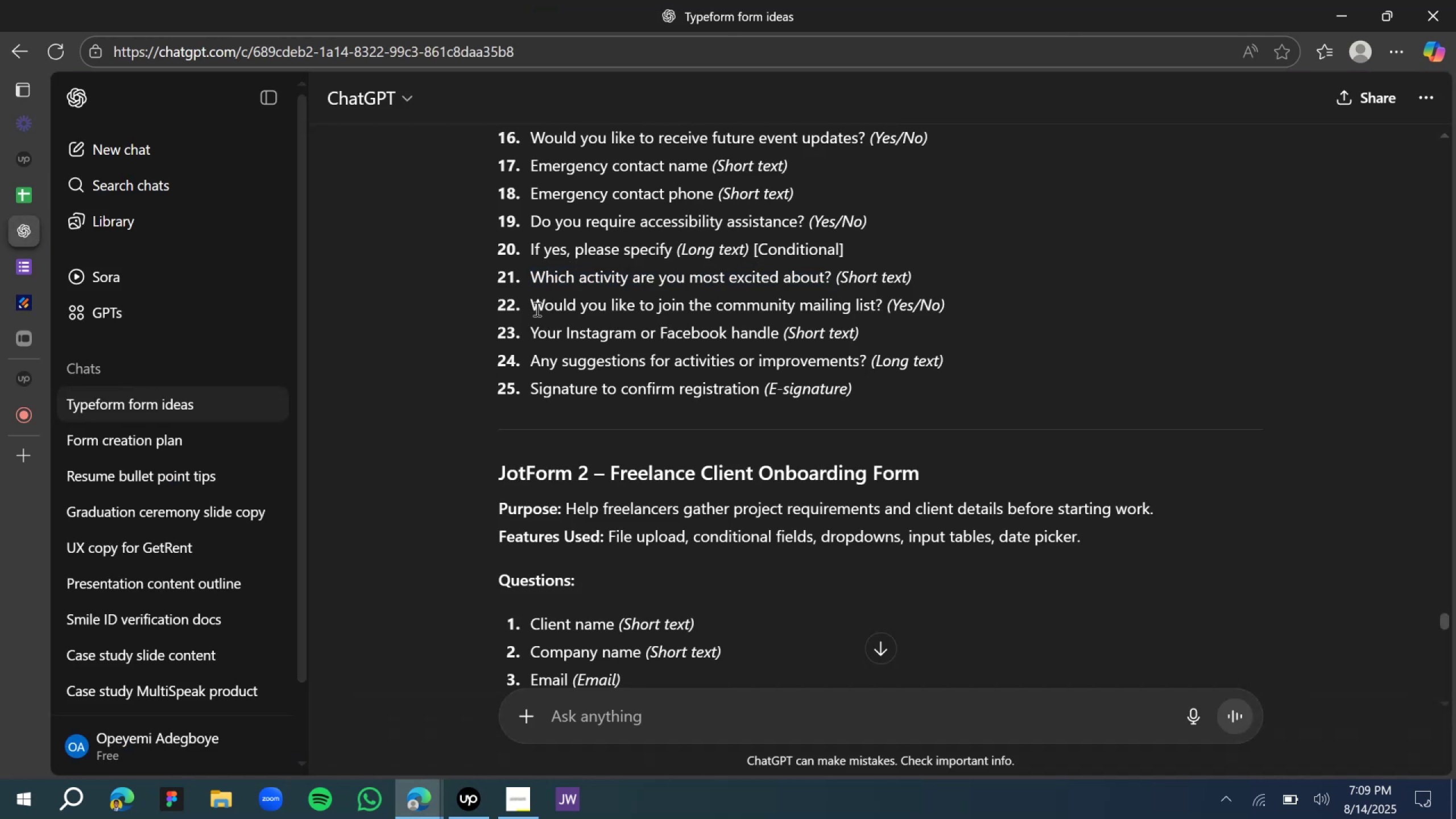 
left_click_drag(start_coordinate=[533, 305], to_coordinate=[882, 300])
 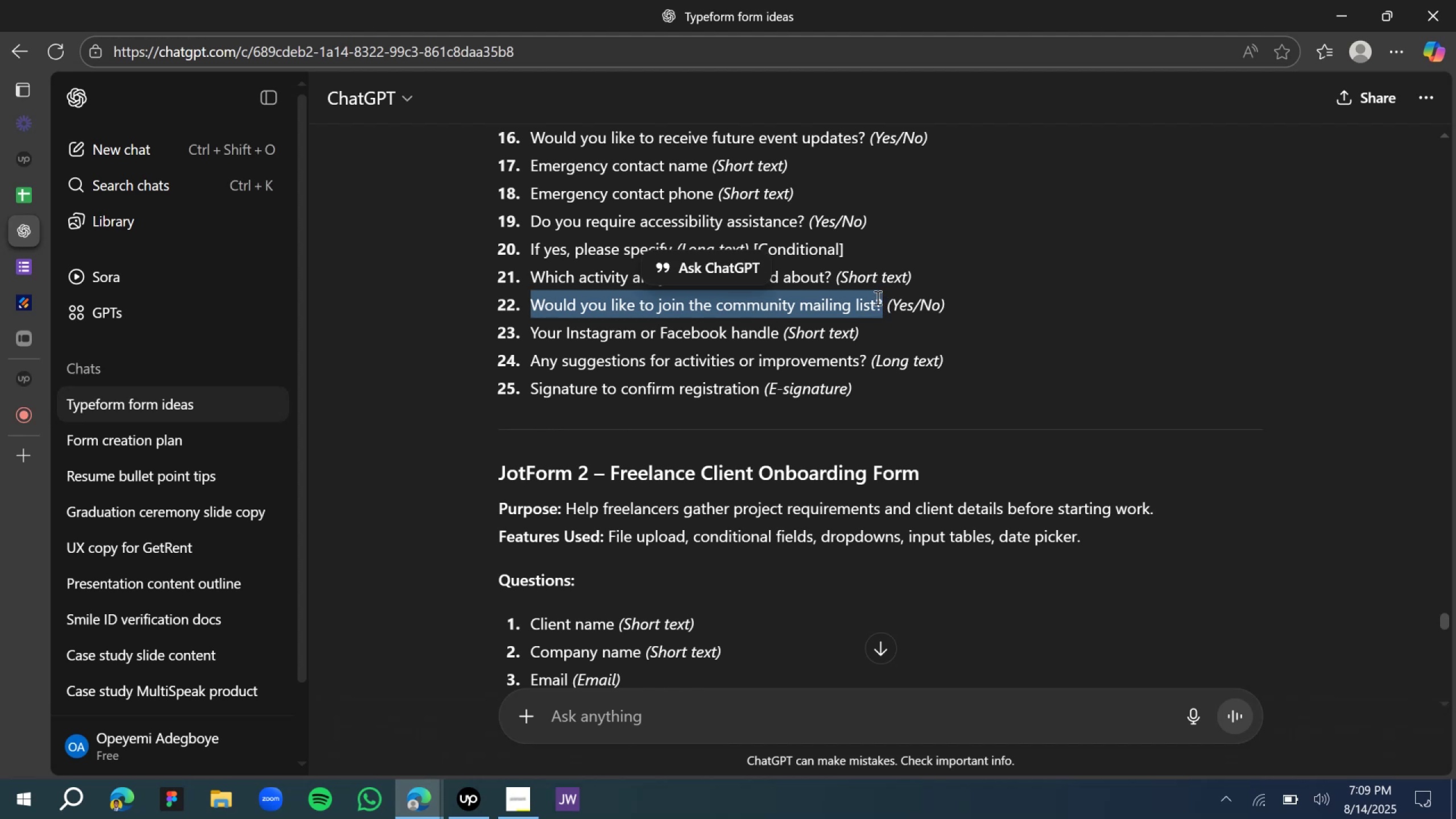 
key(Control+C)
 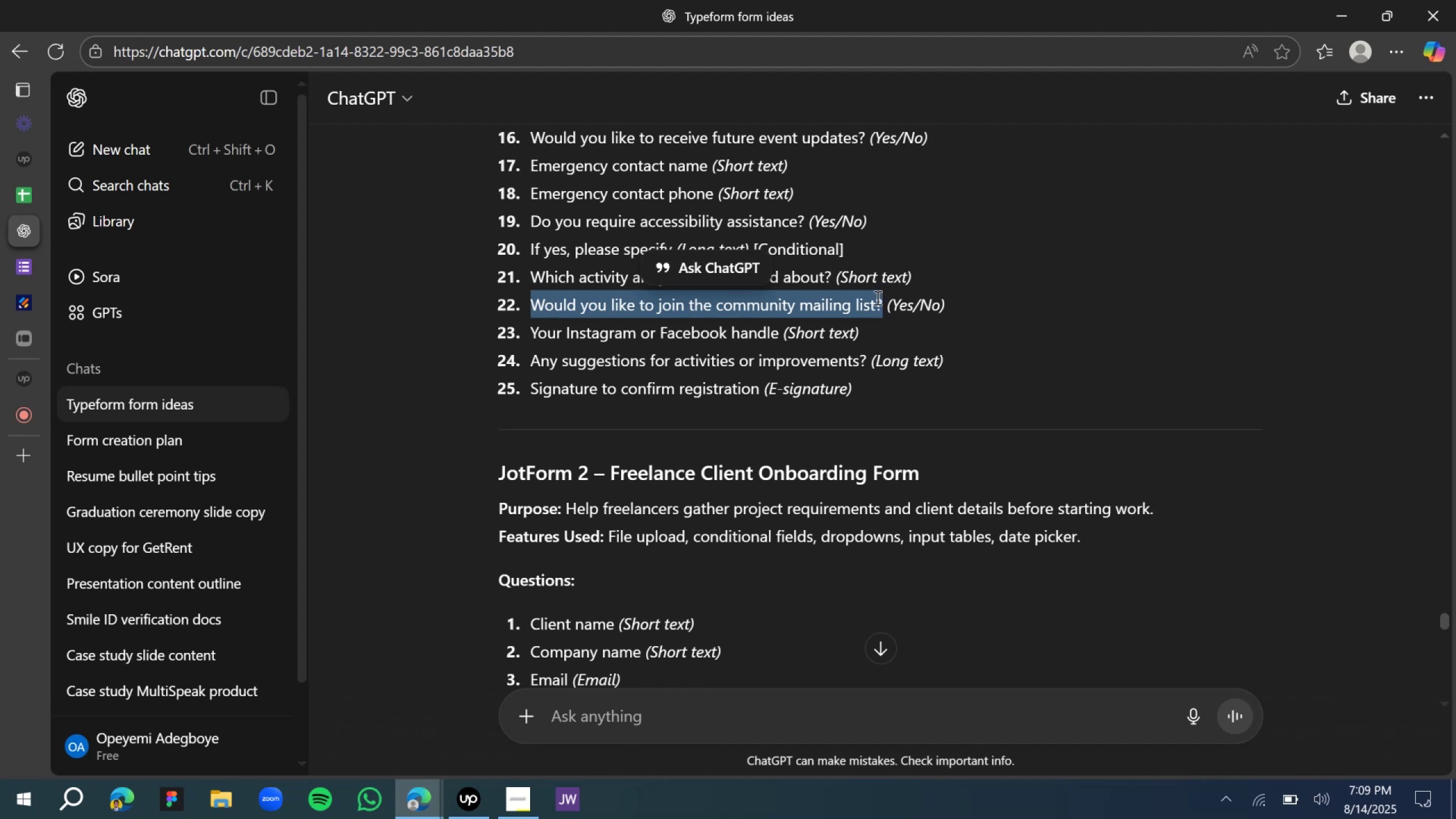 
key(Control+C)
 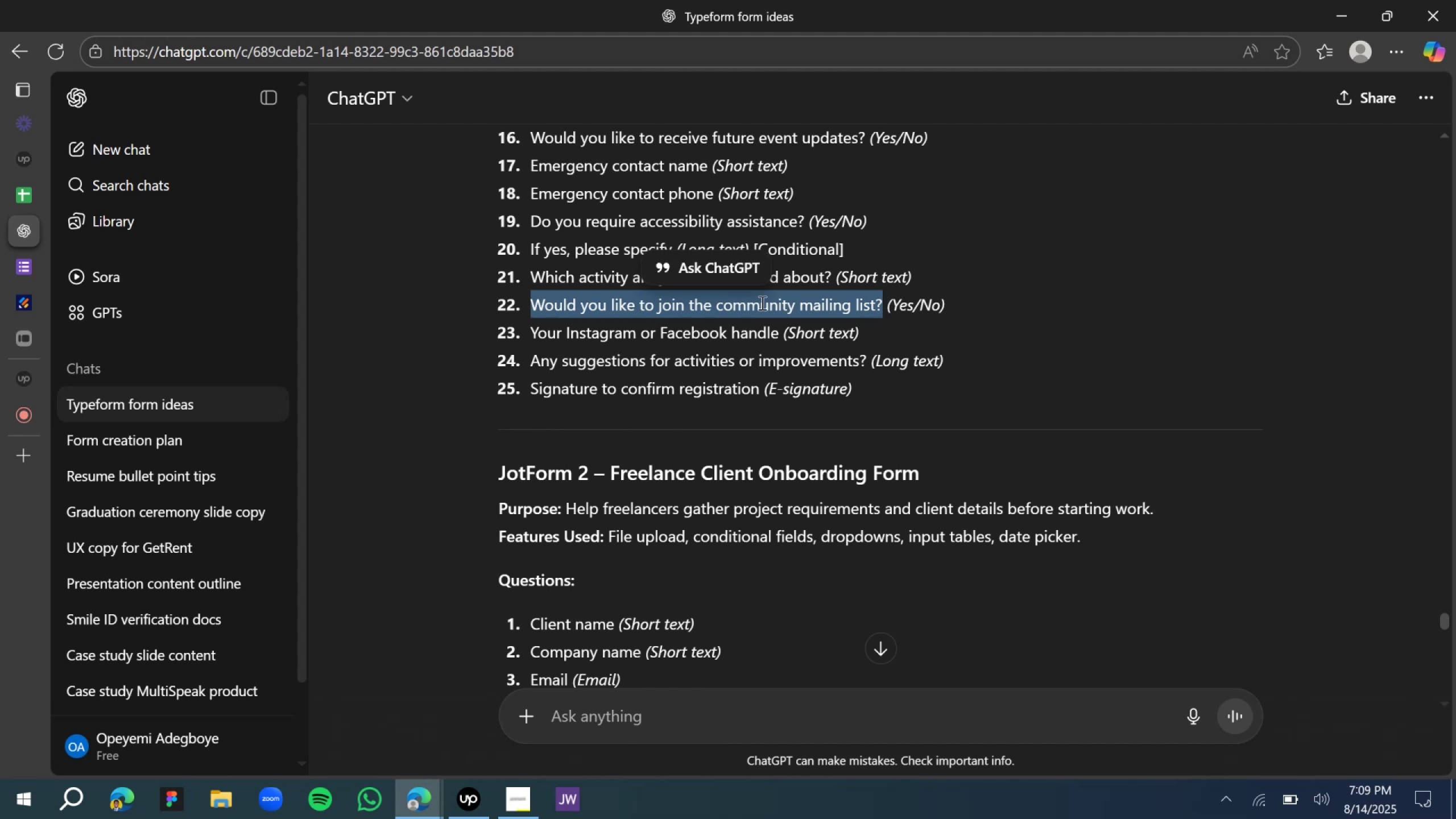 
key(Control+C)
 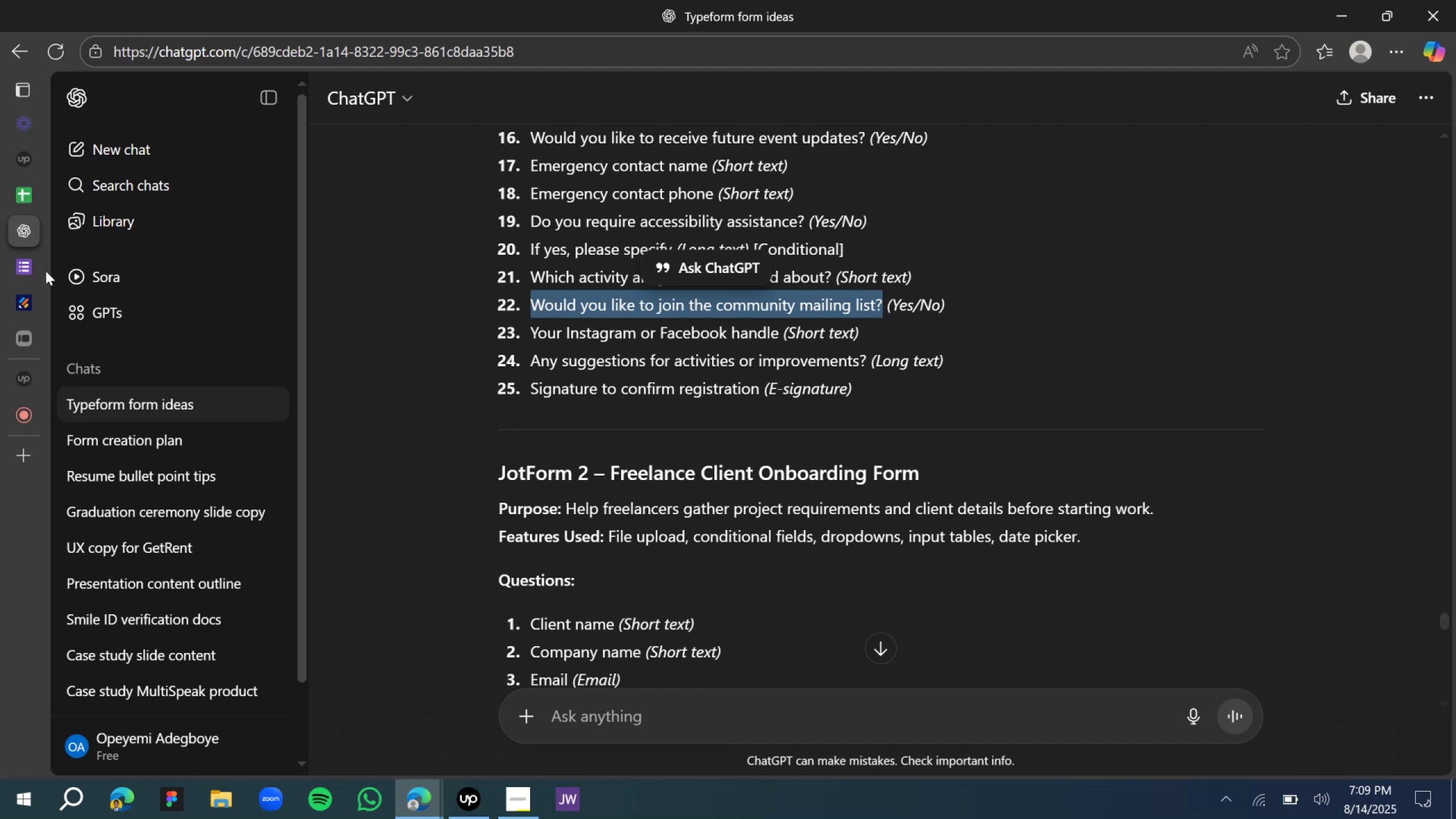 
left_click([39, 268])
 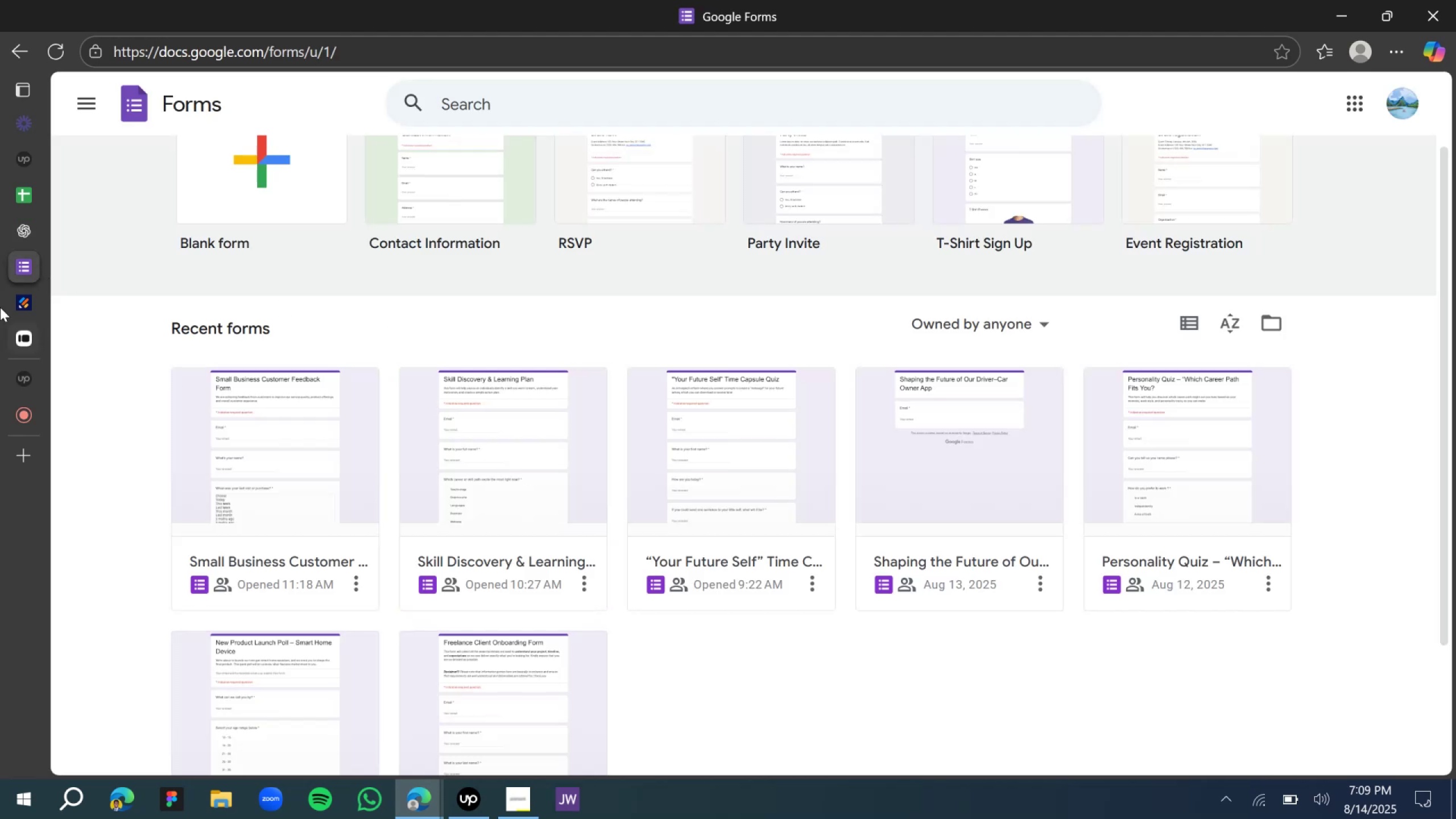 
left_click([24, 306])
 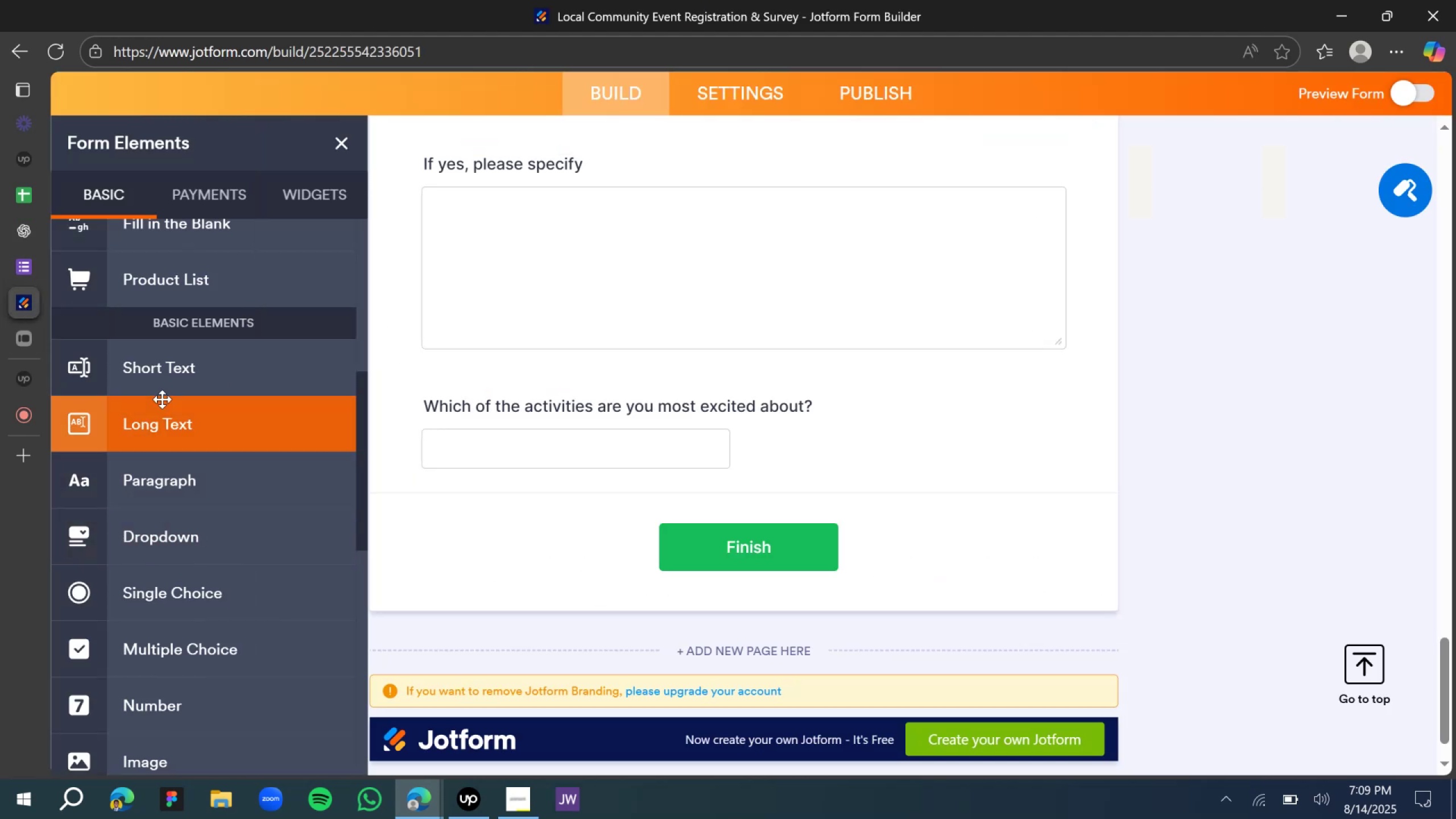 
scroll: coordinate [182, 508], scroll_direction: down, amount: 2.0
 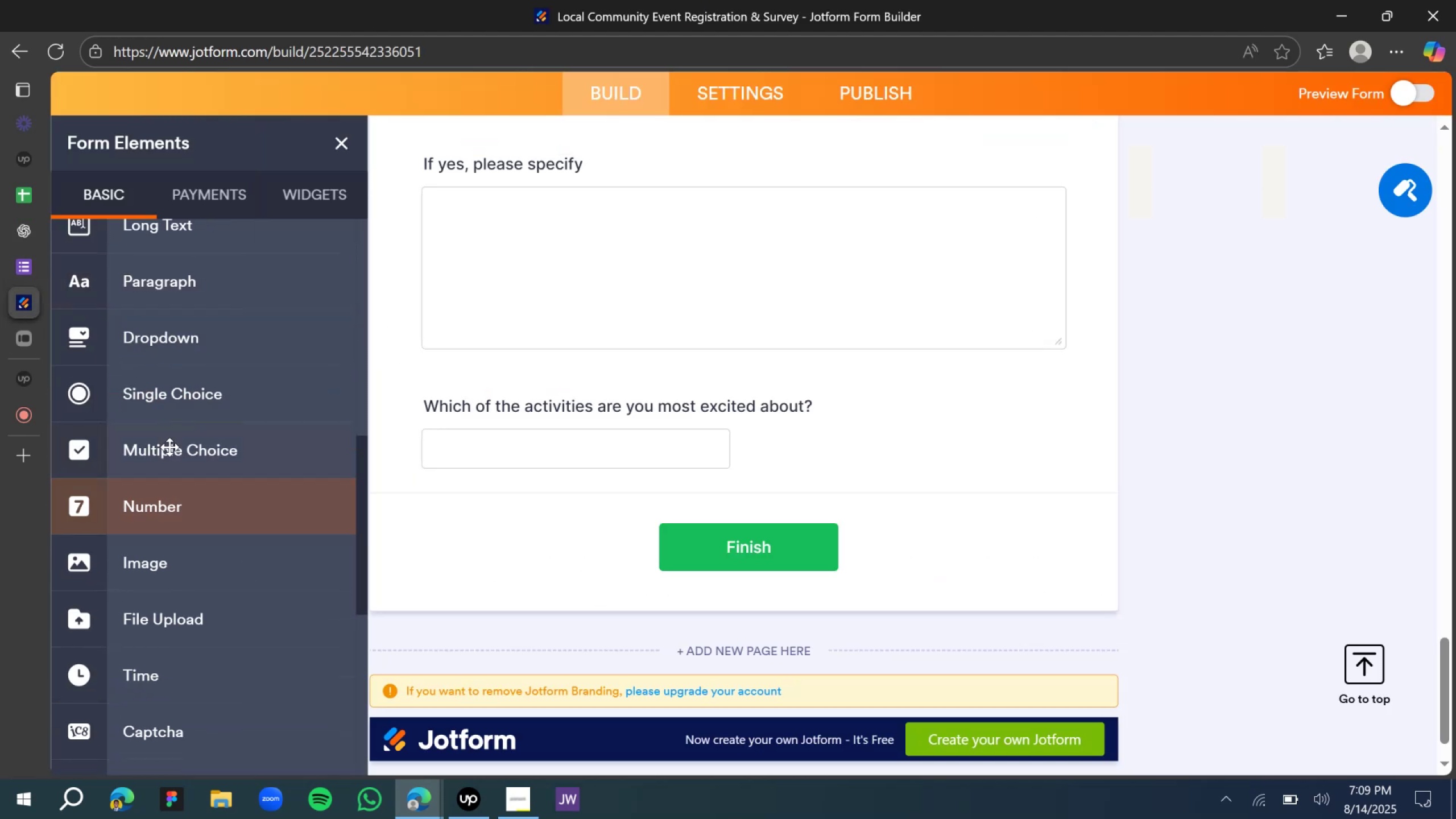 
left_click_drag(start_coordinate=[163, 406], to_coordinate=[634, 518])
 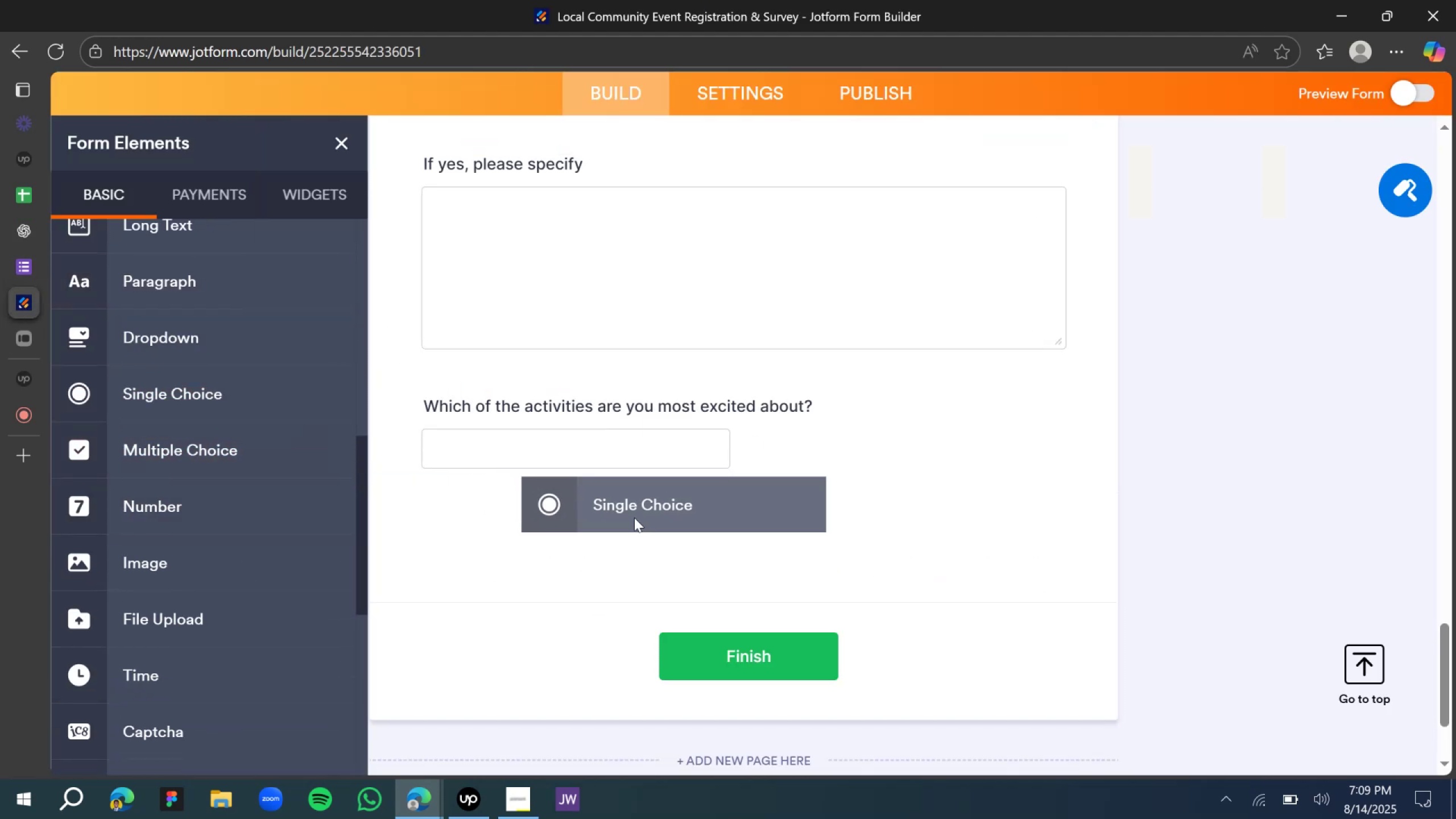 
key(Control+V)
 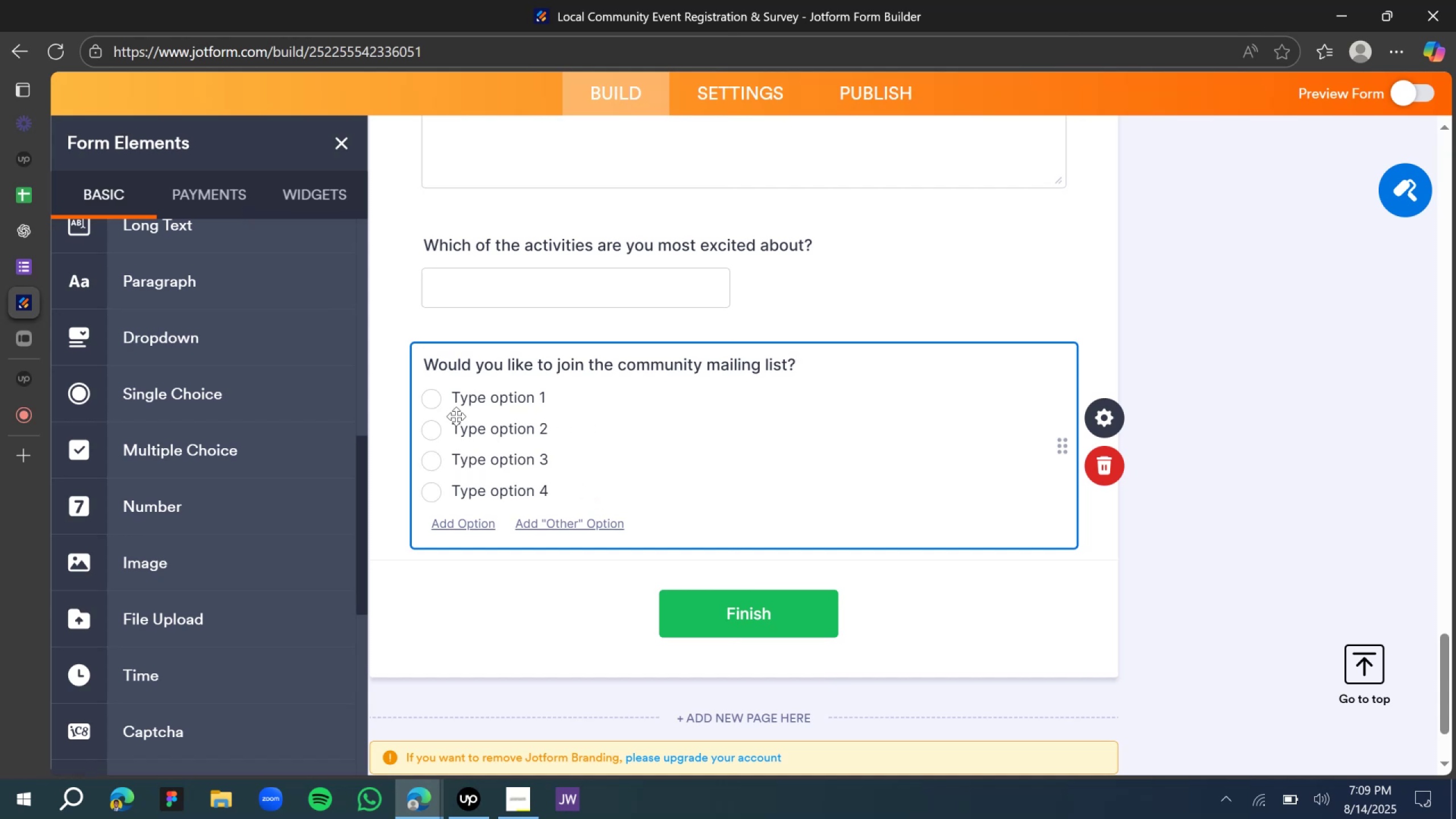 
double_click([475, 399])
 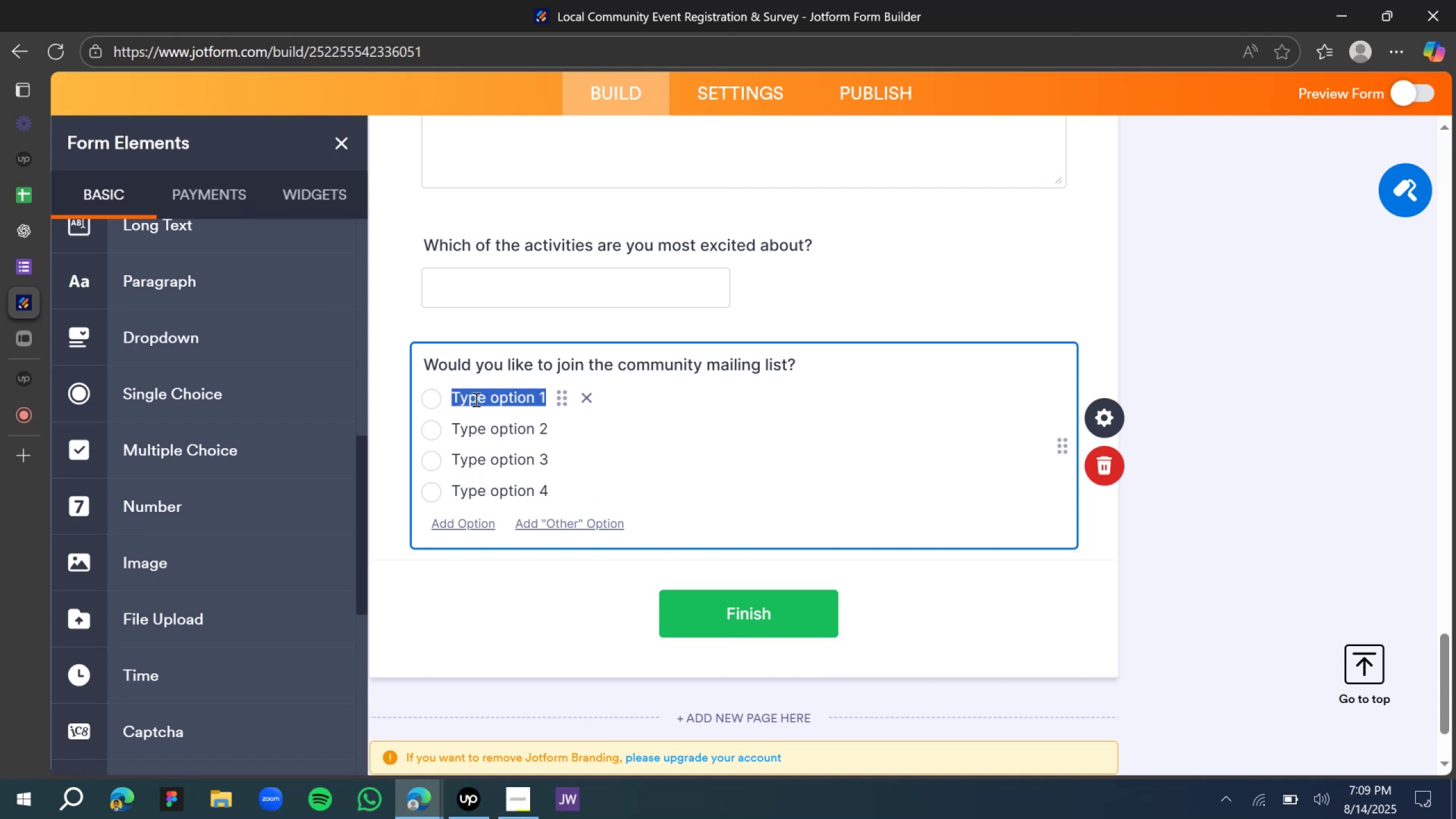 
type(Yes)
 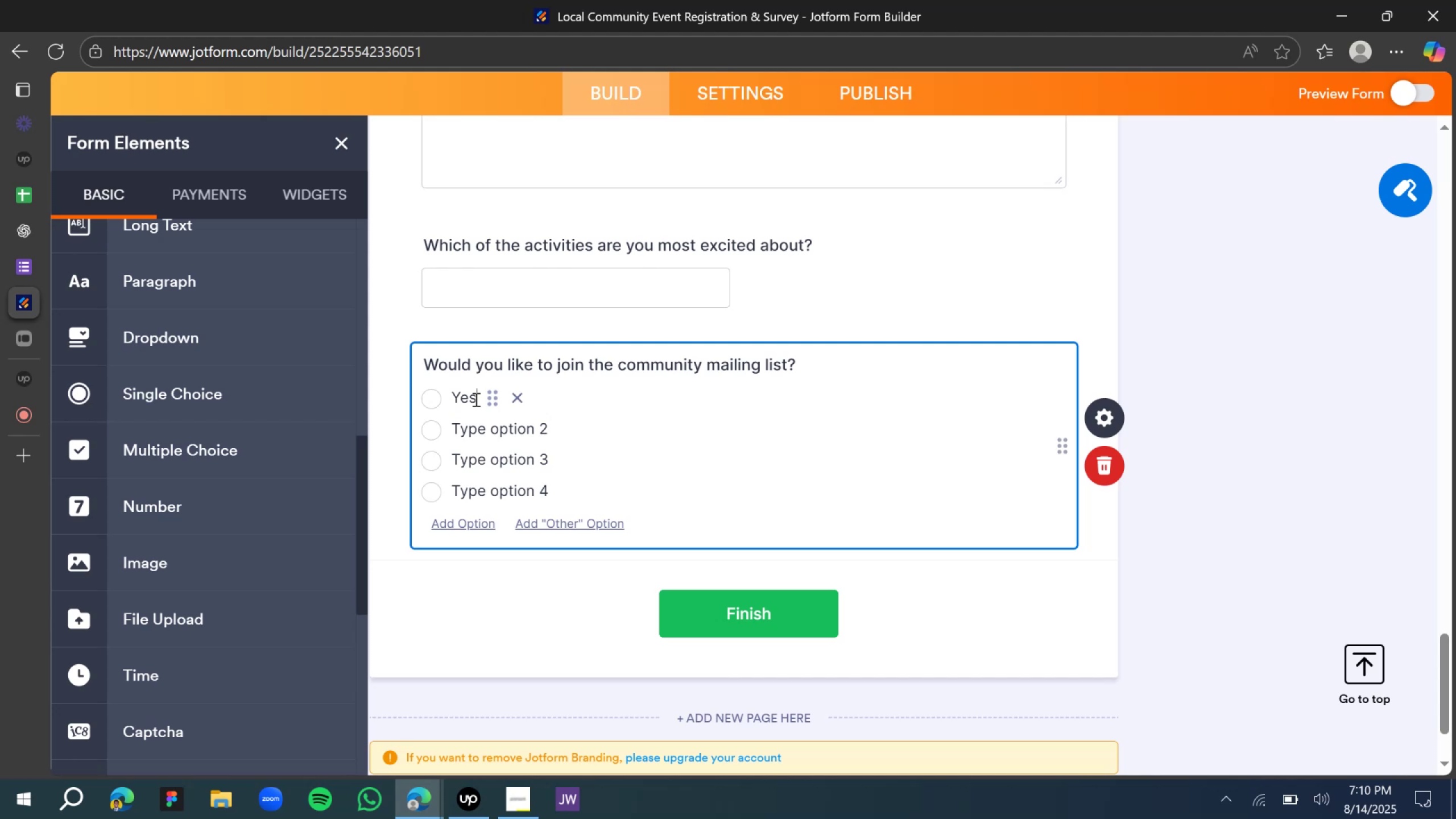 
wait(27.7)
 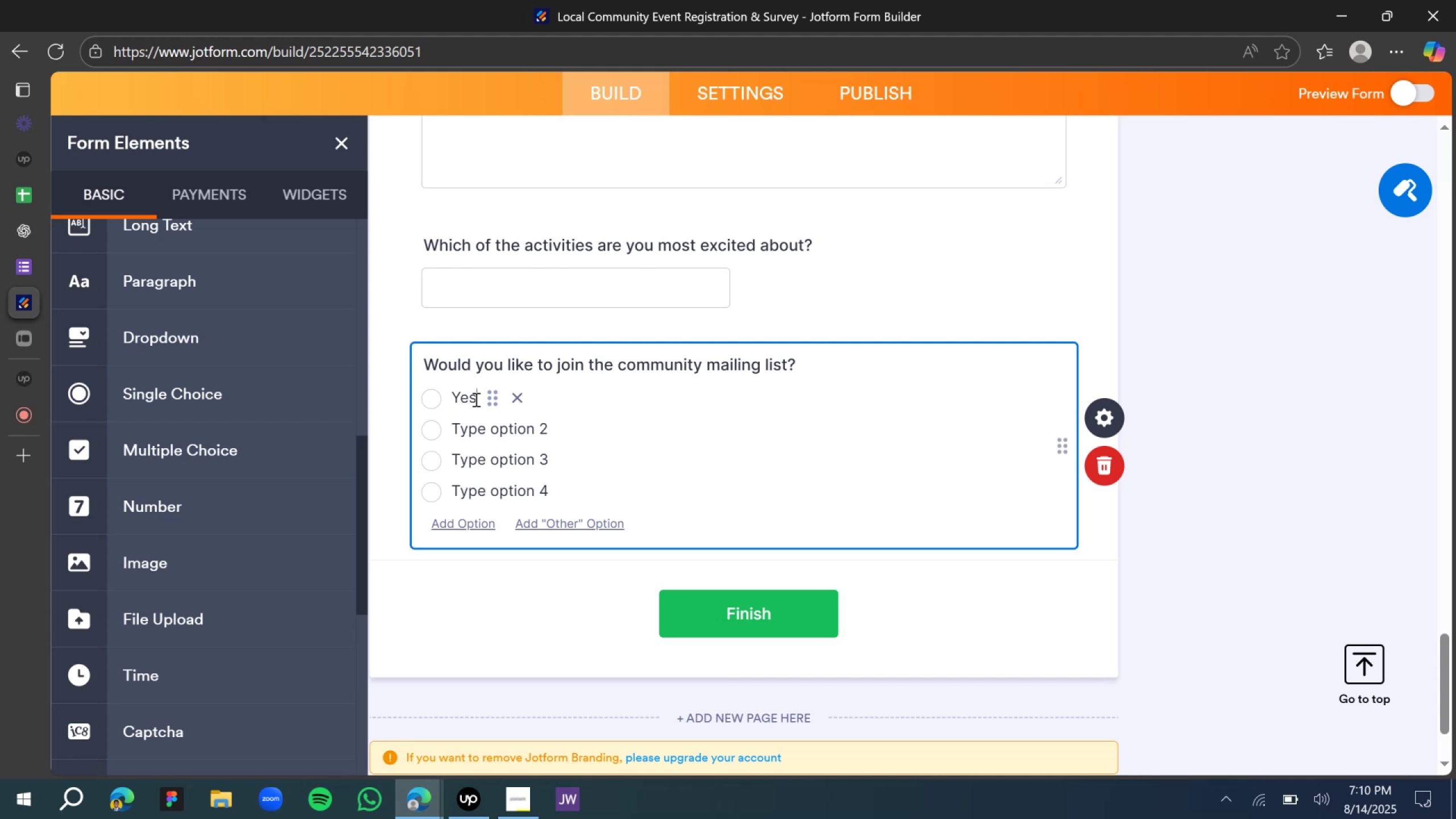 
left_click([583, 465])
 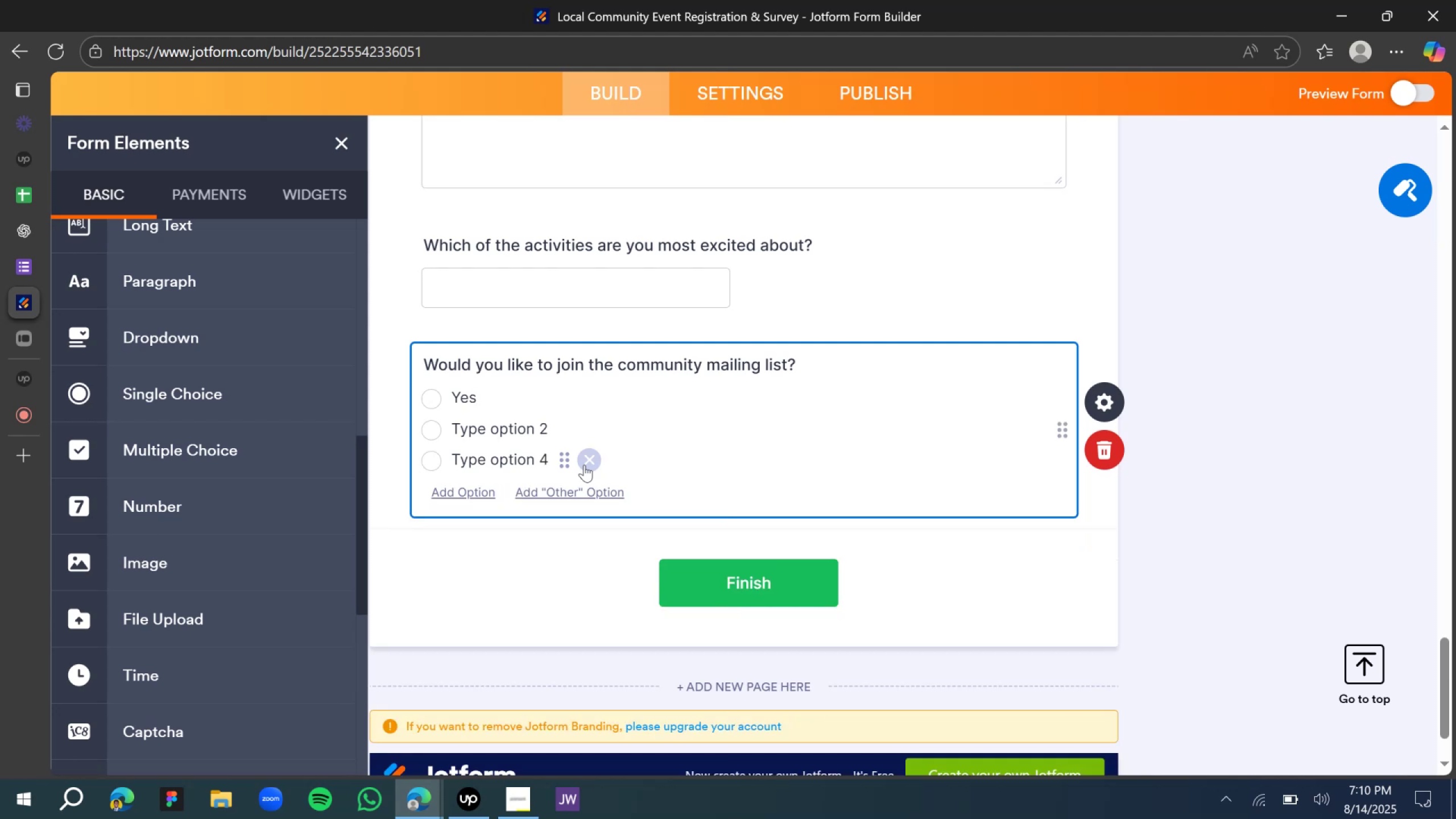 
left_click([584, 465])
 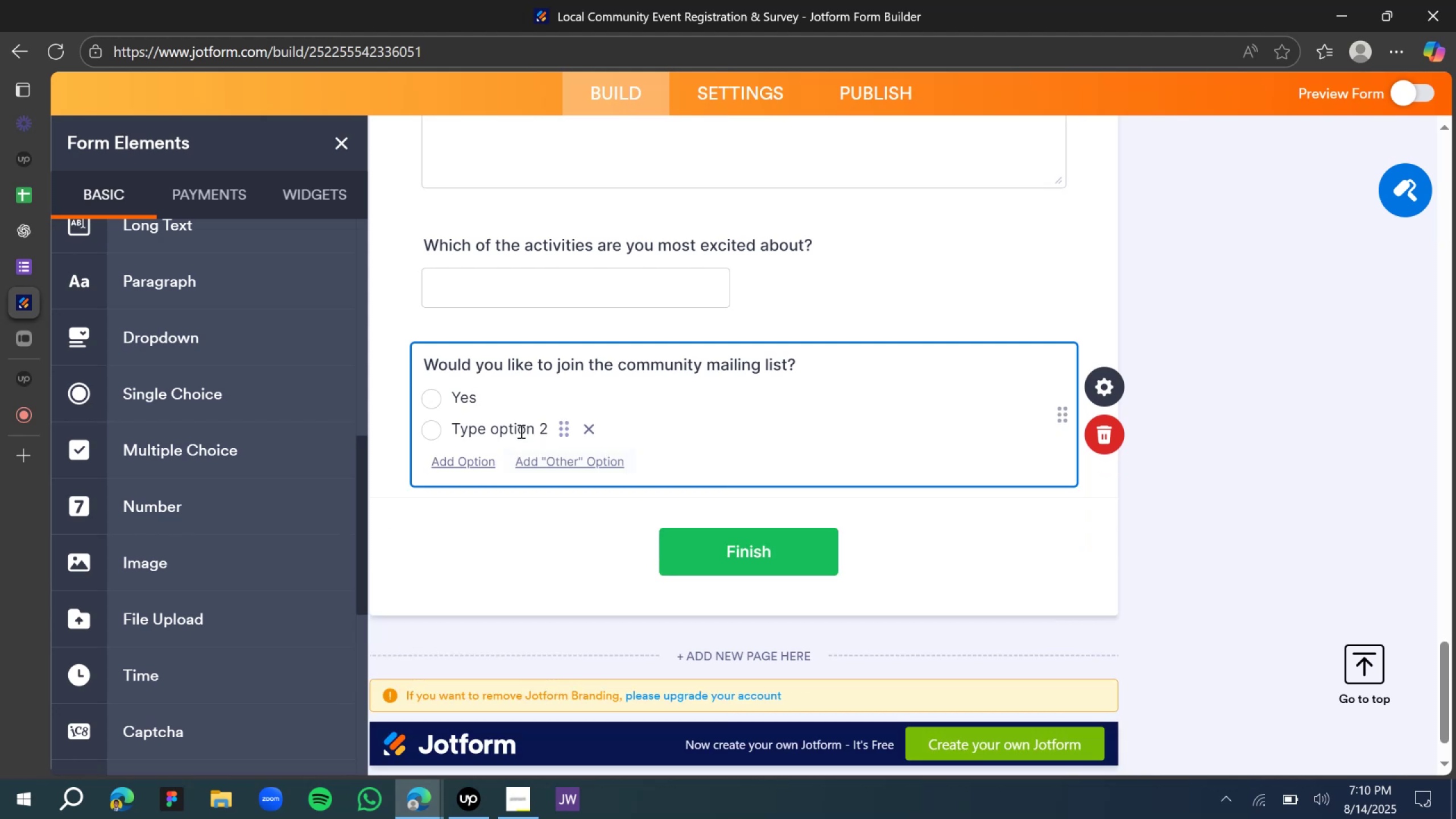 
double_click([520, 431])
 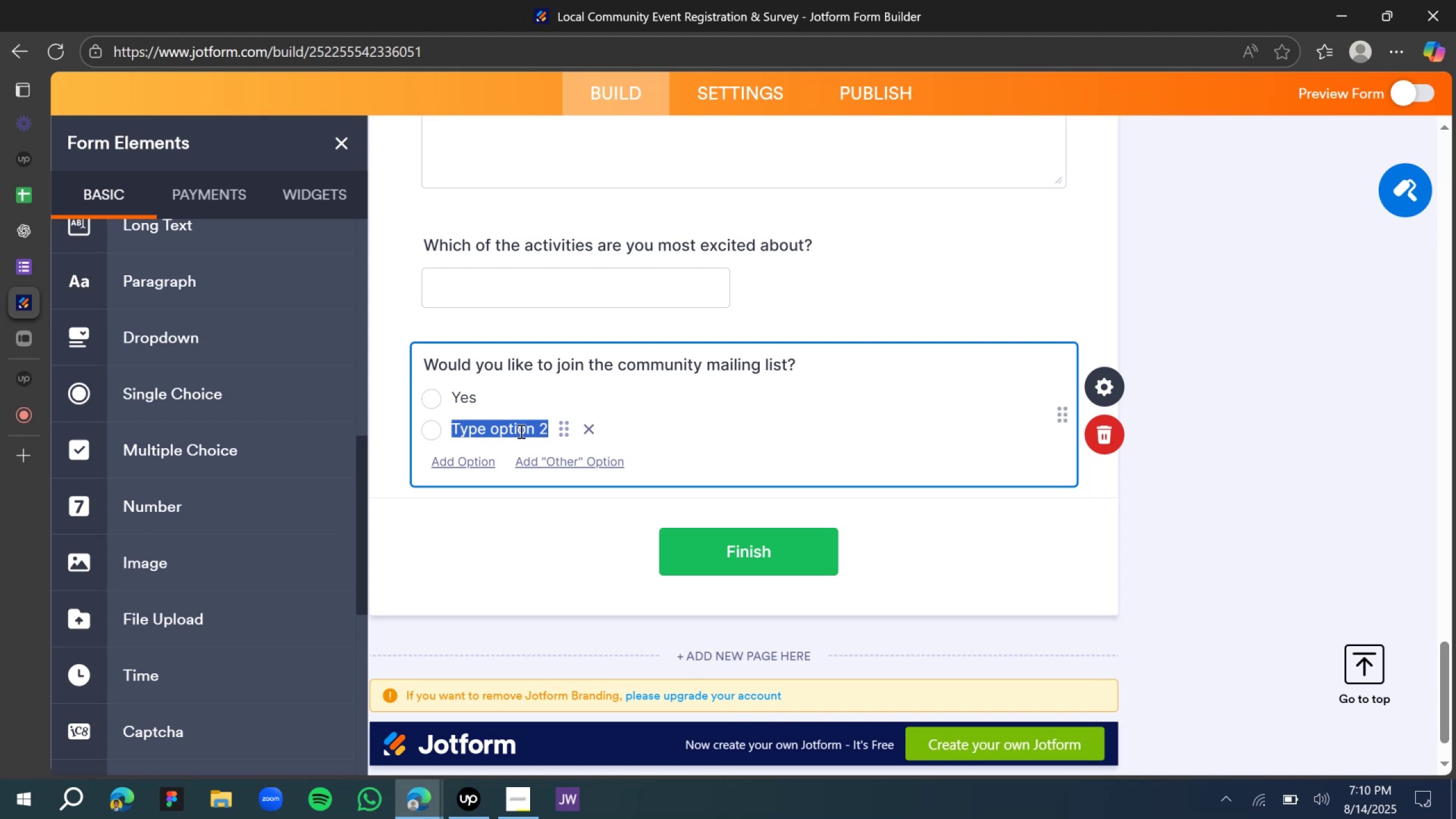 
wait(30.27)
 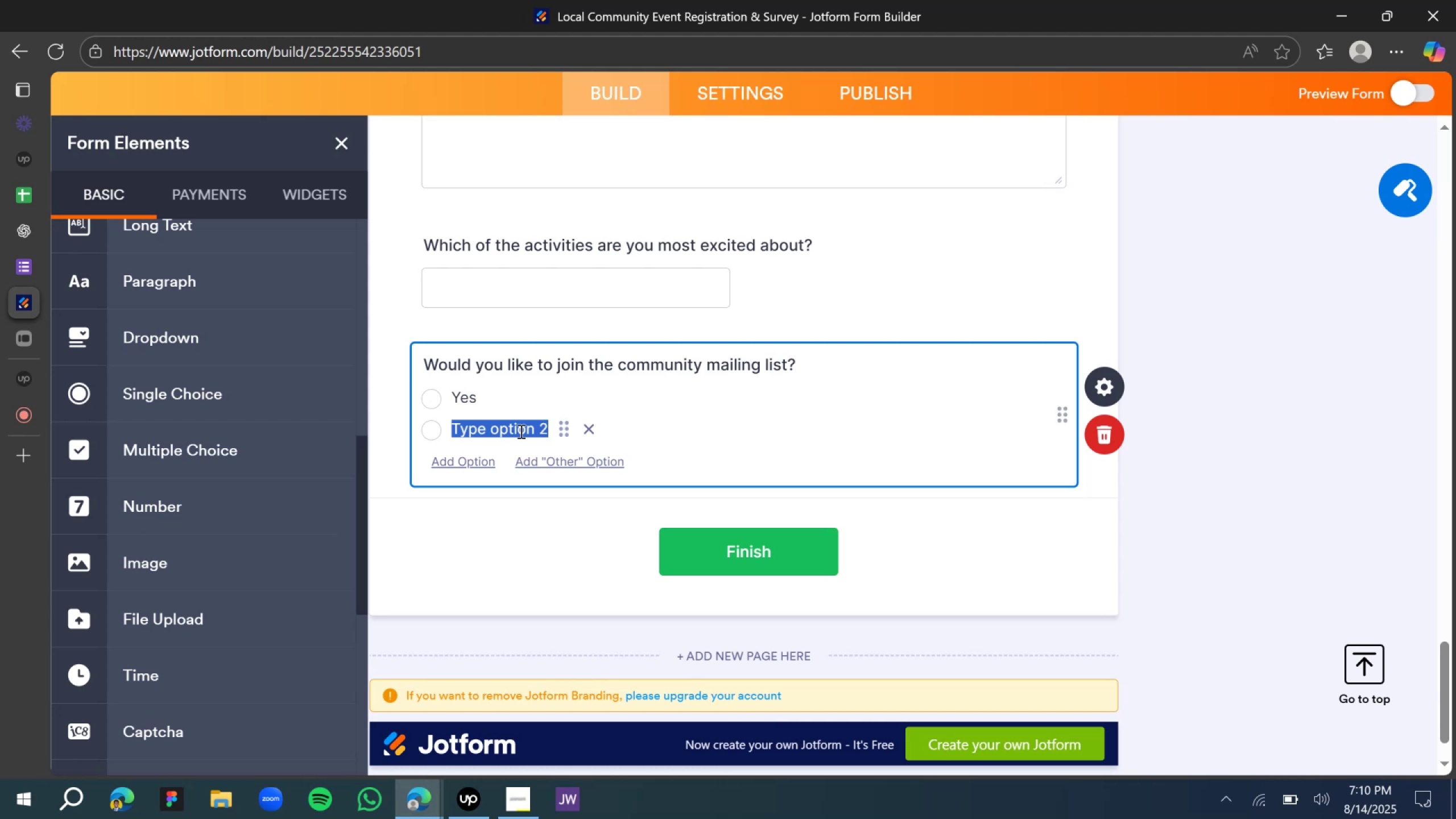 
type(No)
 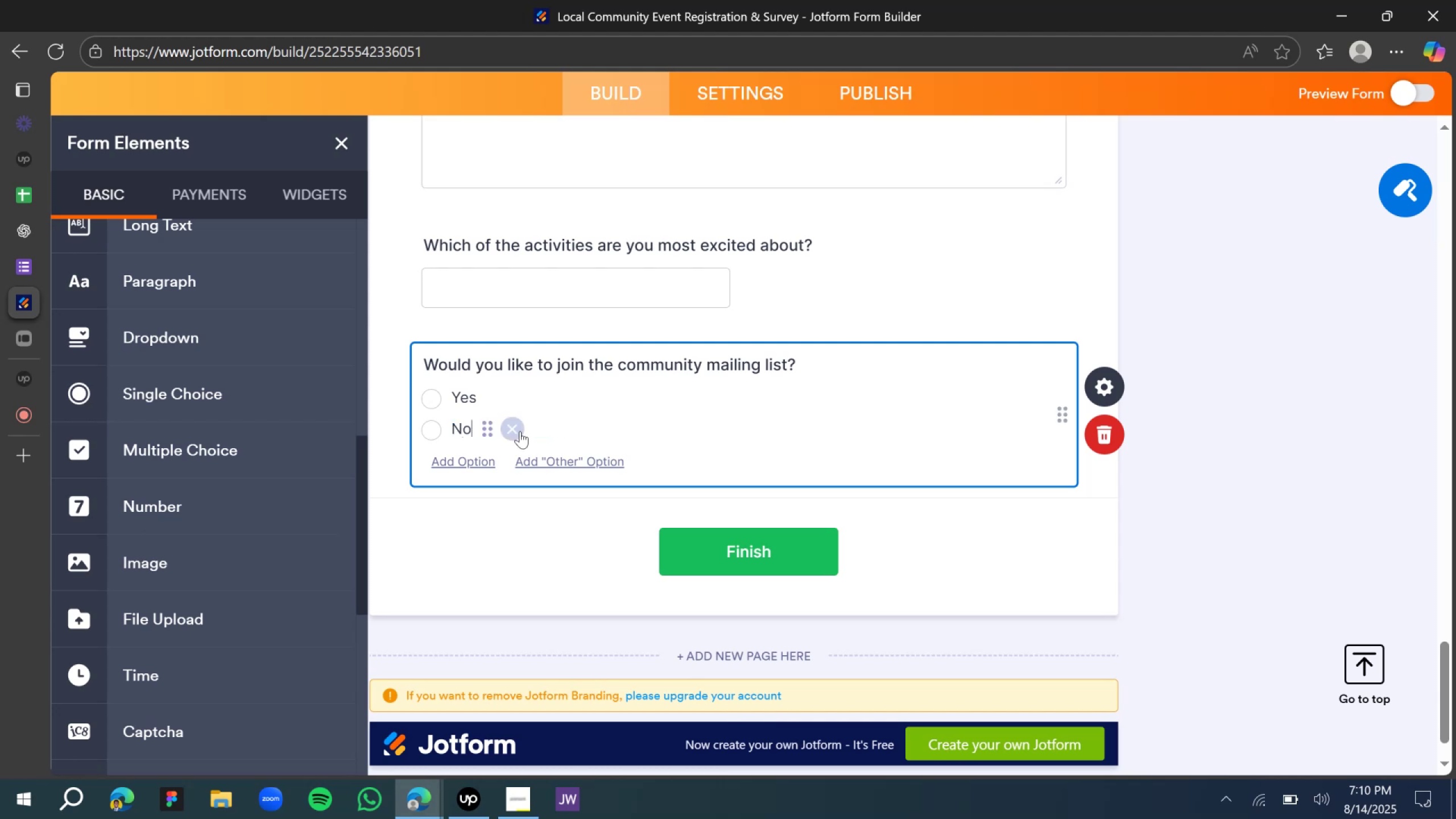 
left_click([1304, 588])
 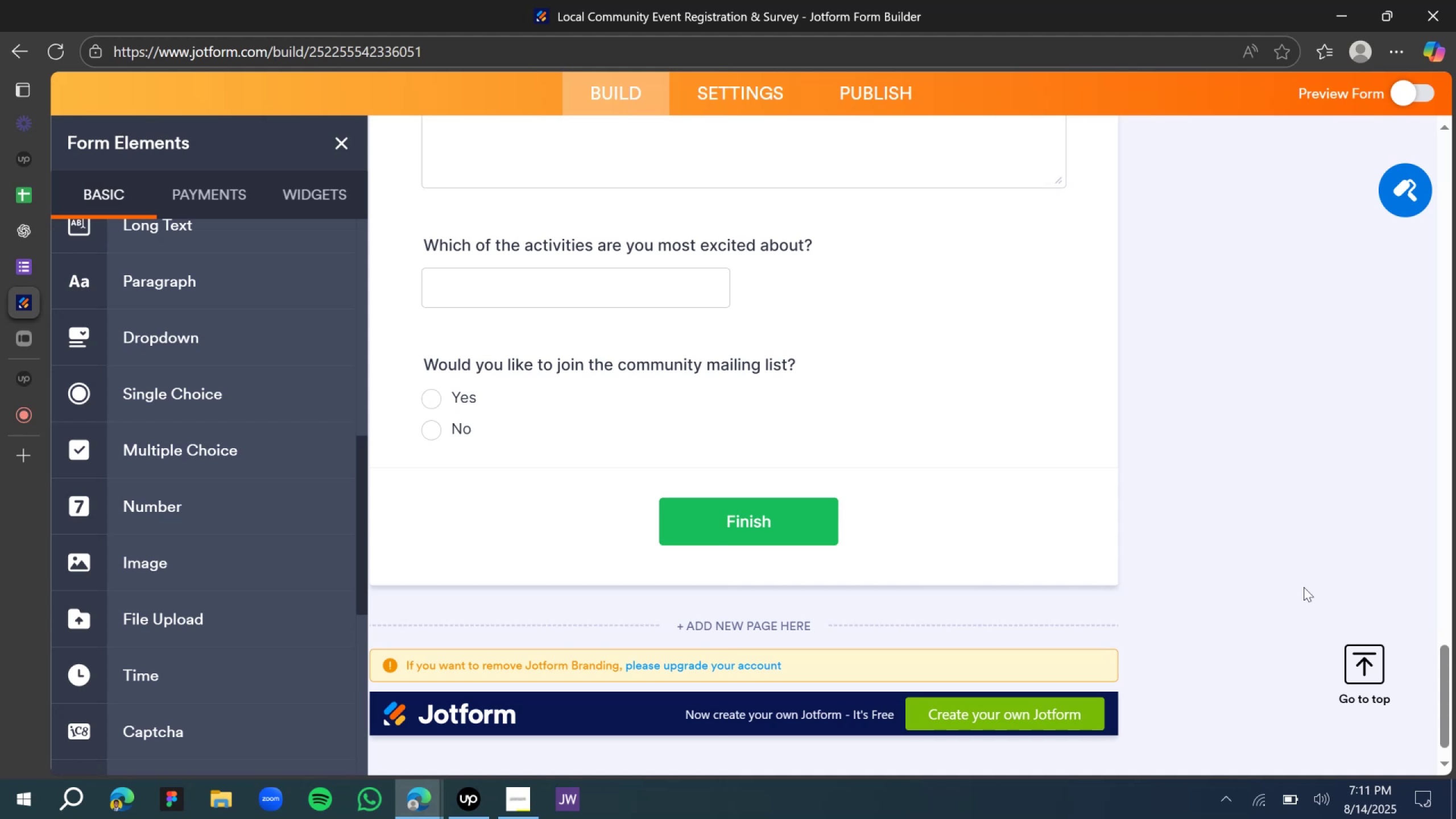 
wait(18.98)
 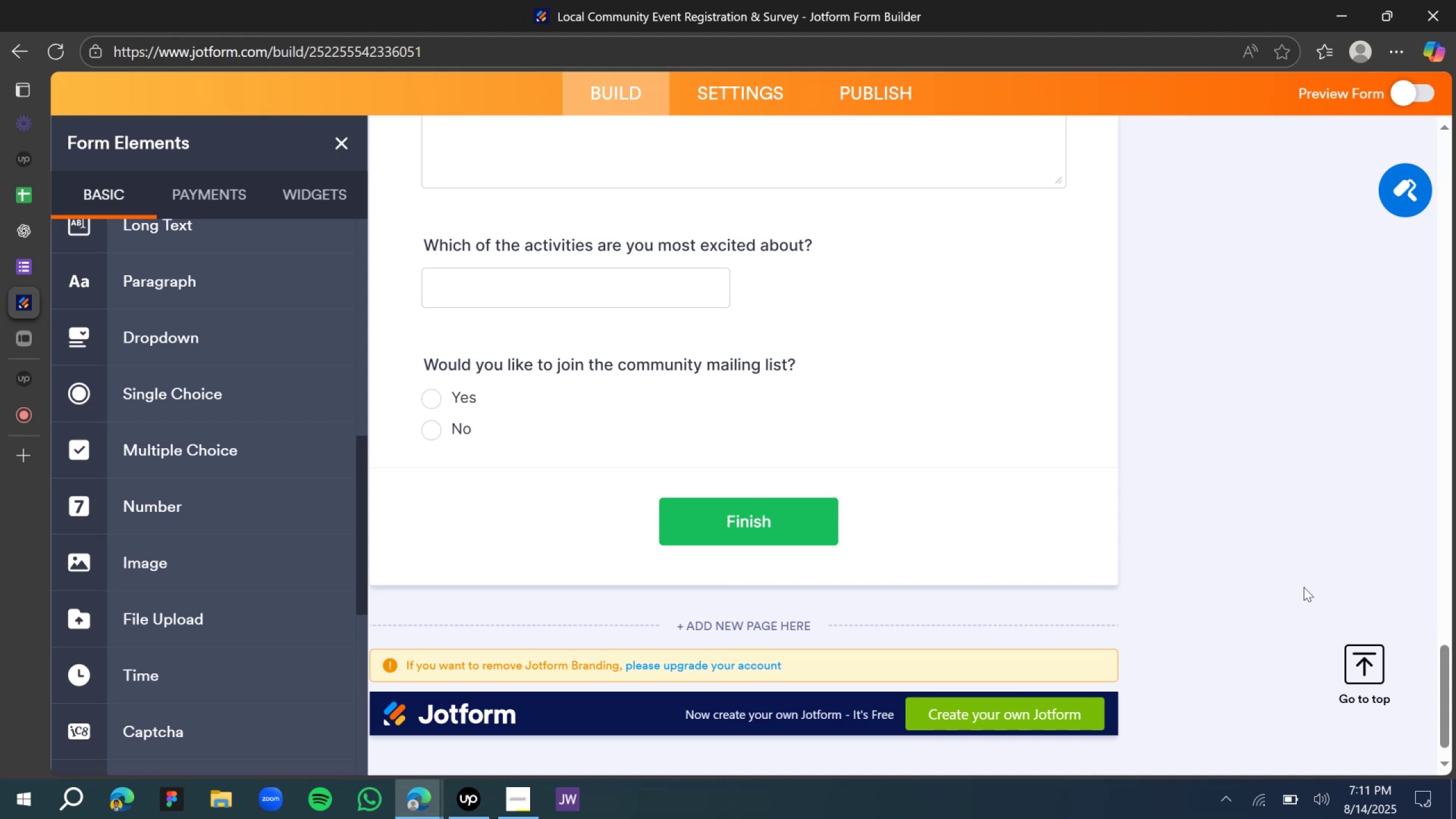 
scroll: coordinate [650, 276], scroll_direction: down, amount: 1.0
 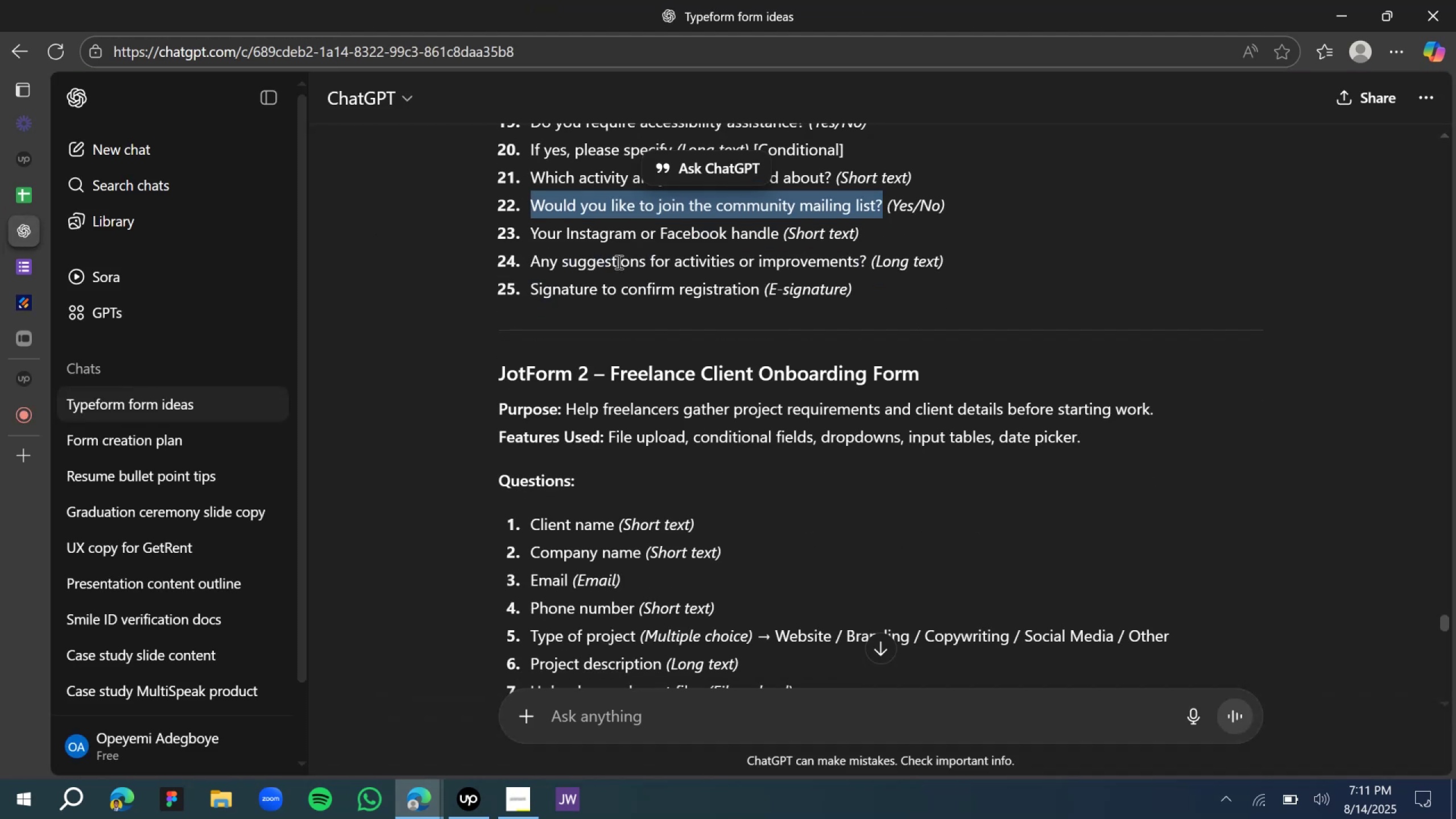 
left_click([586, 243])
 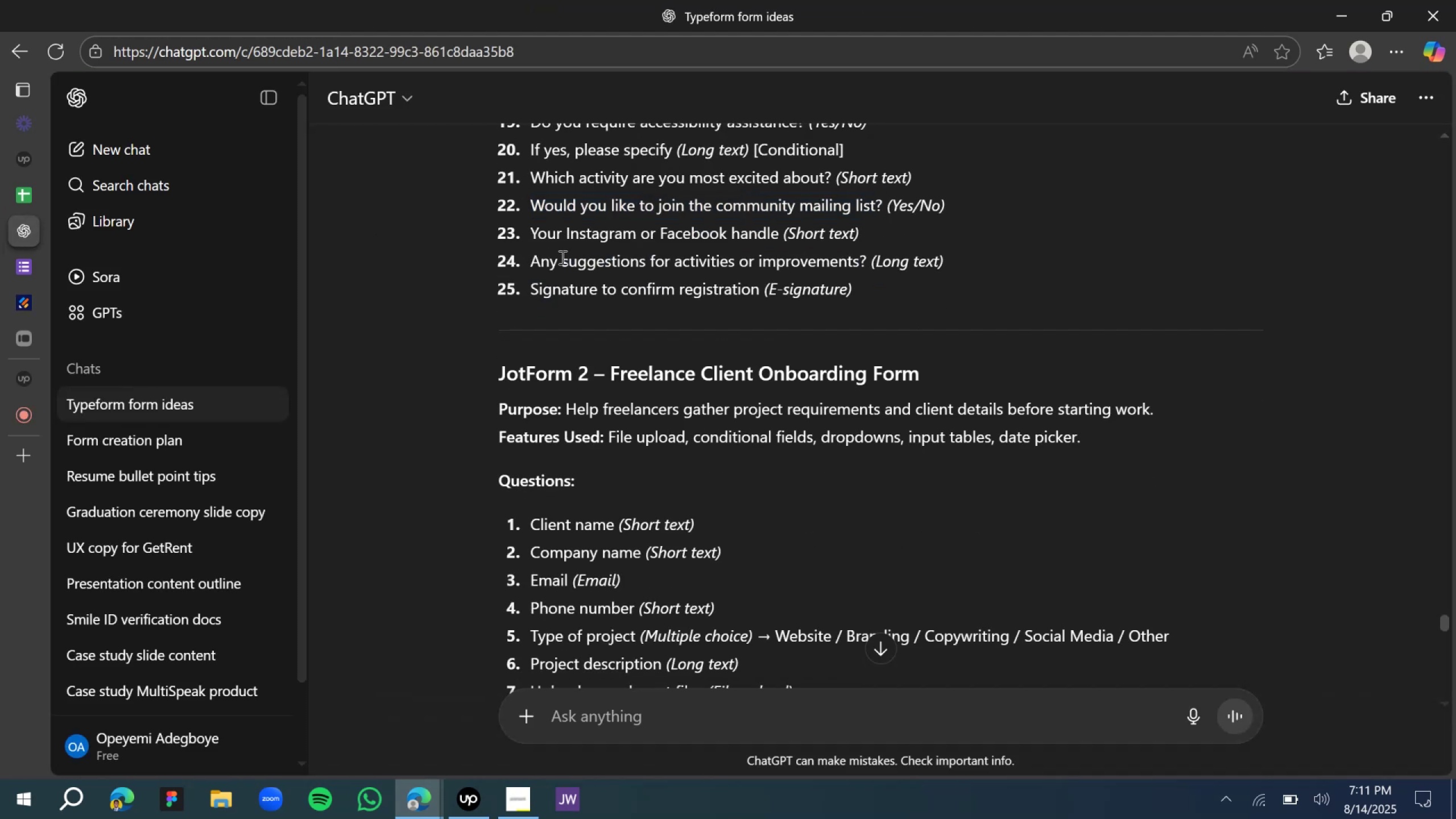 
key(Control+ControlLeft)
 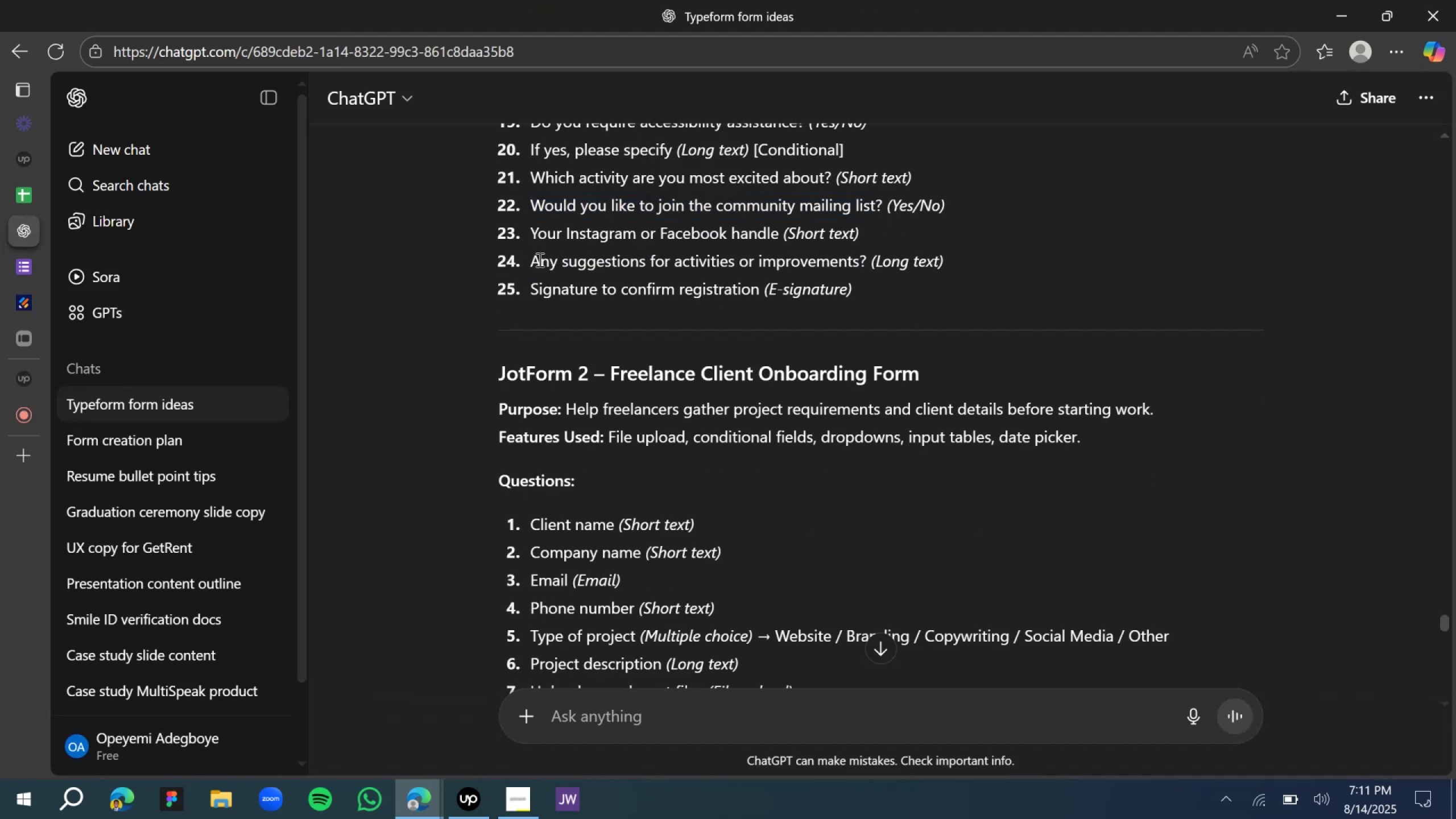 
left_click_drag(start_coordinate=[534, 259], to_coordinate=[872, 259])
 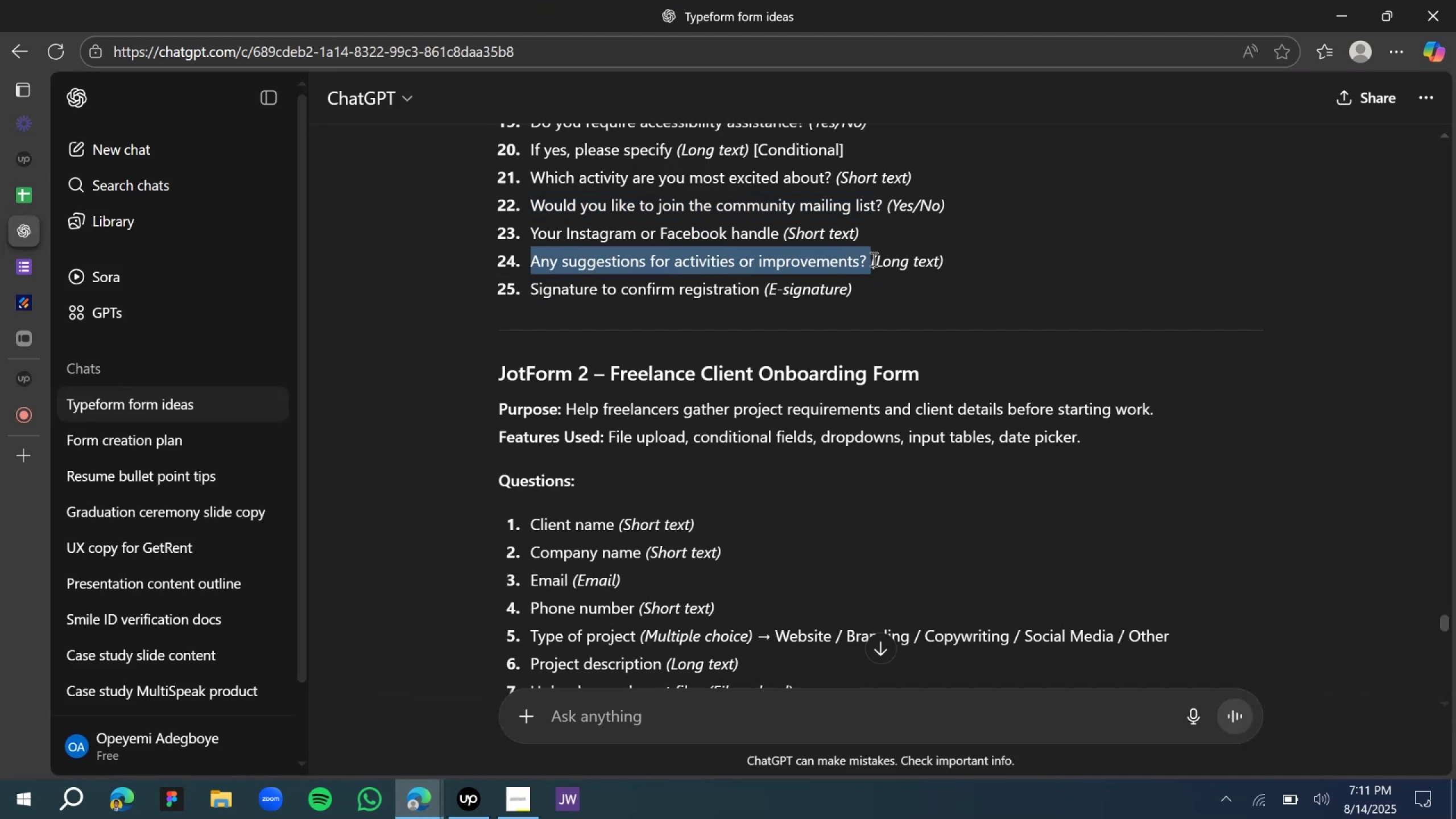 
key(Control+C)
 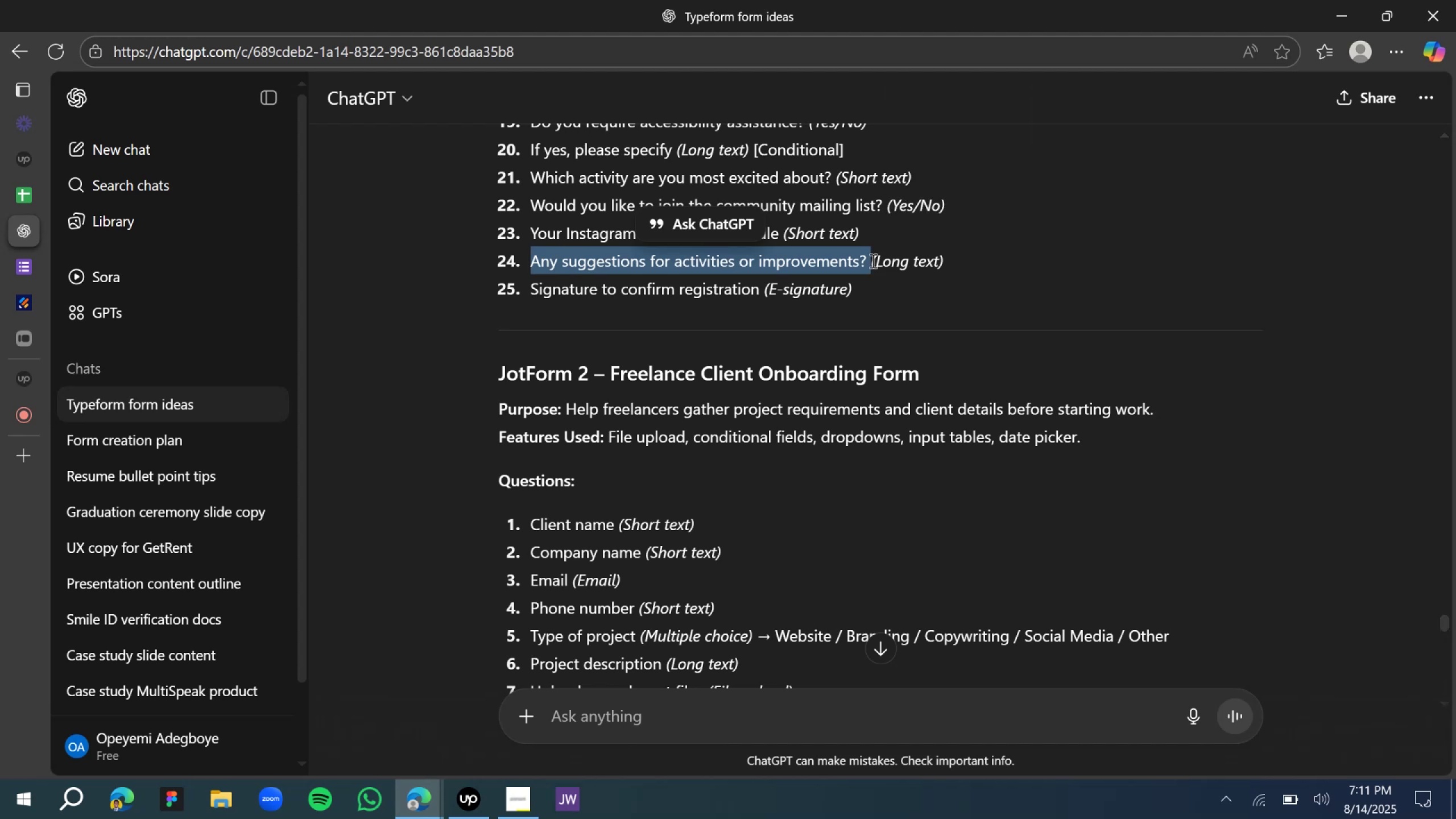 
key(Control+C)
 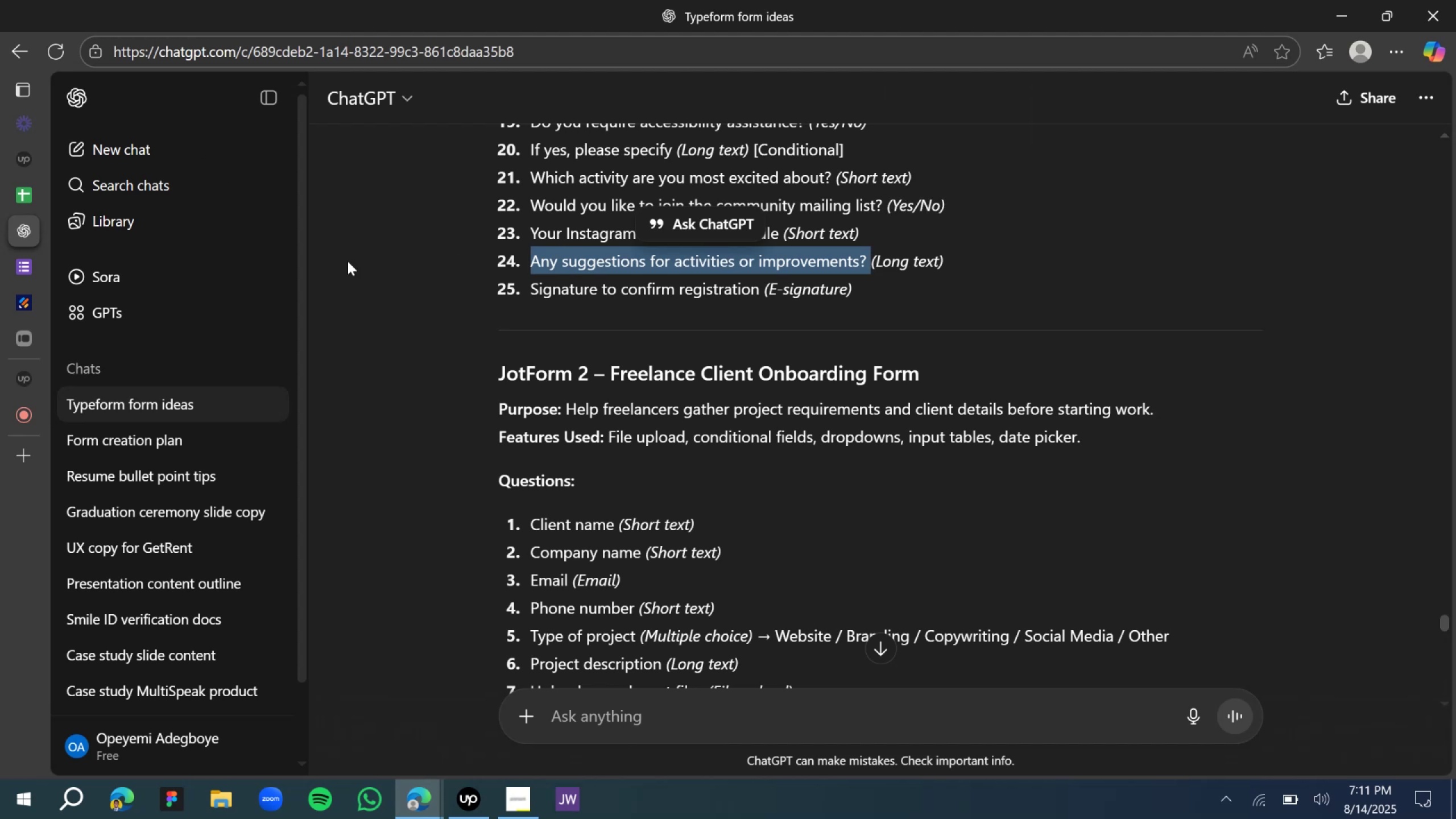 
key(Control+C)
 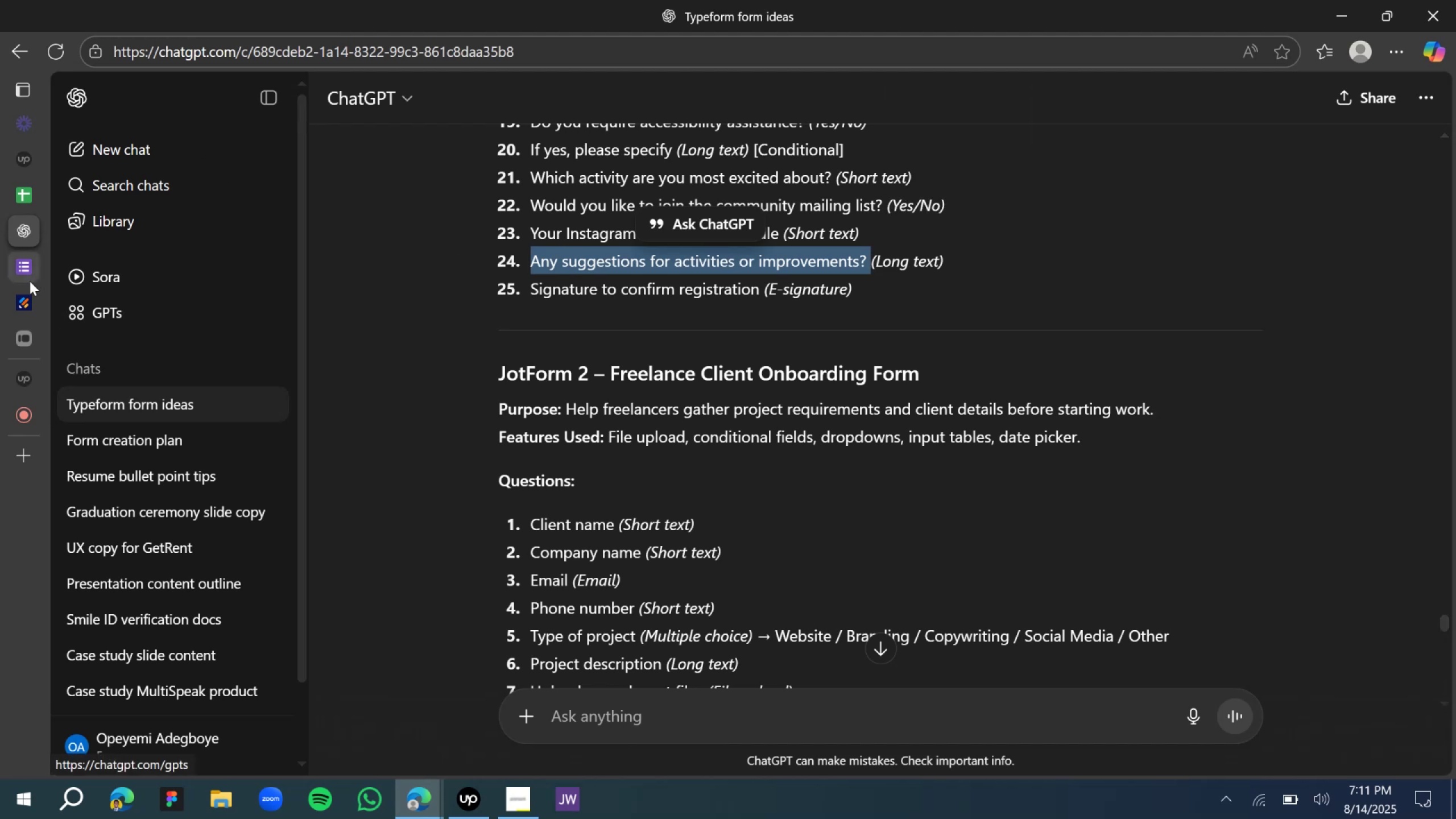 
left_click([30, 277])
 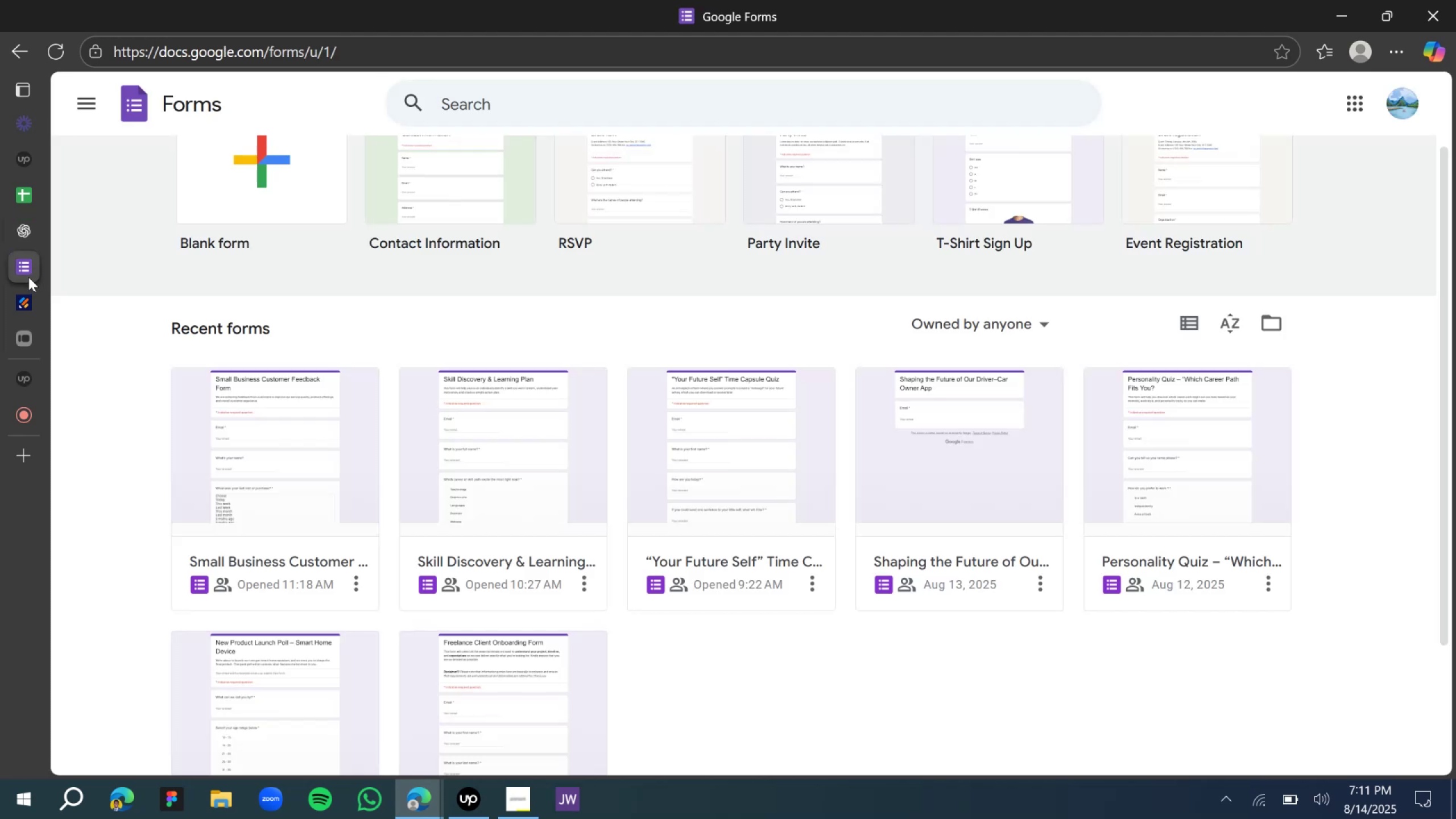 
left_click([28, 301])
 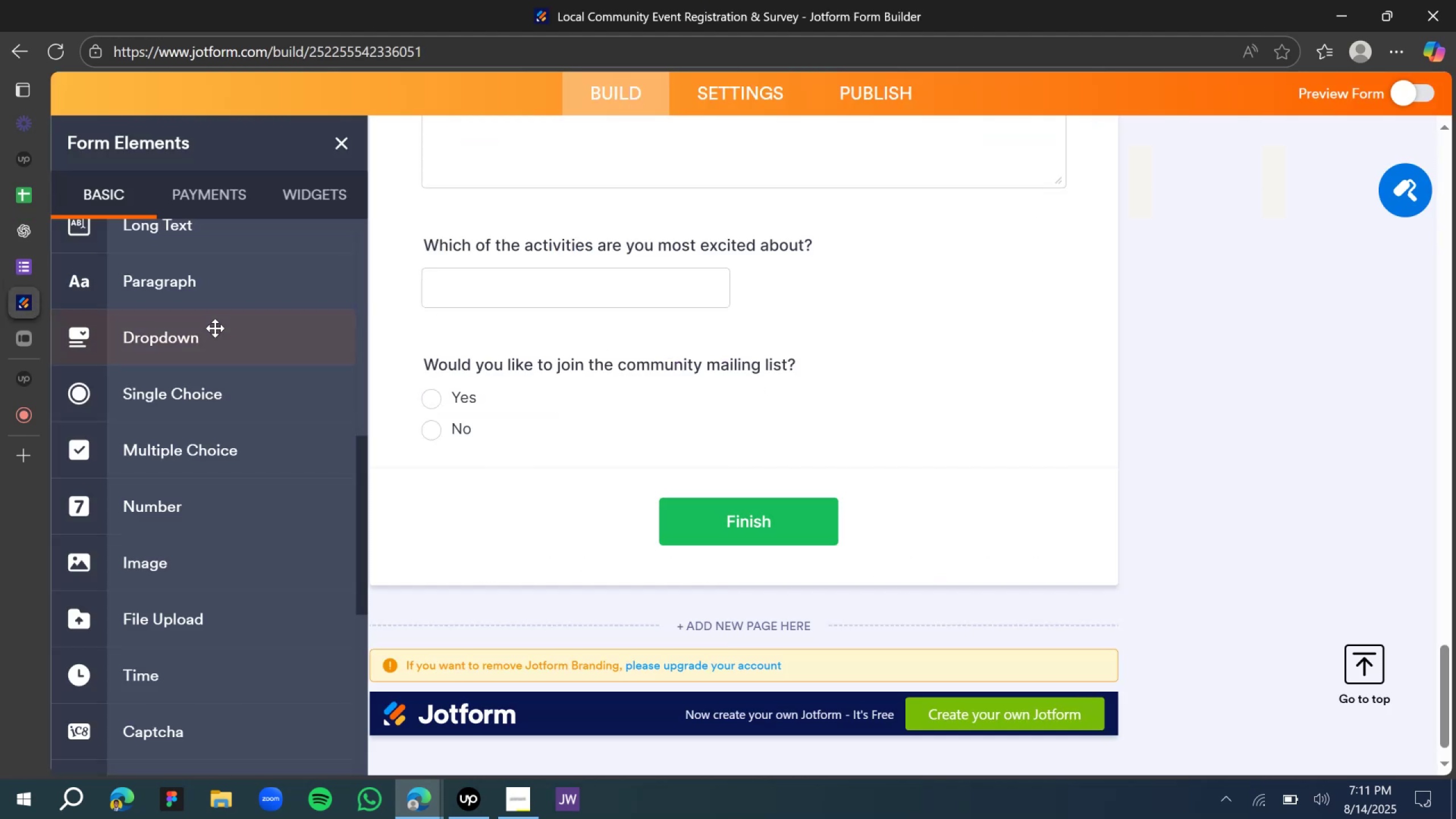 
scroll: coordinate [201, 376], scroll_direction: down, amount: 1.0
 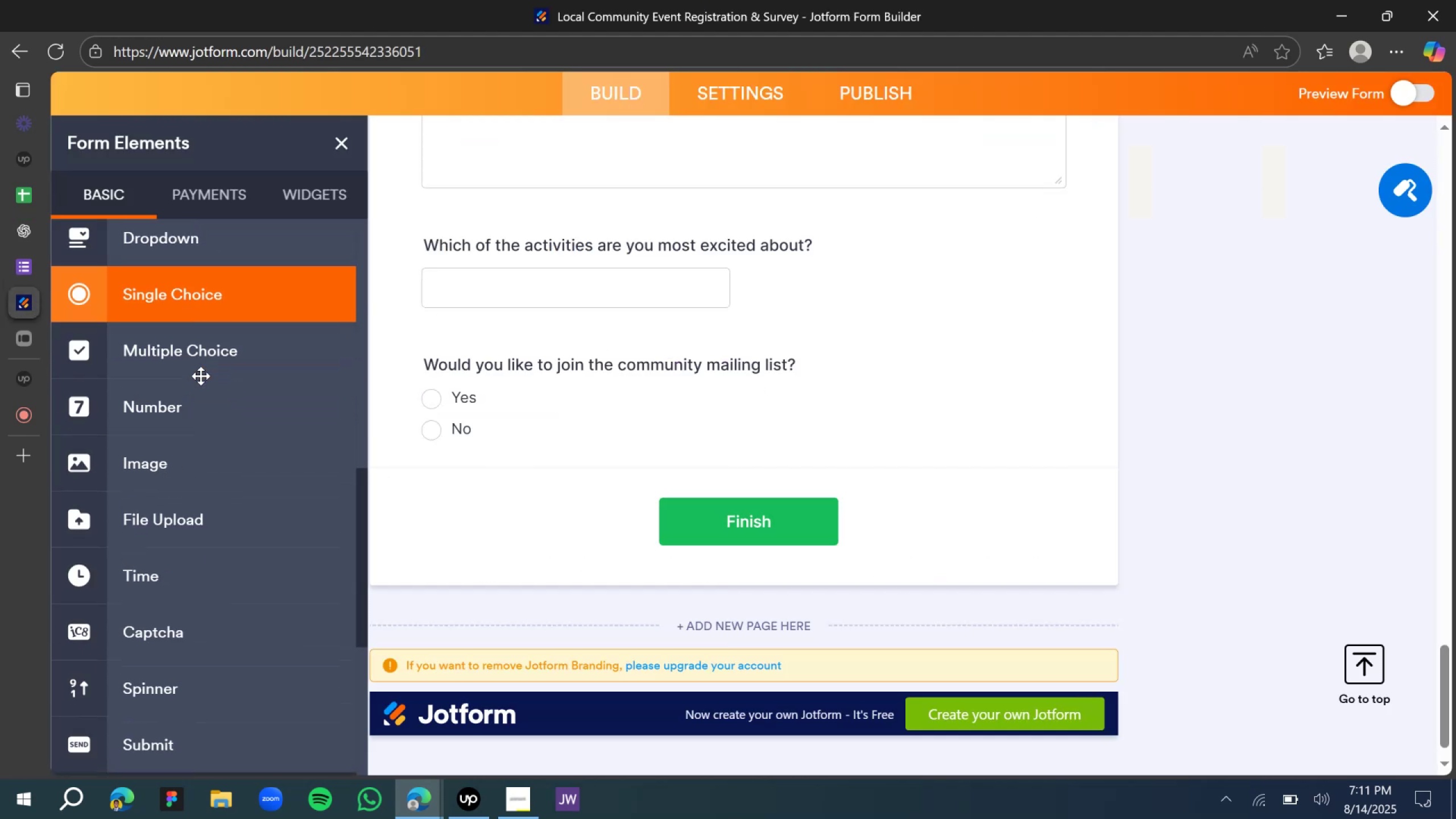 
scroll: coordinate [201, 376], scroll_direction: up, amount: 1.0
 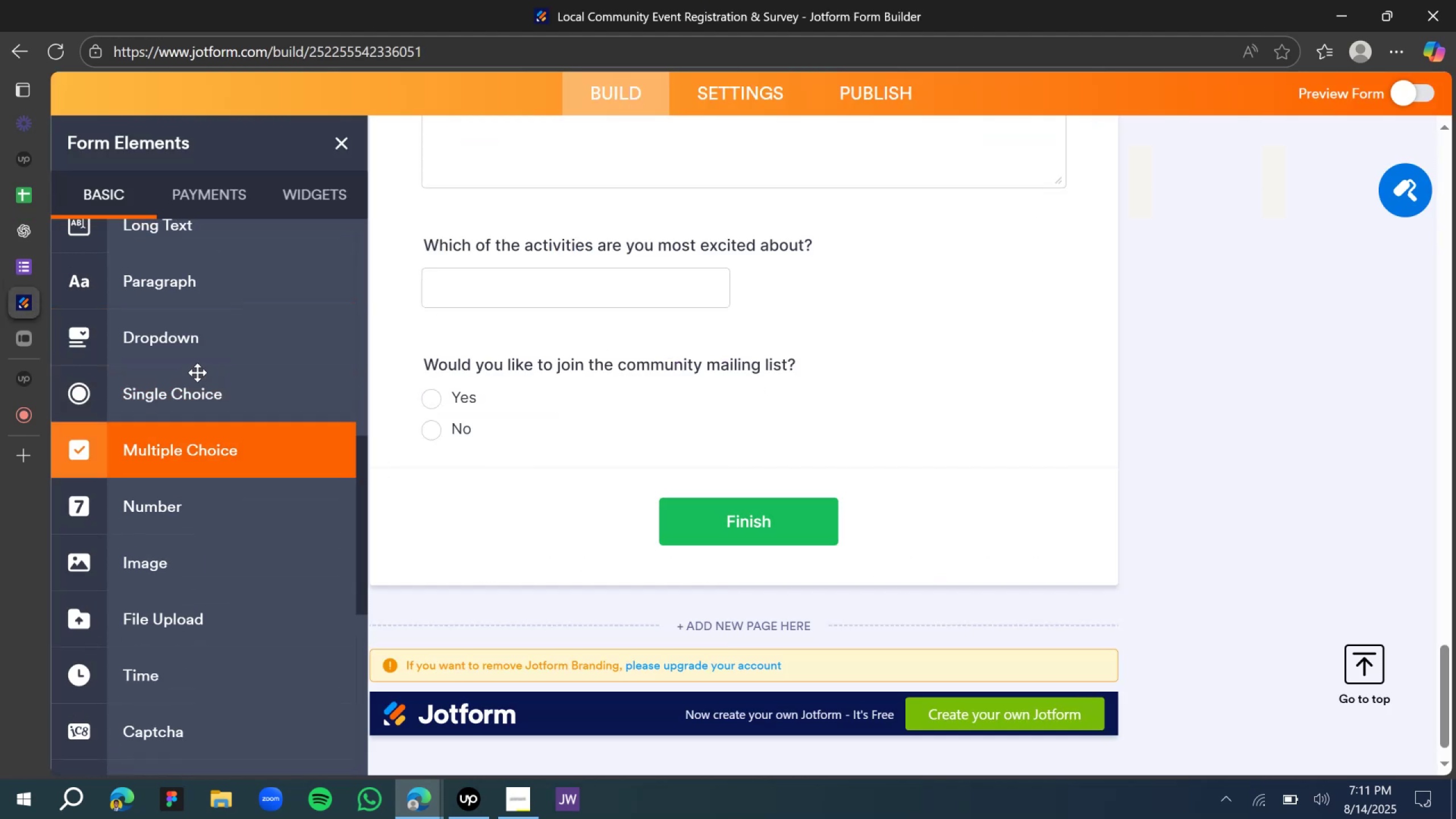 
scroll: coordinate [167, 324], scroll_direction: down, amount: 3.0
 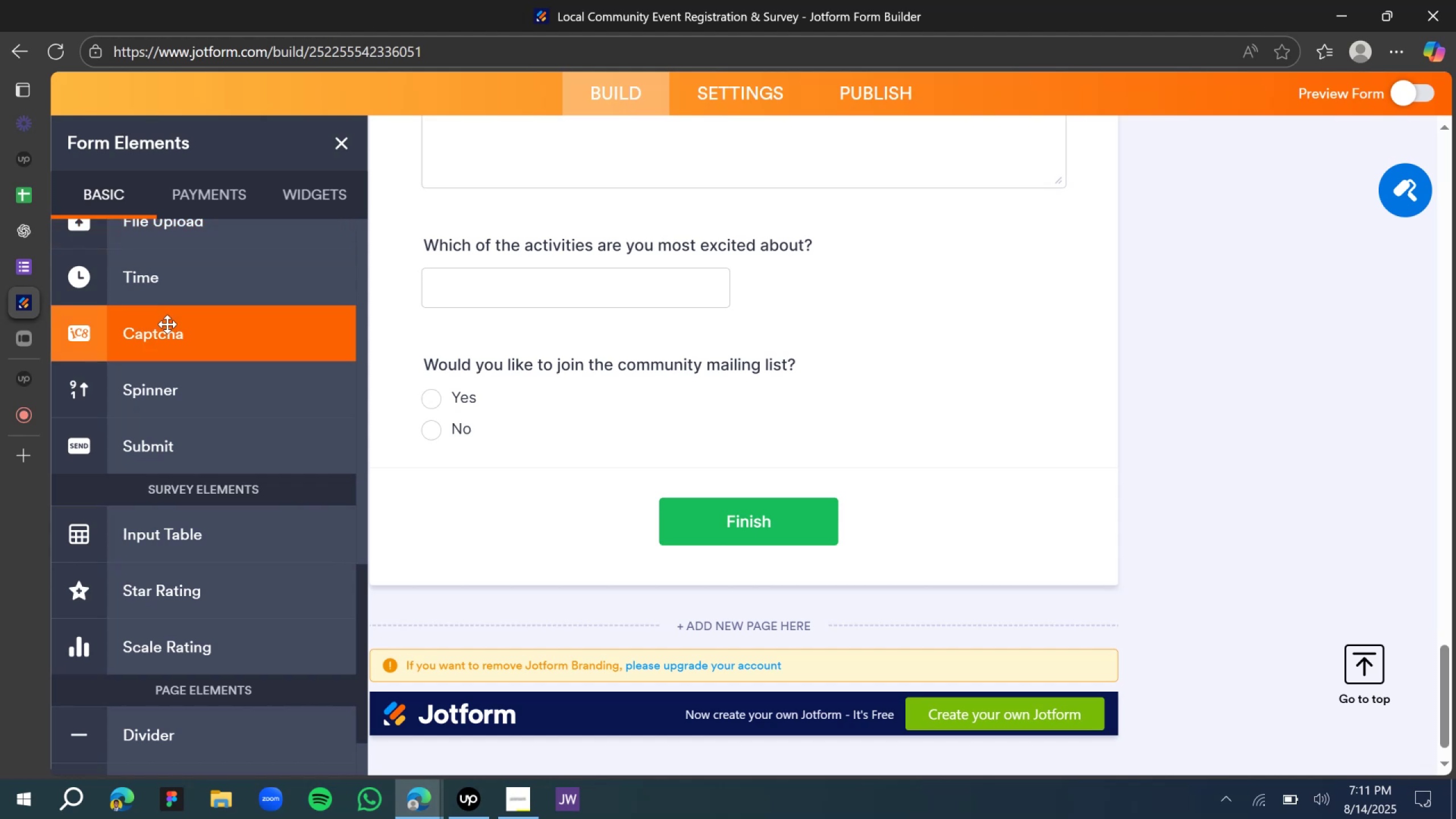 
scroll: coordinate [167, 324], scroll_direction: up, amount: 4.0
 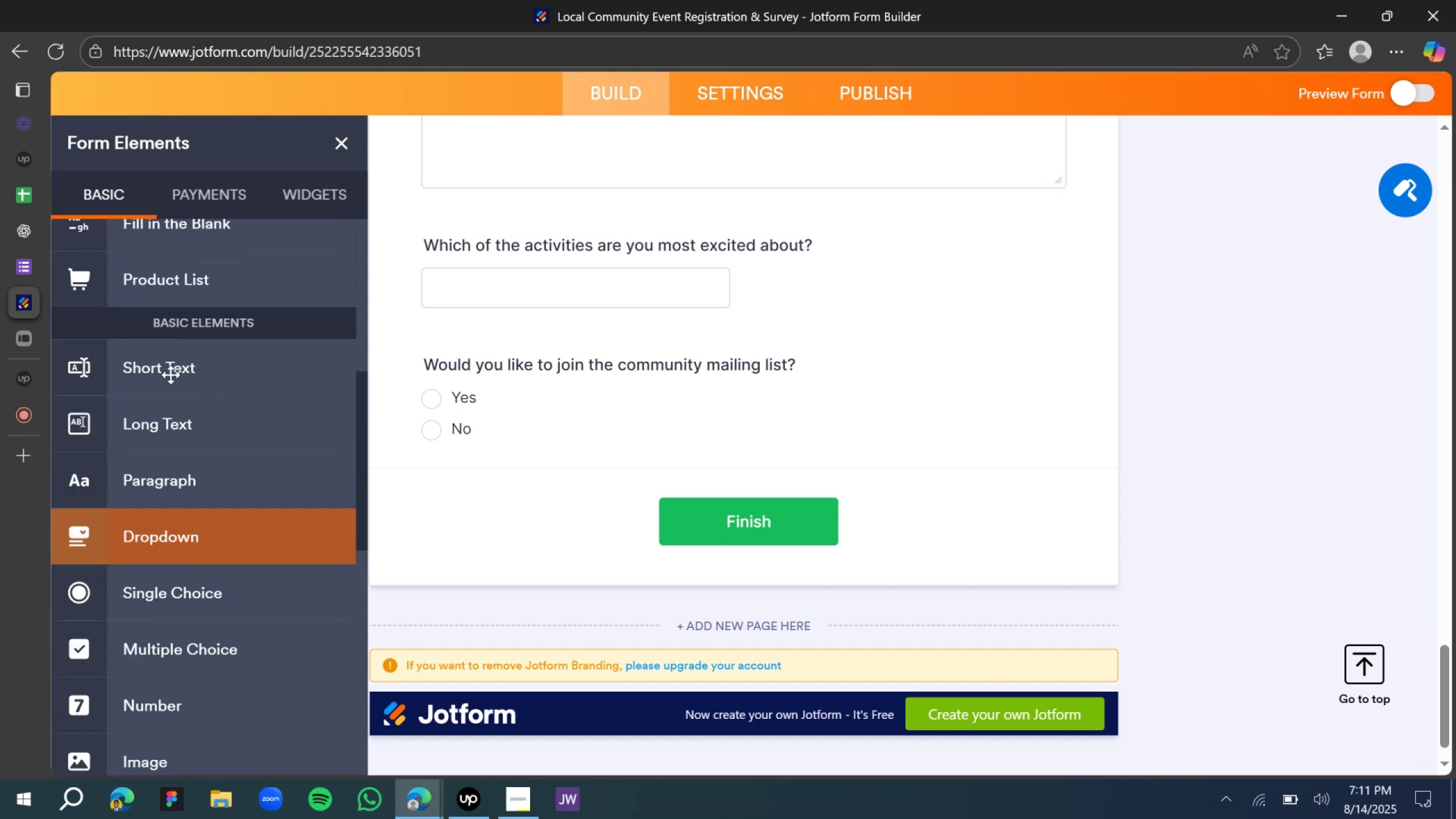 
left_click_drag(start_coordinate=[166, 369], to_coordinate=[595, 452])
 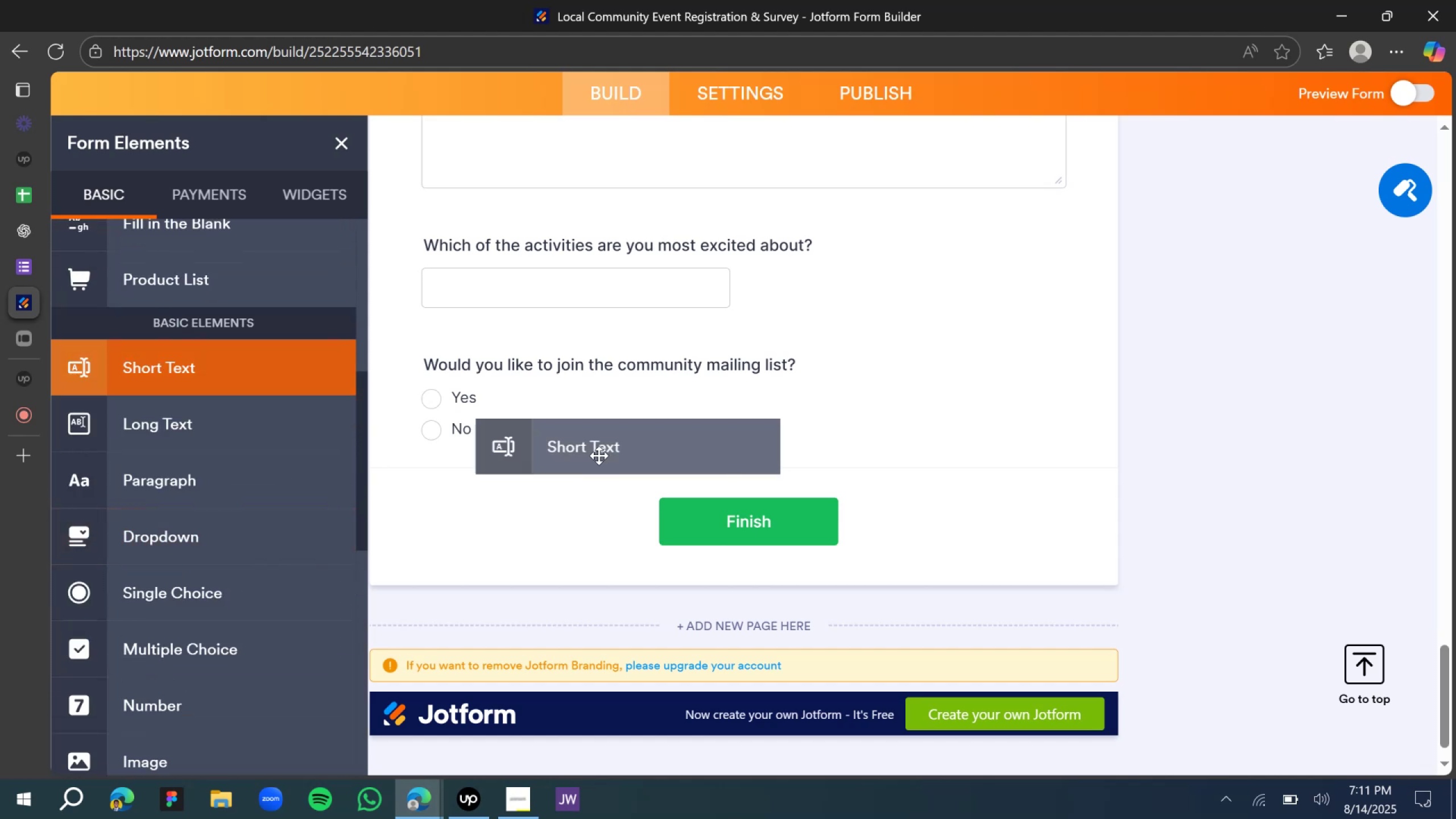 
left_click([599, 456])
 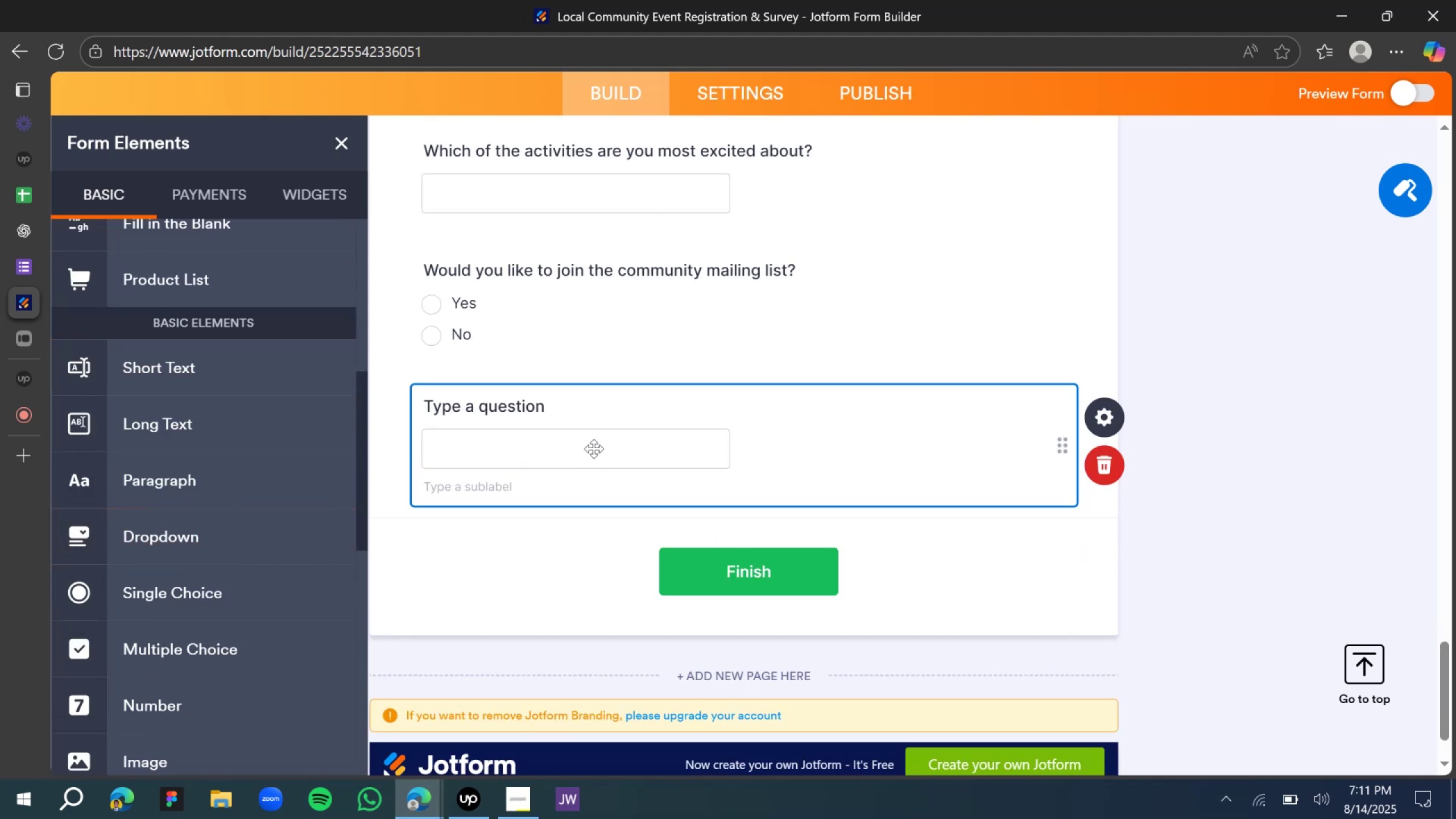 
key(Control+ControlLeft)
 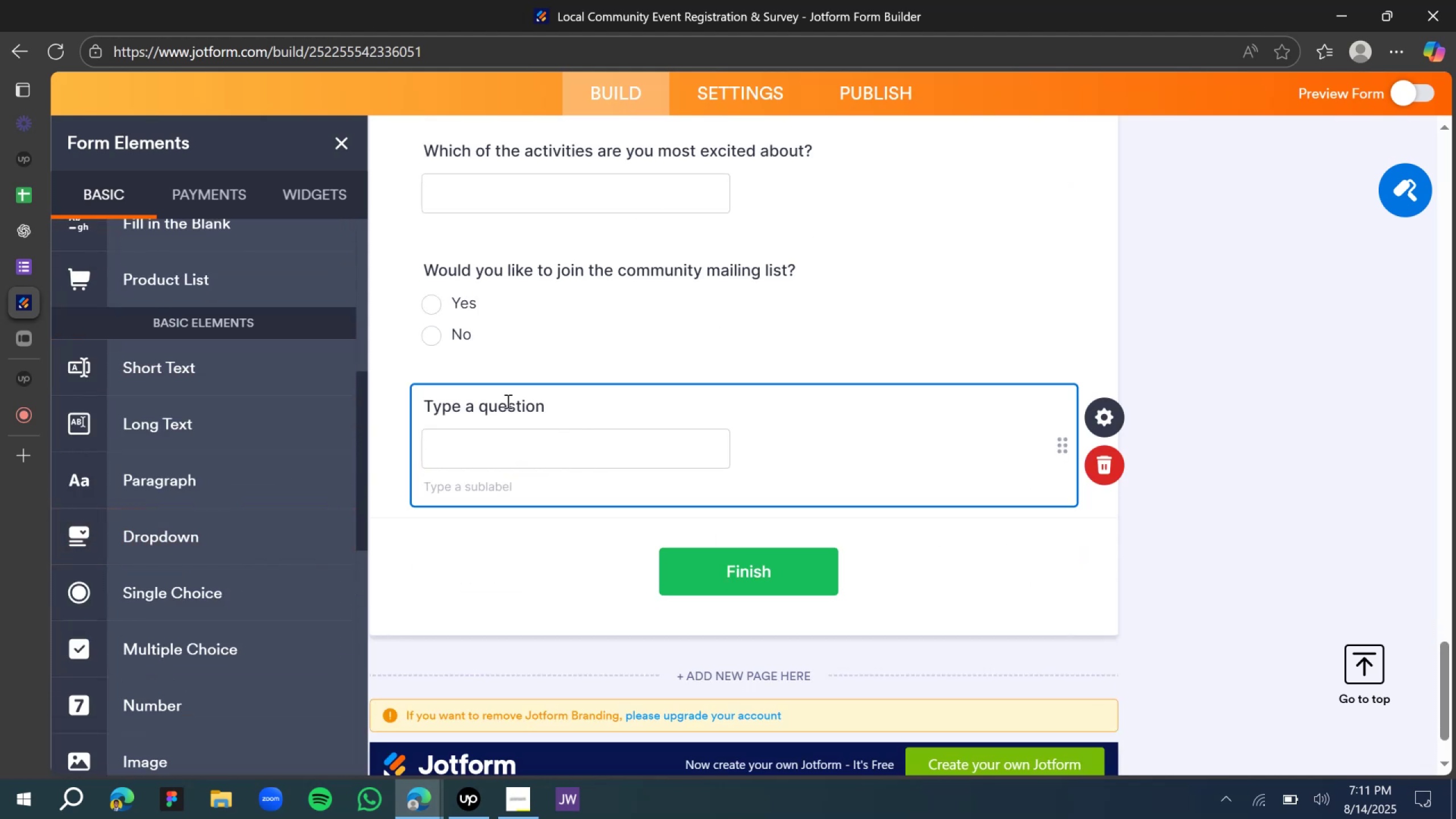 
double_click([507, 401])
 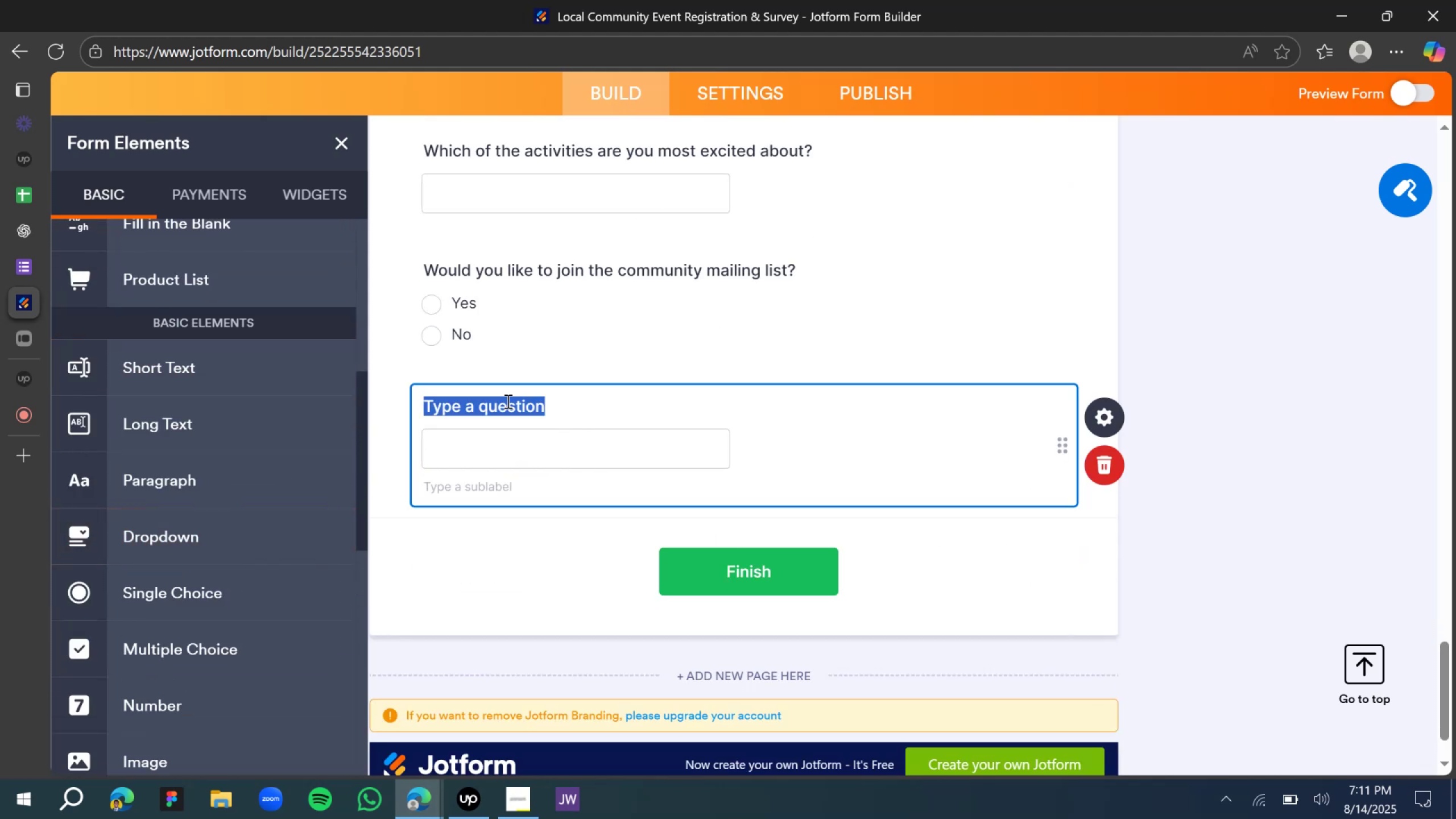 
key(Control+V)
 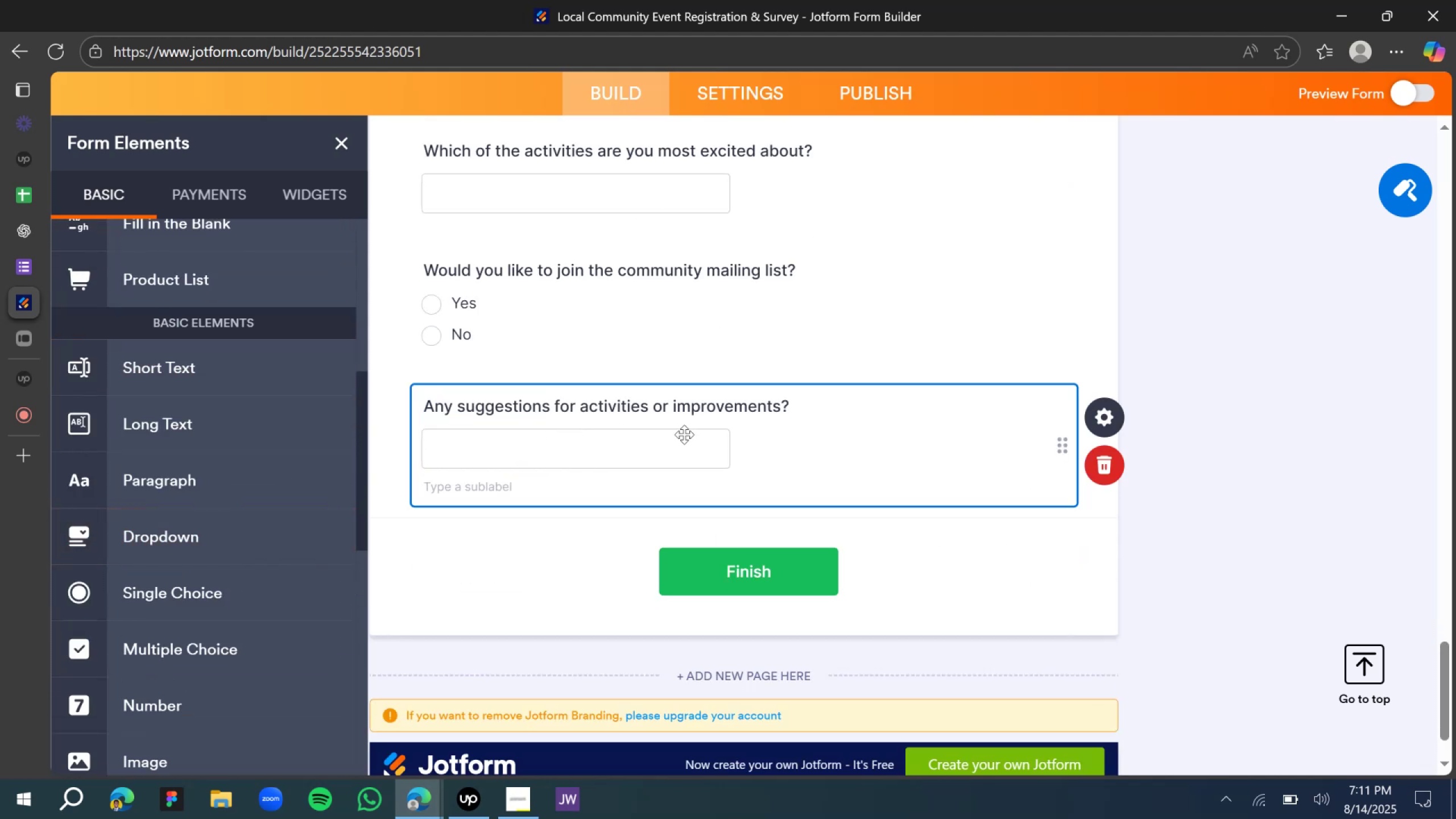 
left_click([679, 432])
 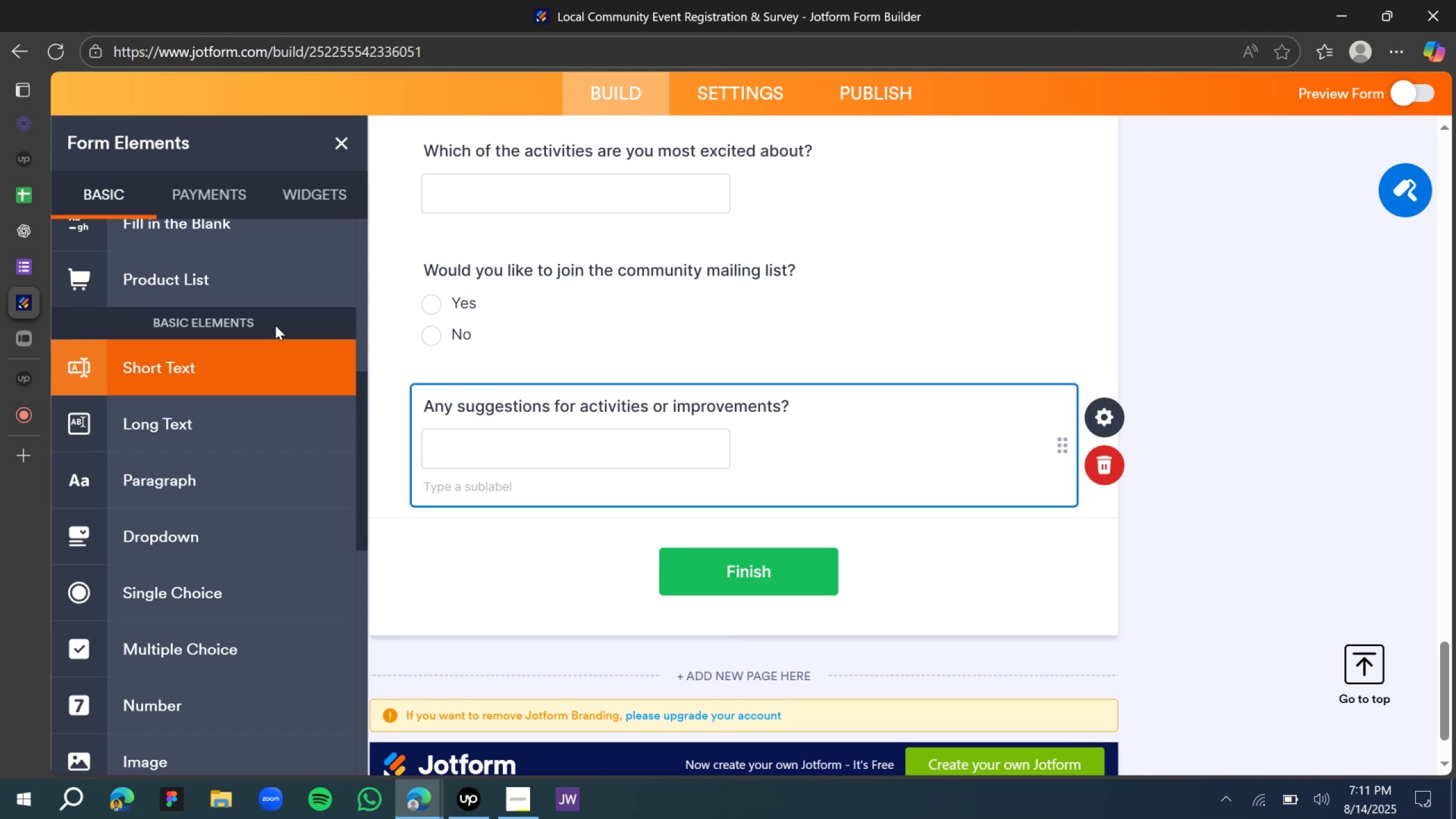 
left_click_drag(start_coordinate=[195, 420], to_coordinate=[556, 370])
 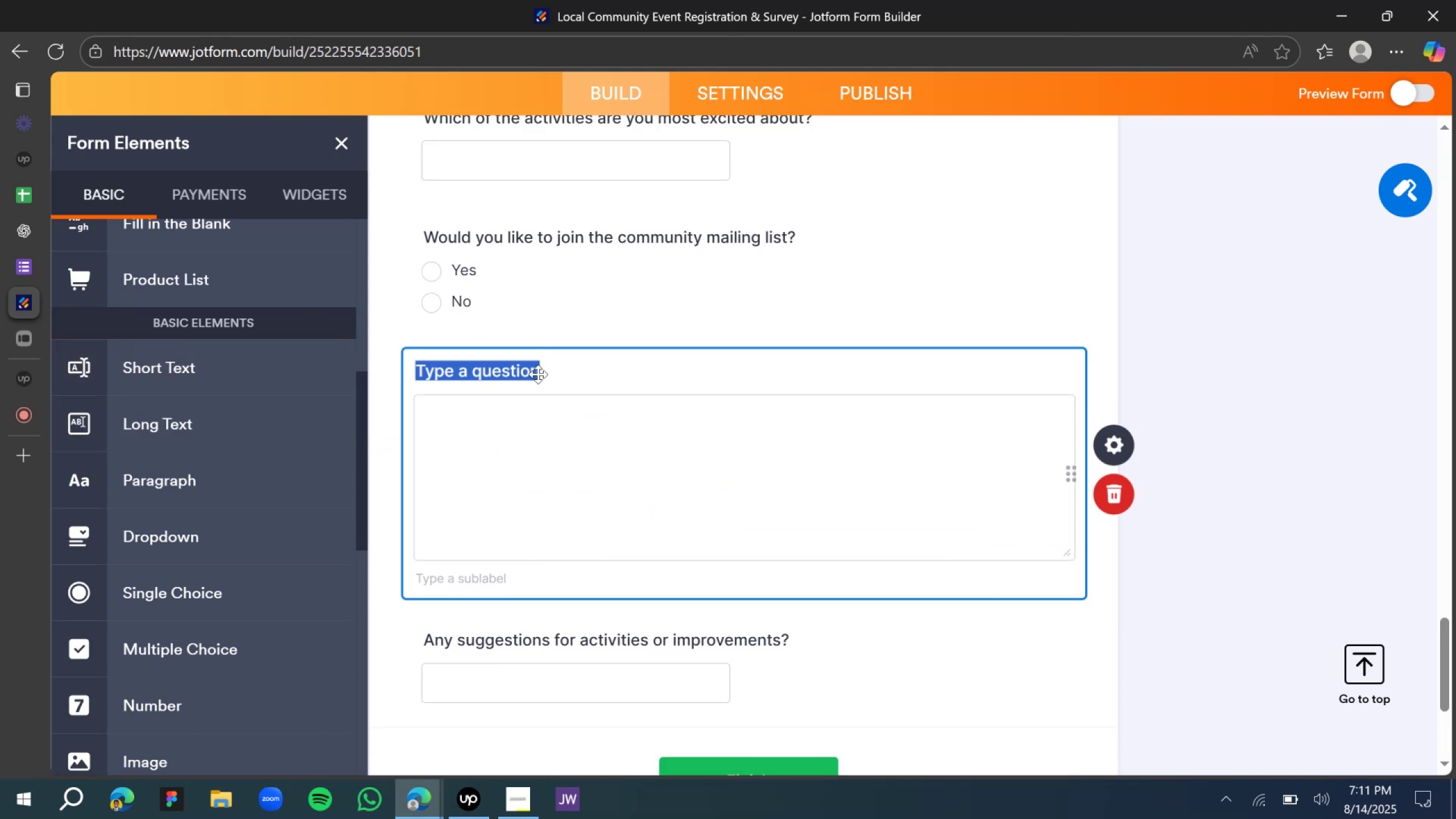 
key(Control+V)
 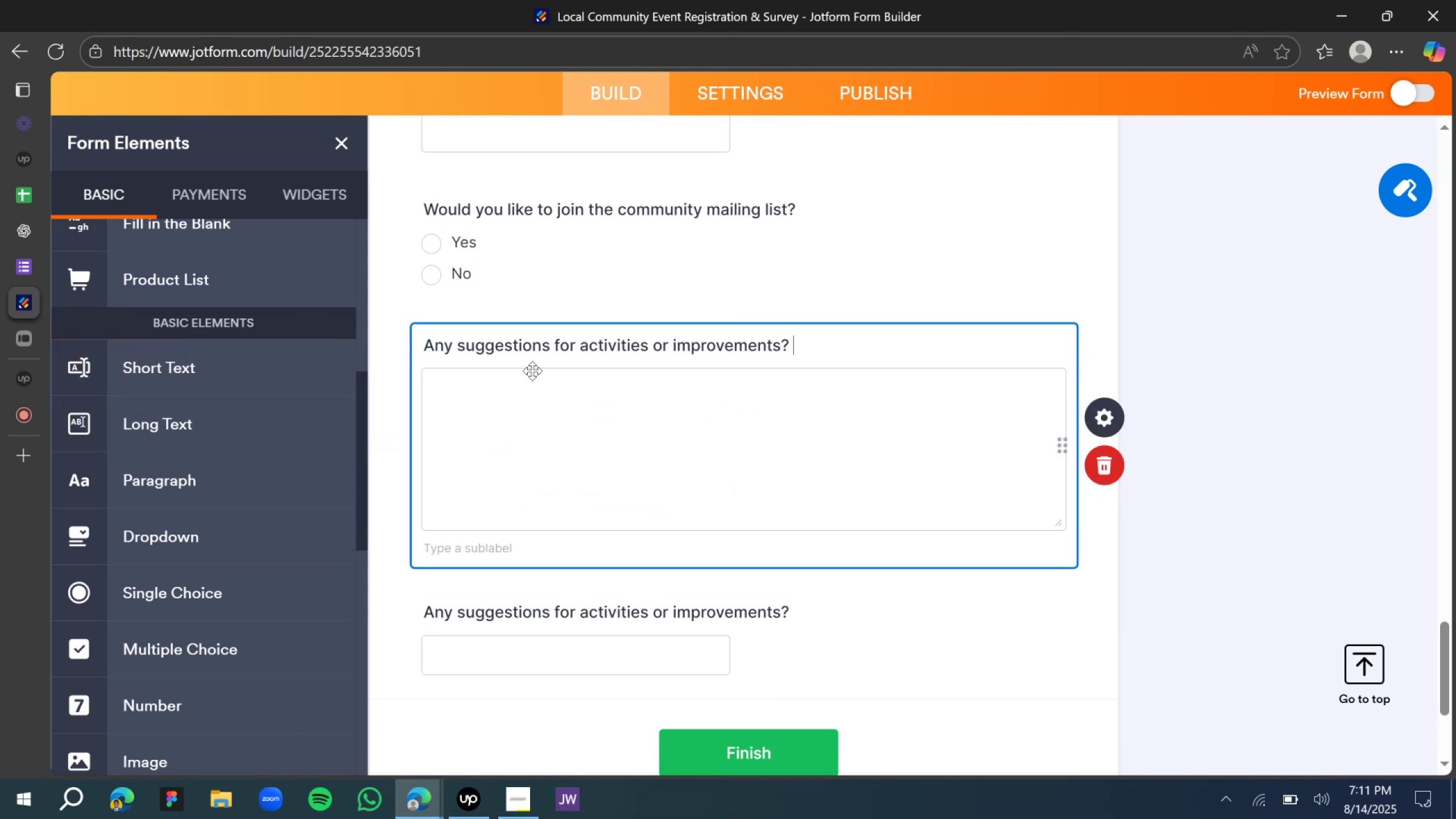 
scroll: coordinate [879, 400], scroll_direction: down, amount: 2.0
 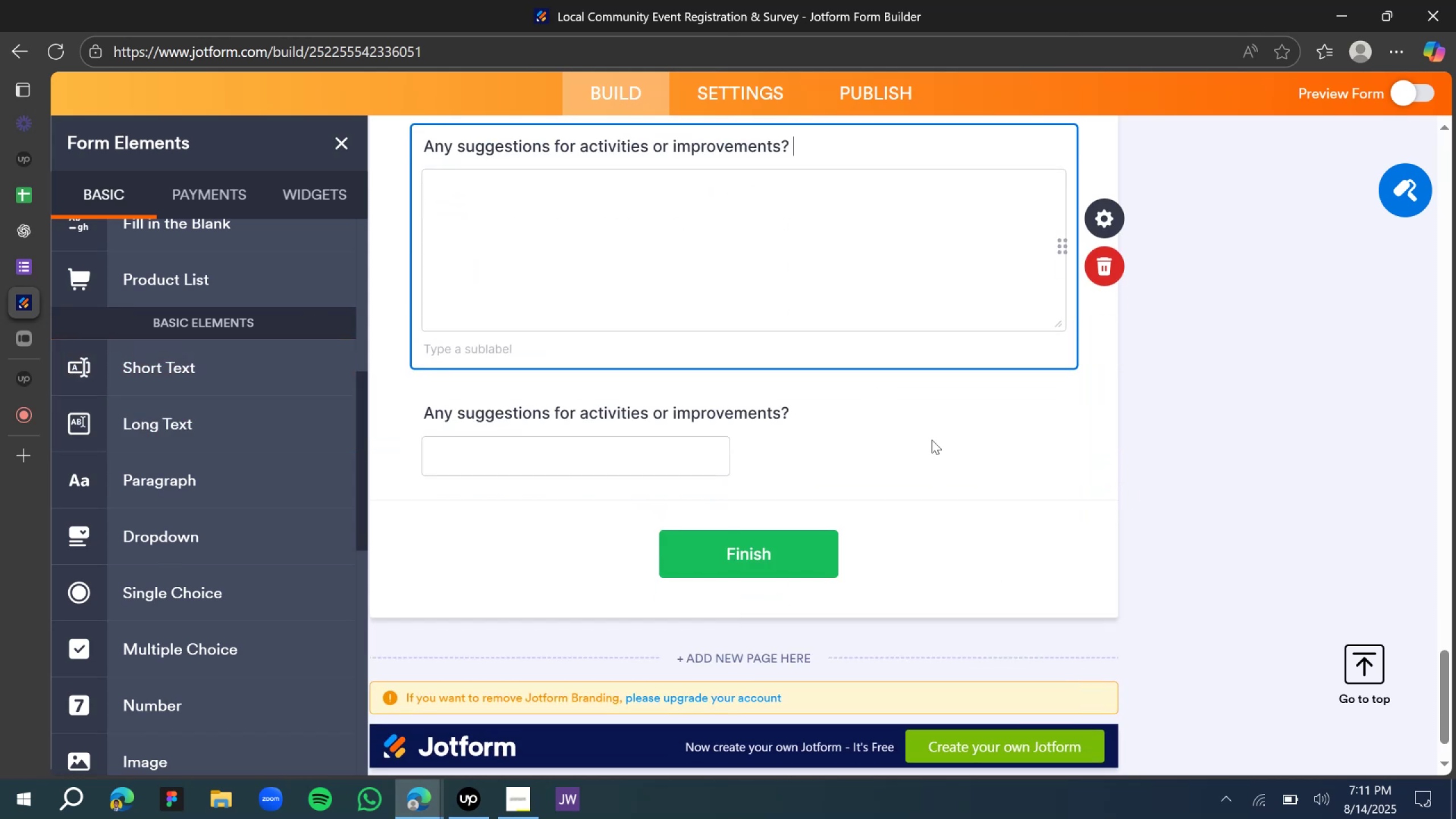 
left_click([920, 425])
 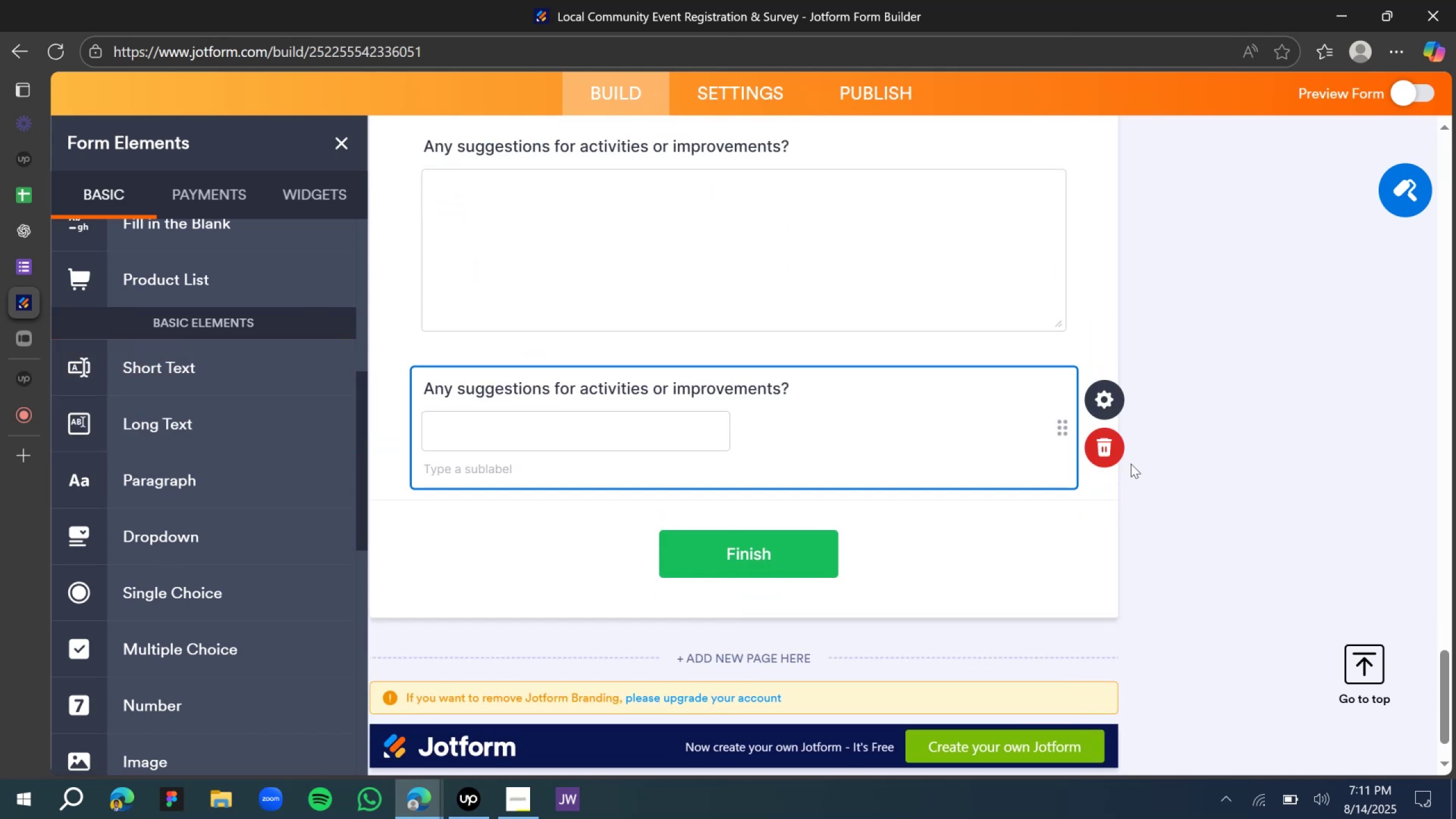 
left_click([1097, 447])
 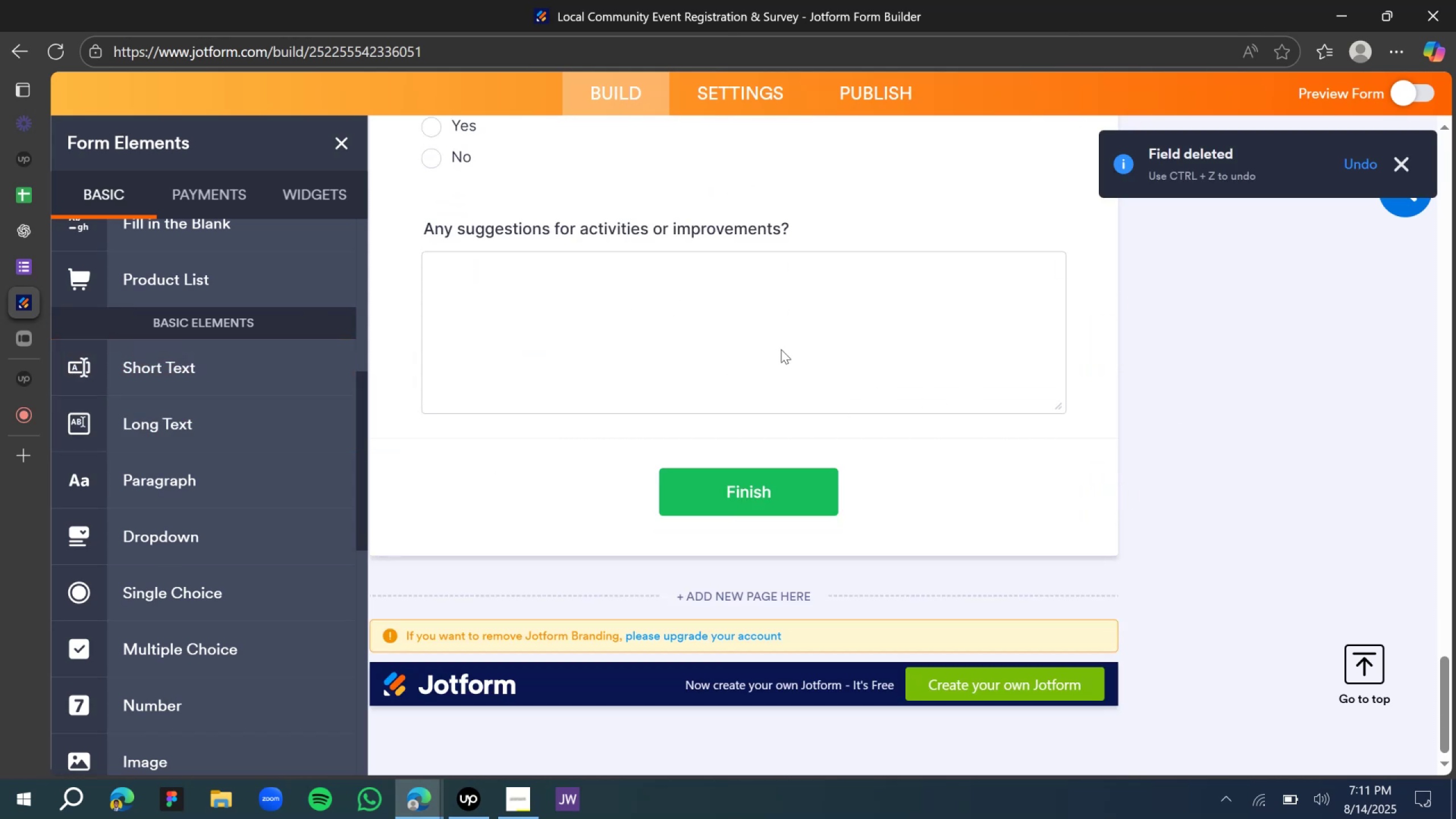 
scroll: coordinate [213, 460], scroll_direction: down, amount: 1.0
 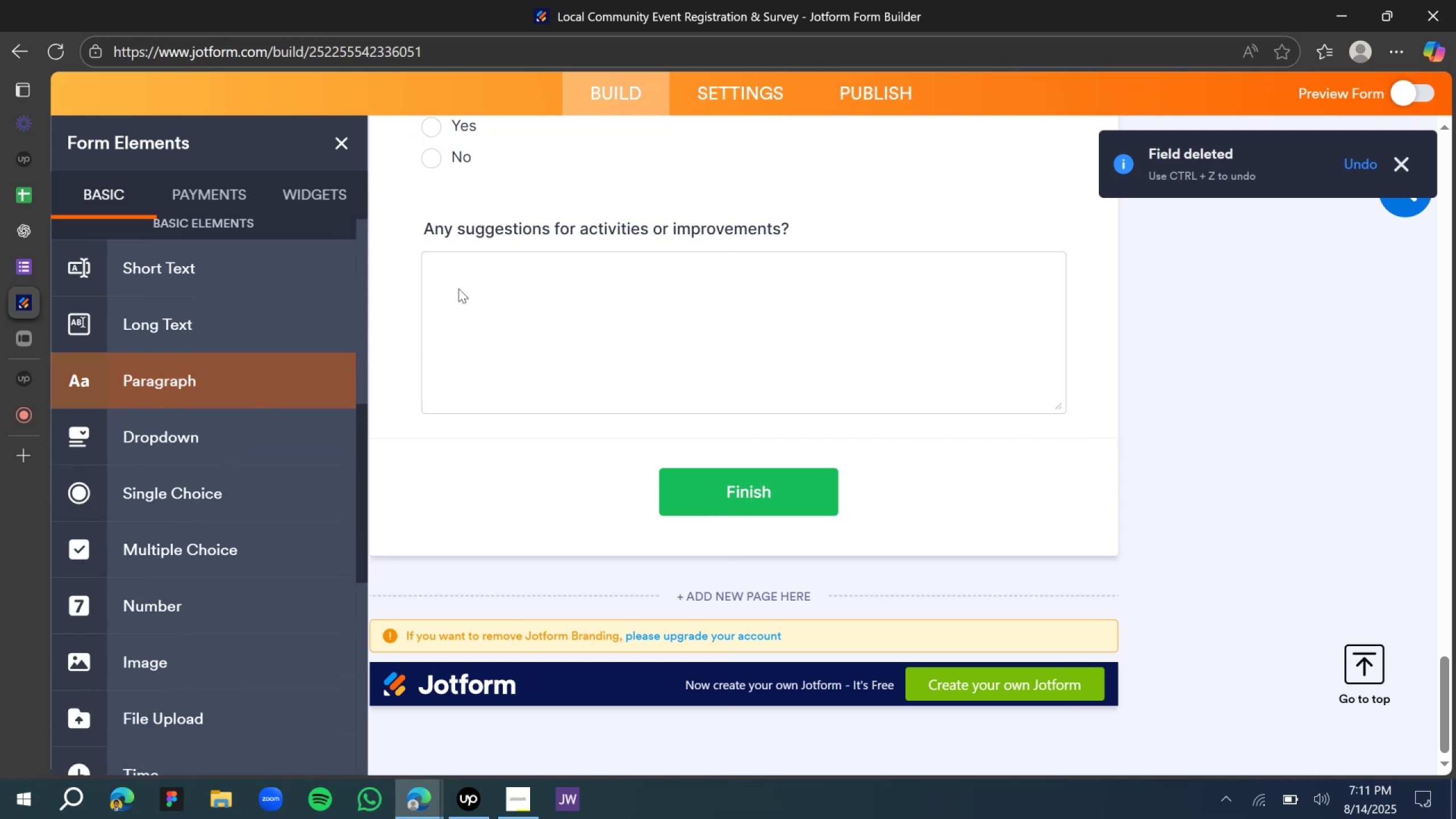 
left_click([462, 231])
 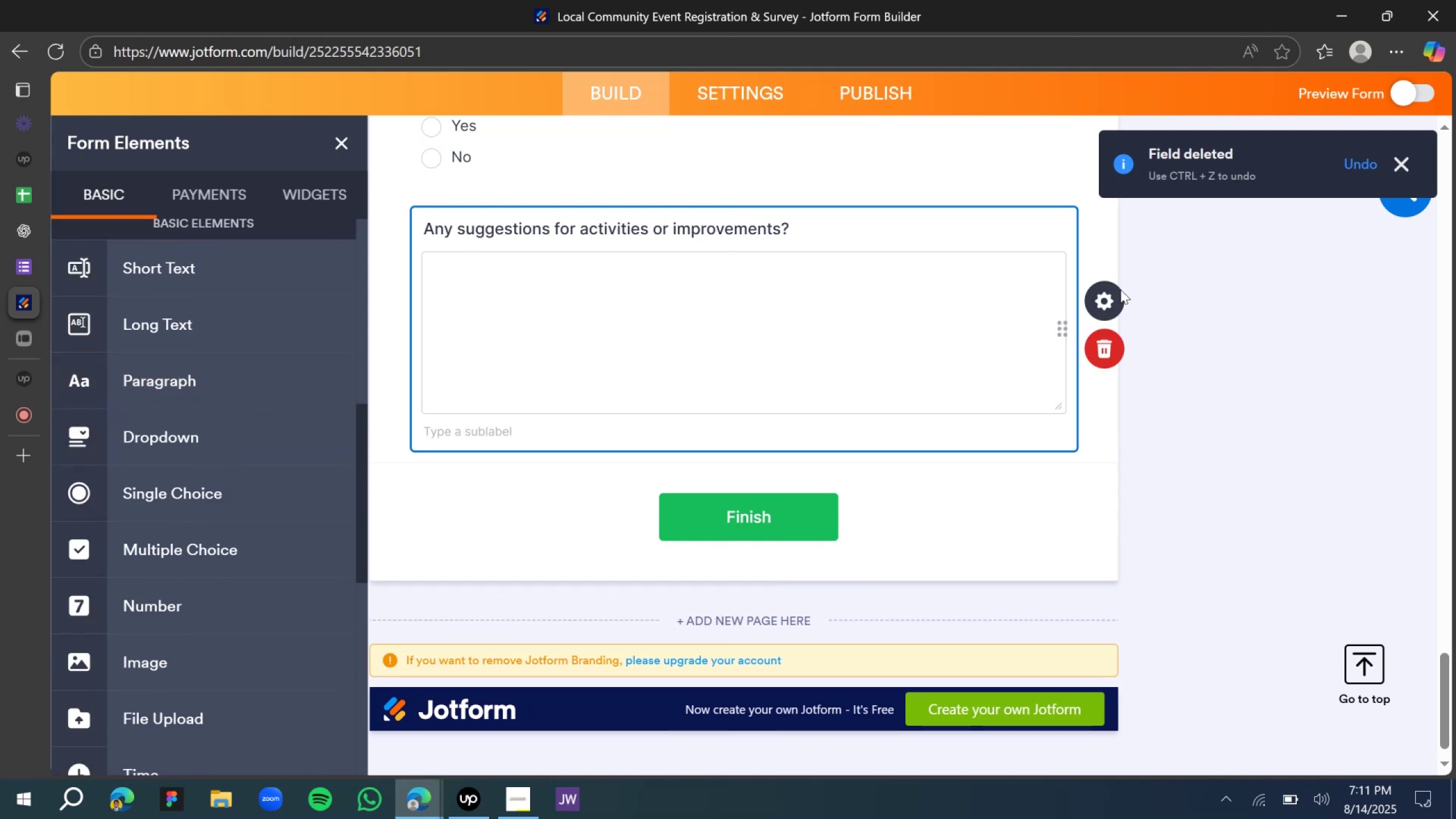 
left_click([1112, 297])
 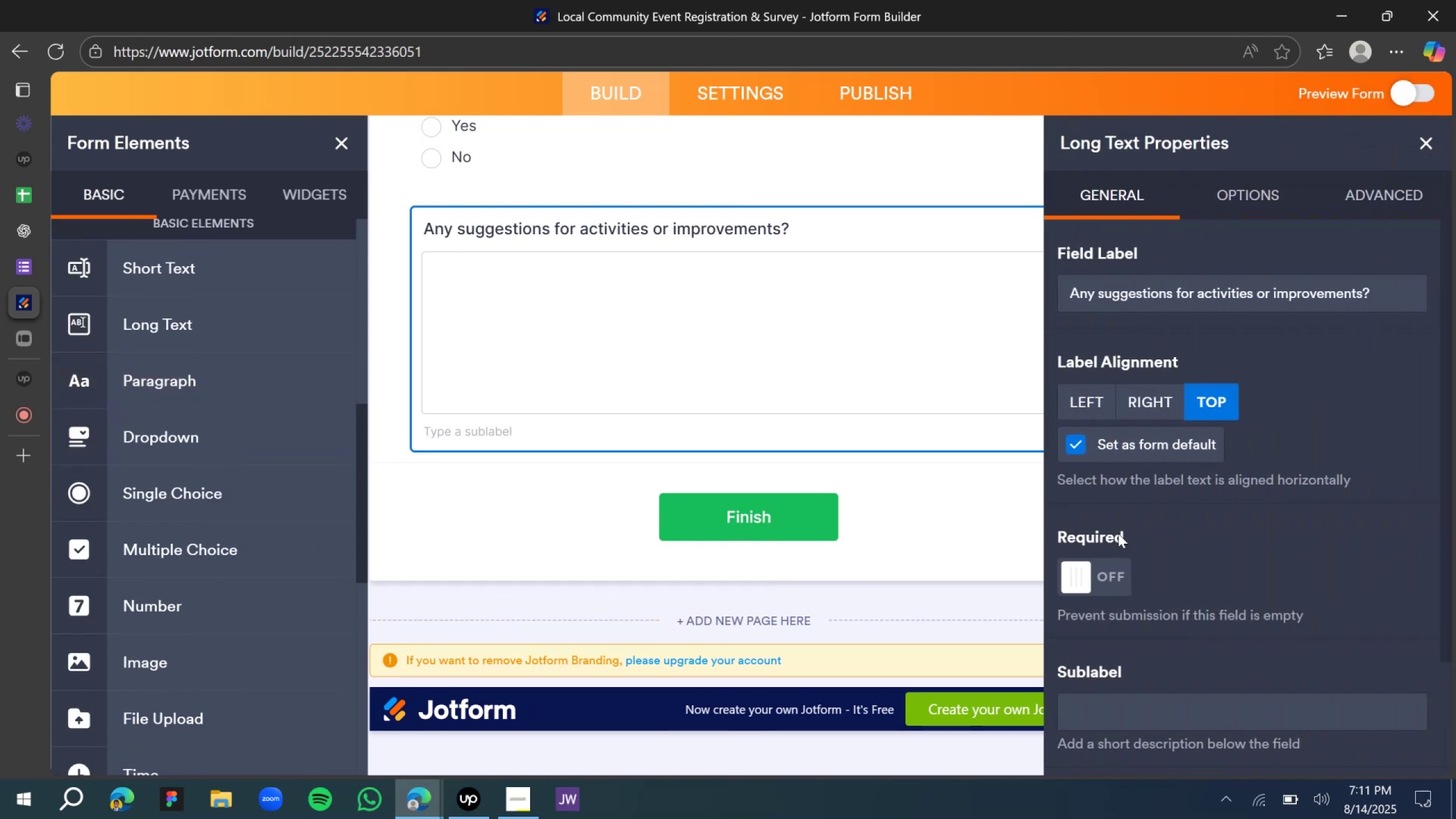 
left_click([1102, 582])
 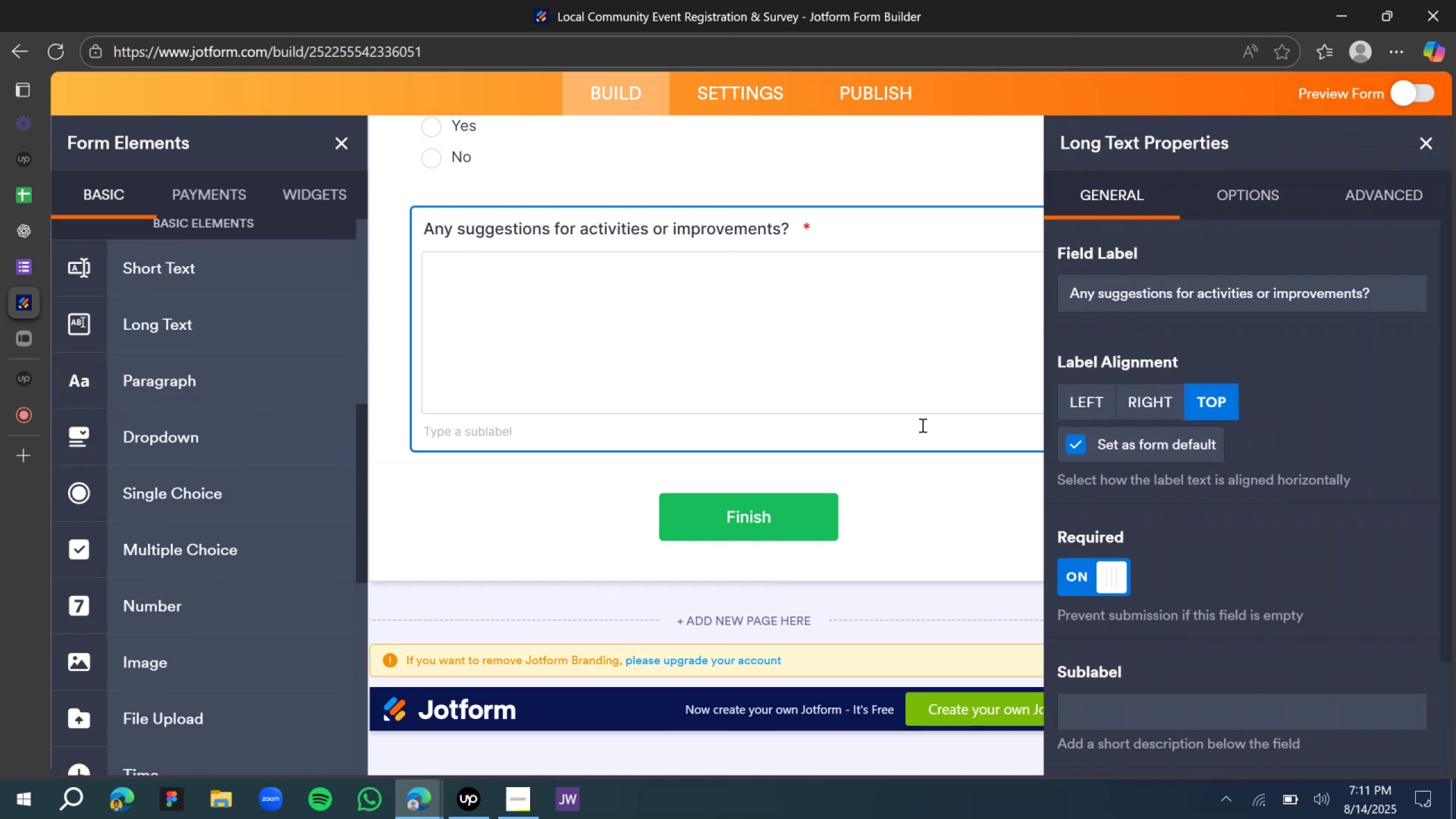 
scroll: coordinate [886, 384], scroll_direction: up, amount: 3.0
 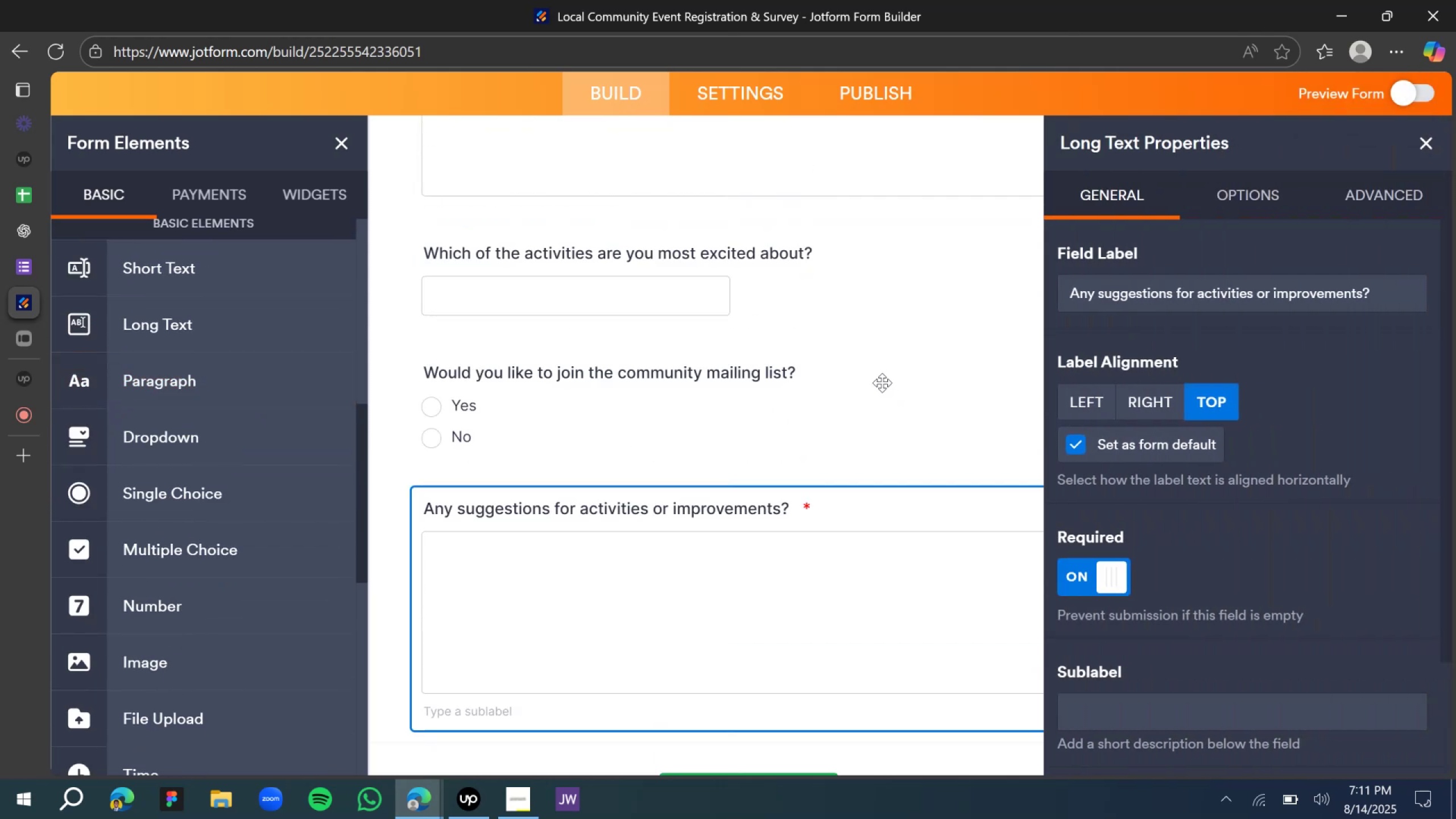 
left_click([874, 377])
 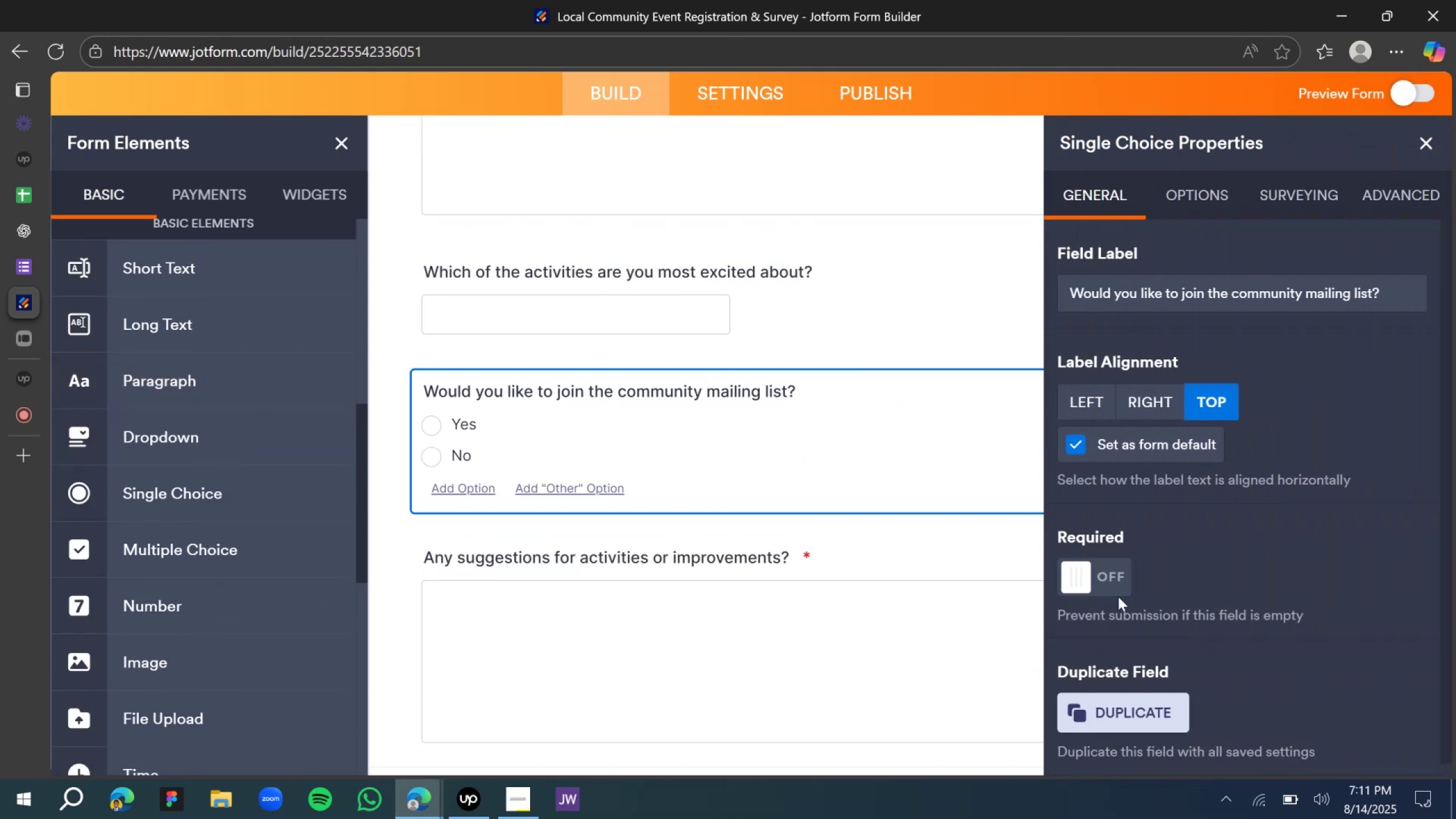 
left_click([1078, 574])
 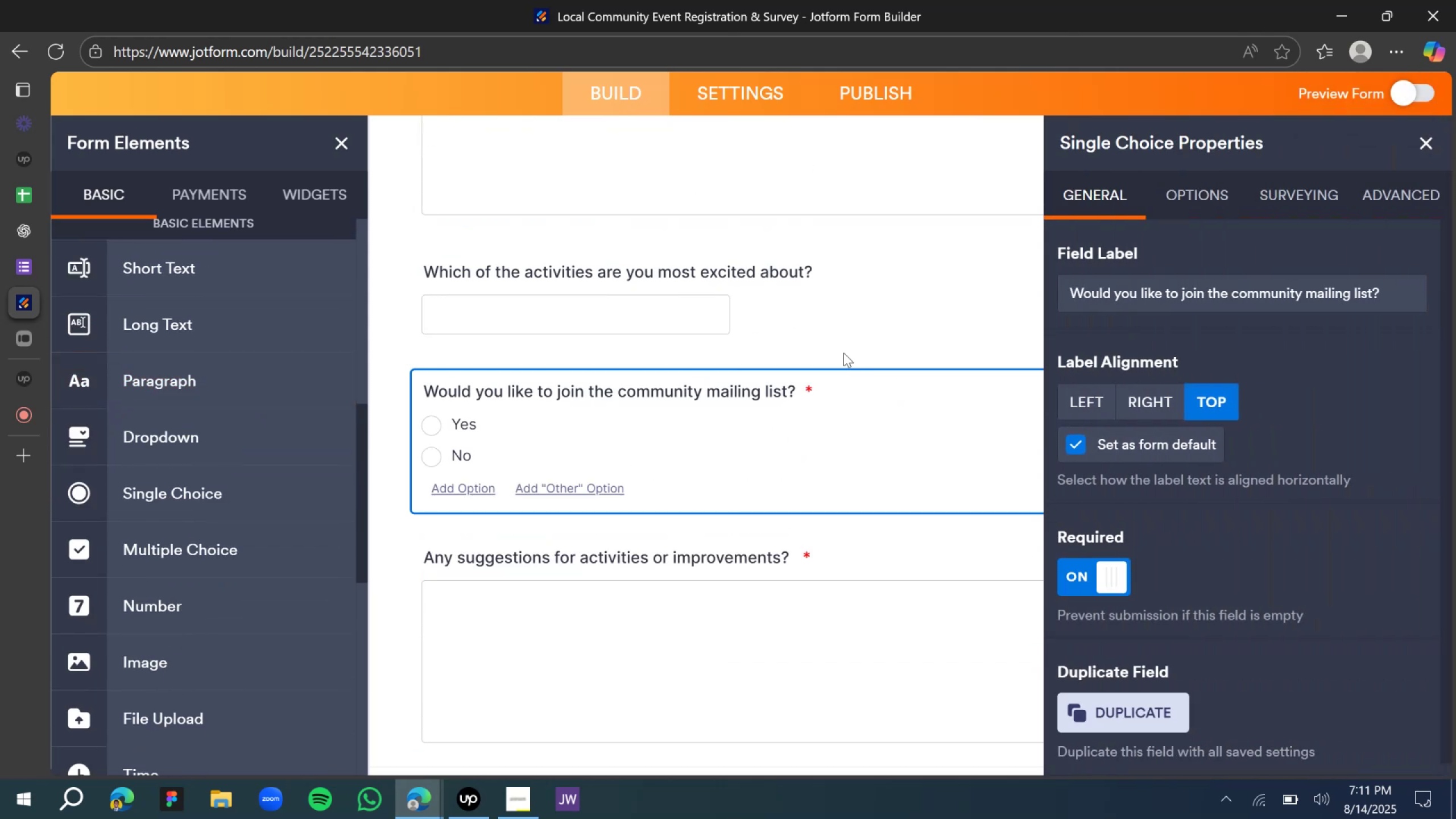 
left_click([828, 328])
 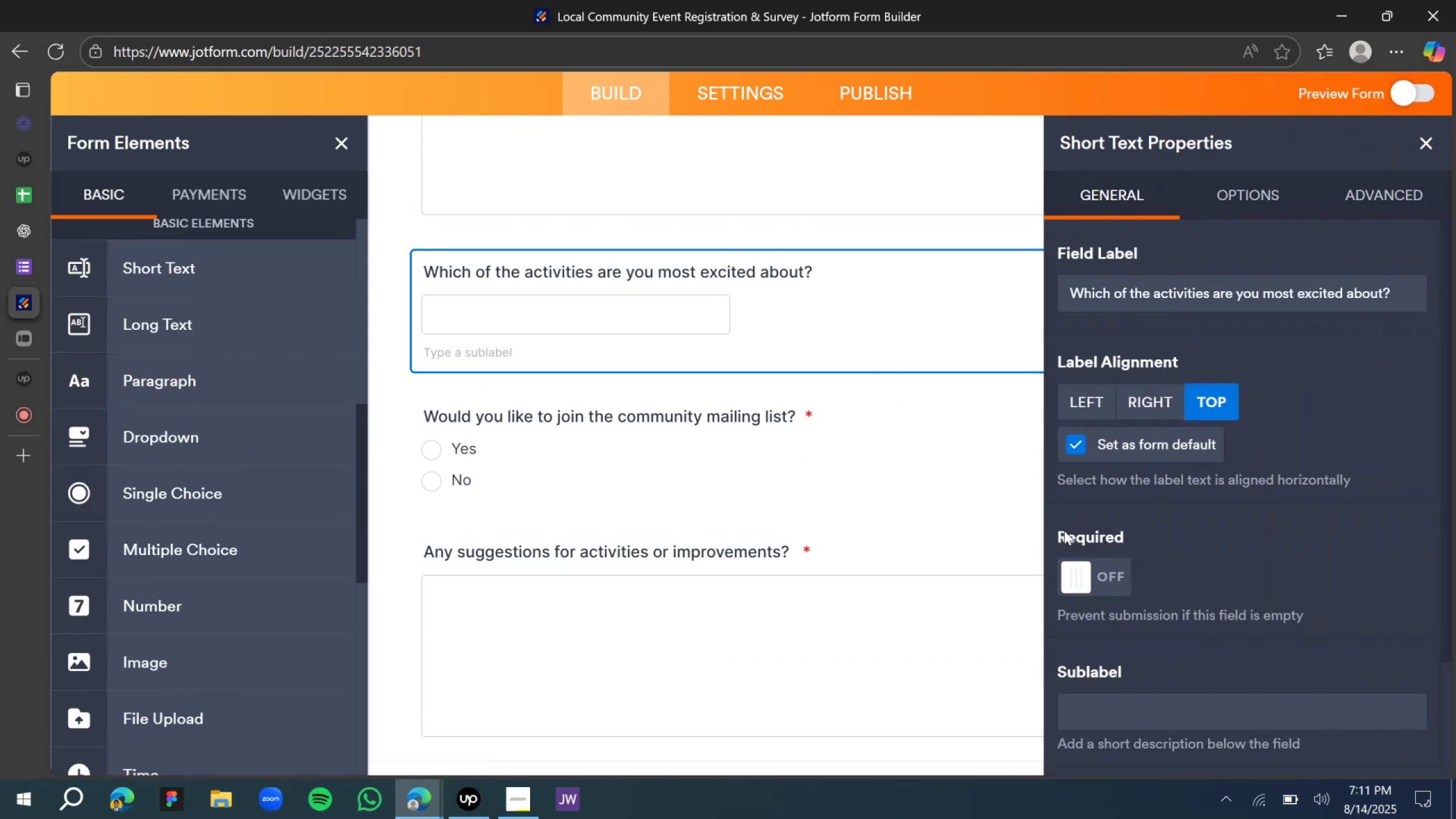 
left_click([1076, 566])
 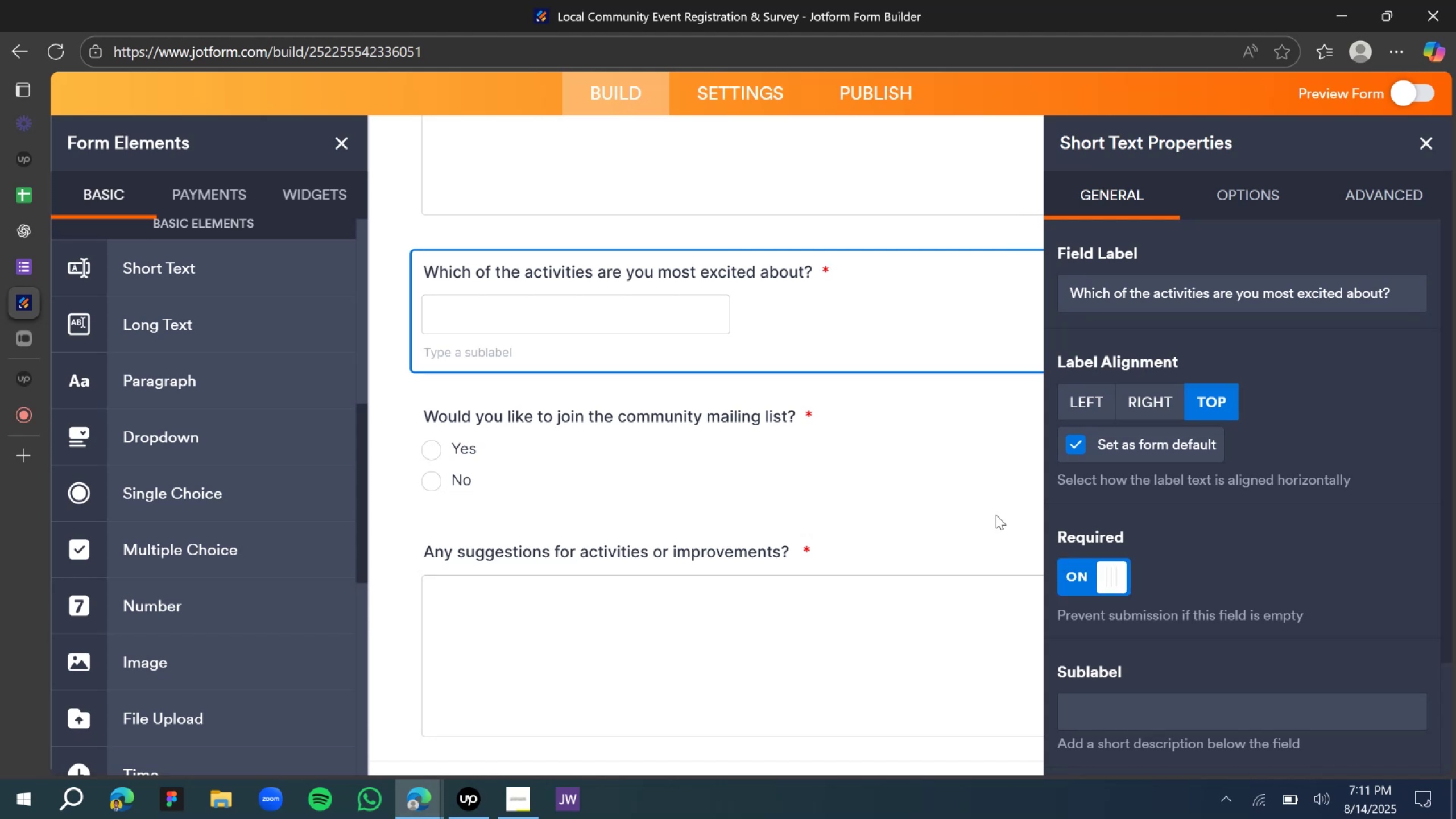 
scroll: coordinate [932, 476], scroll_direction: up, amount: 4.0
 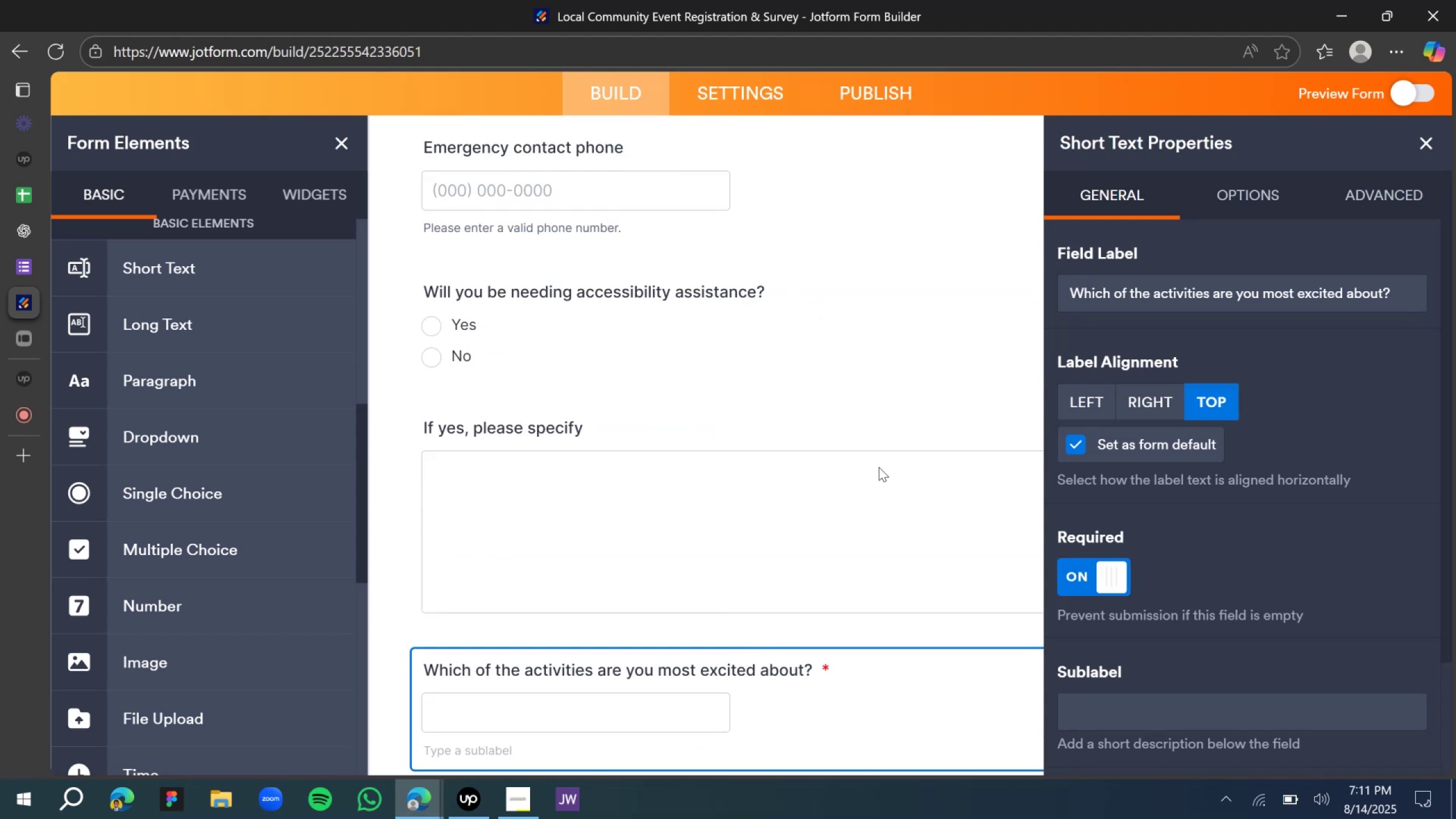 
left_click([839, 464])
 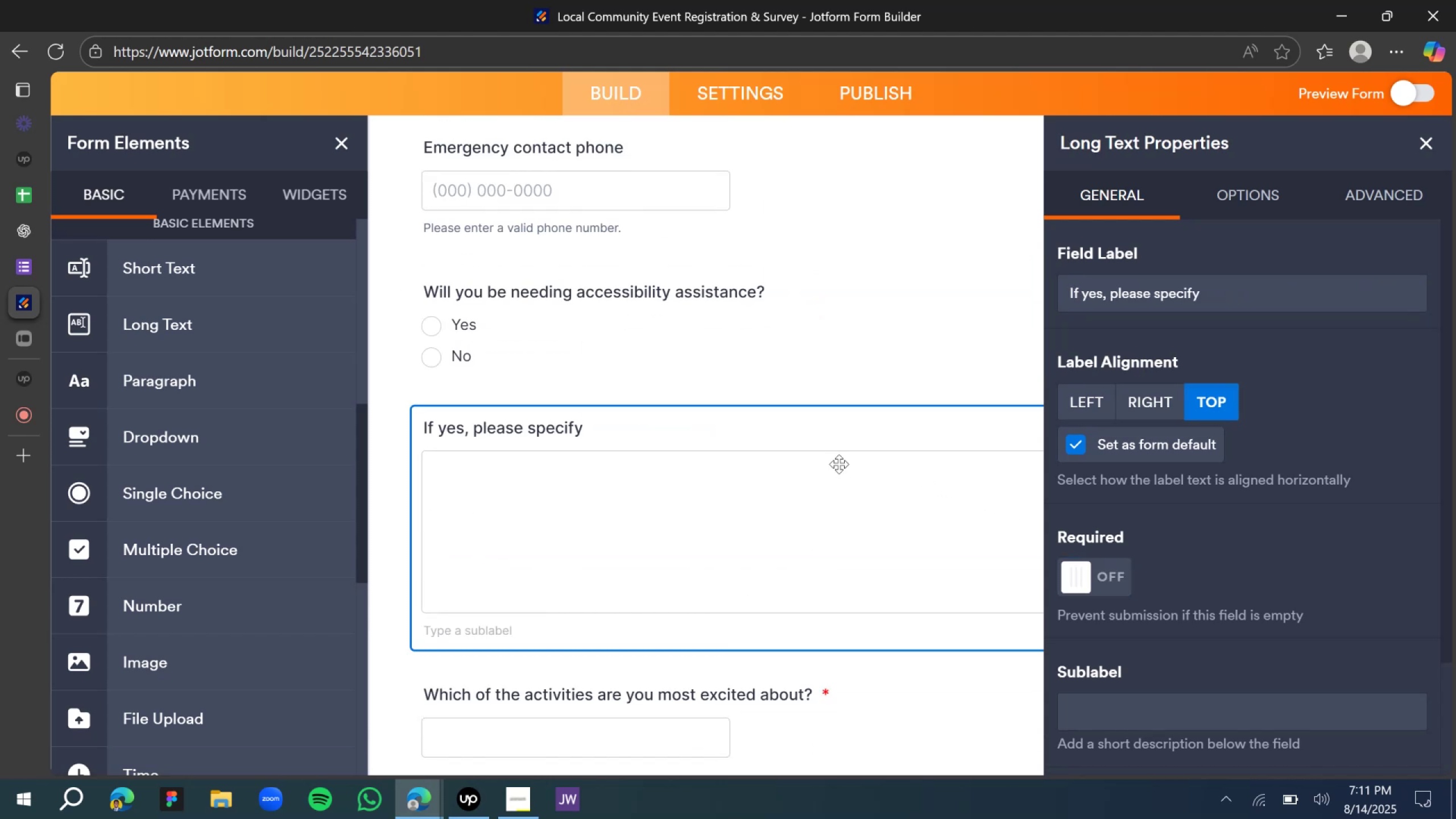 
key(Shift+ShiftLeft)
 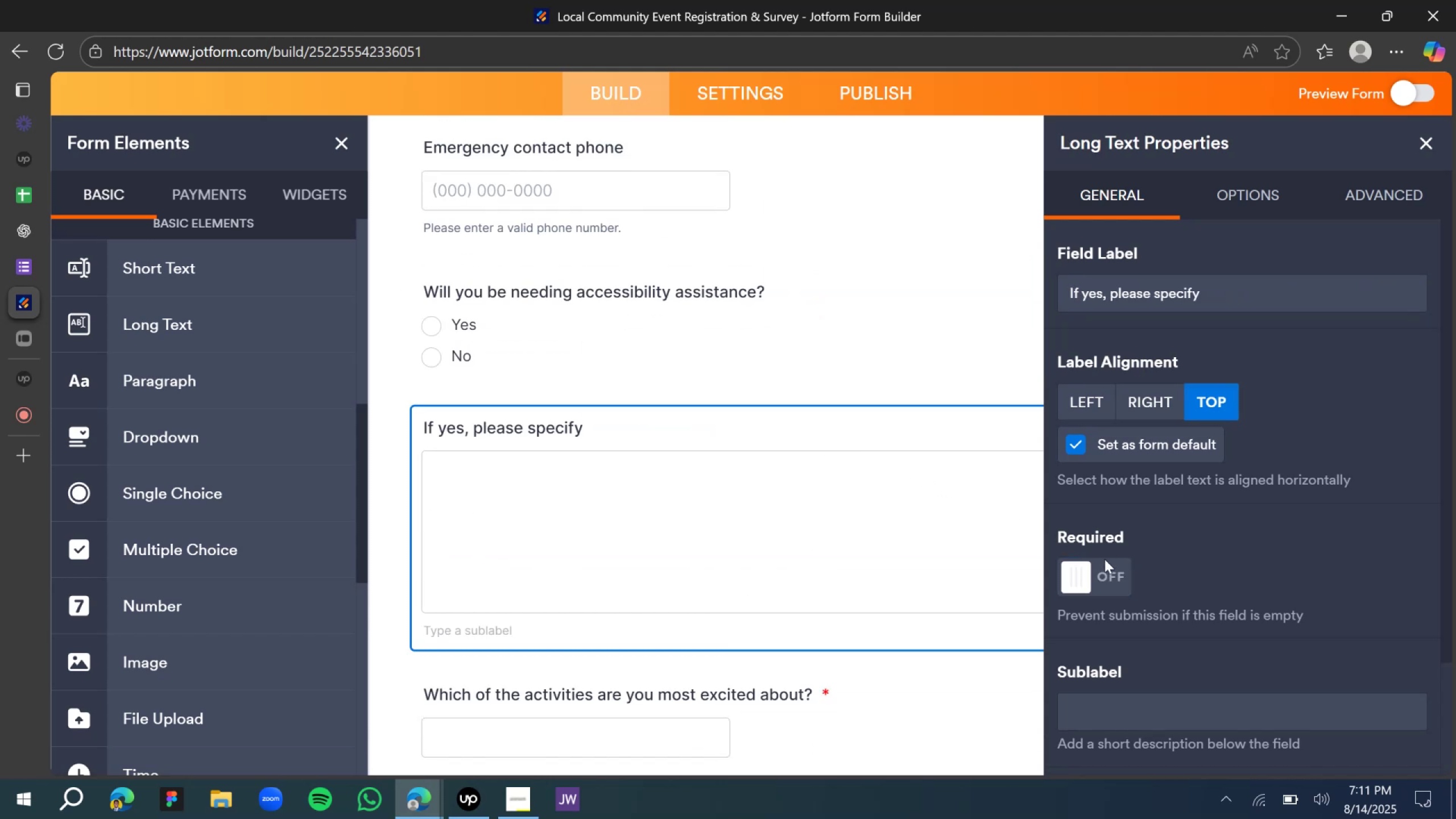 
left_click([1103, 572])
 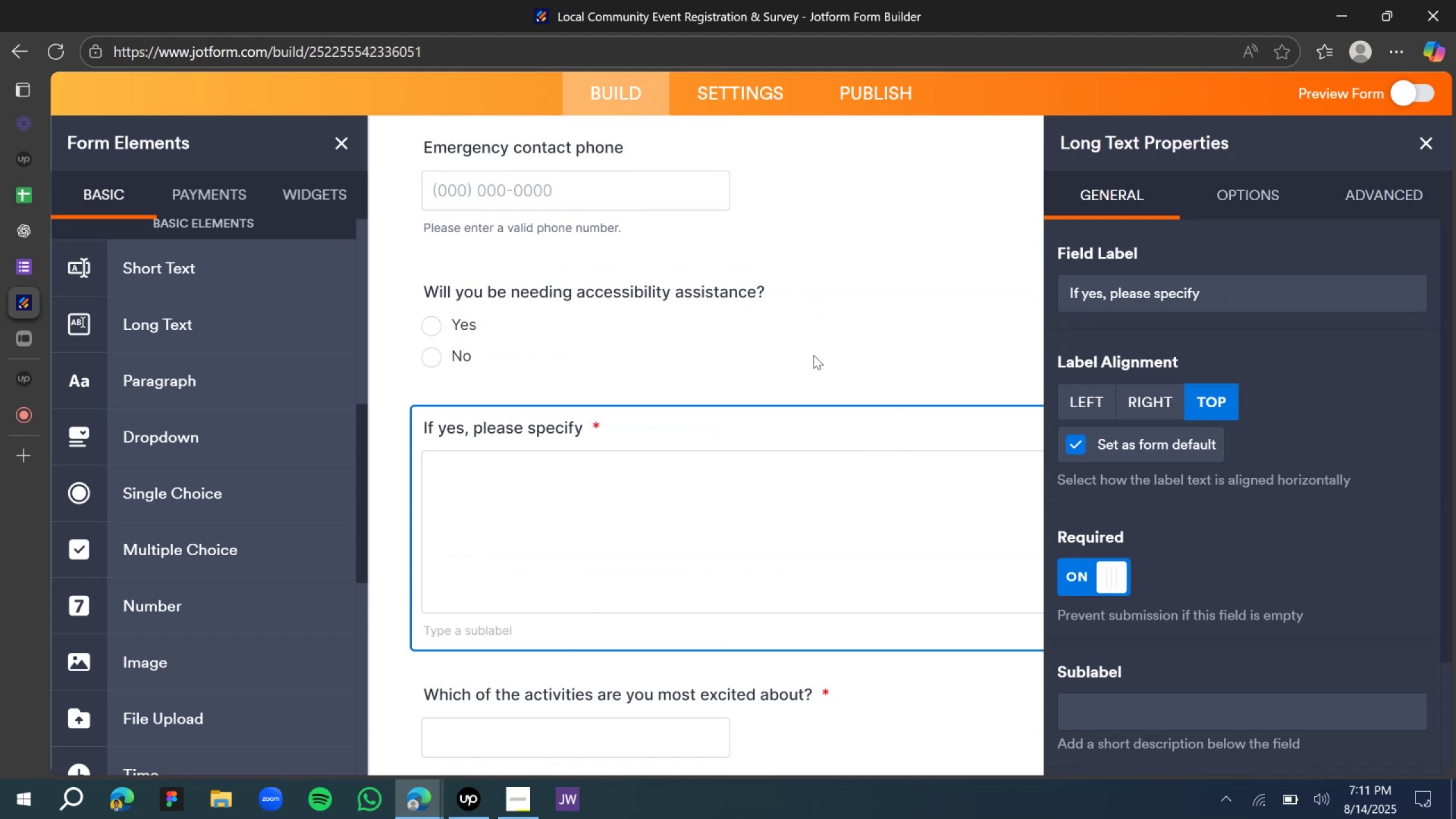 
left_click([787, 334])
 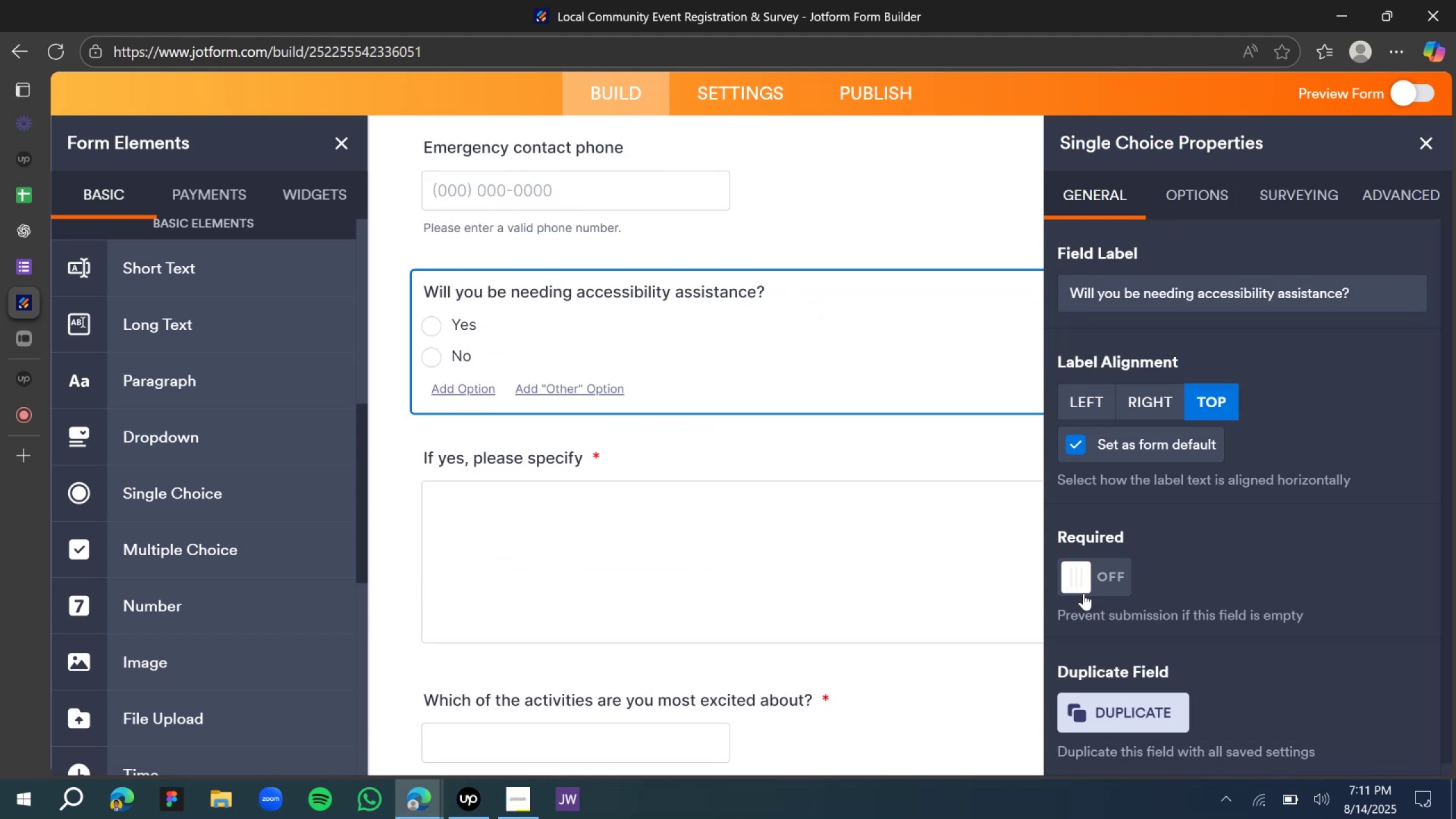 
left_click([1083, 592])
 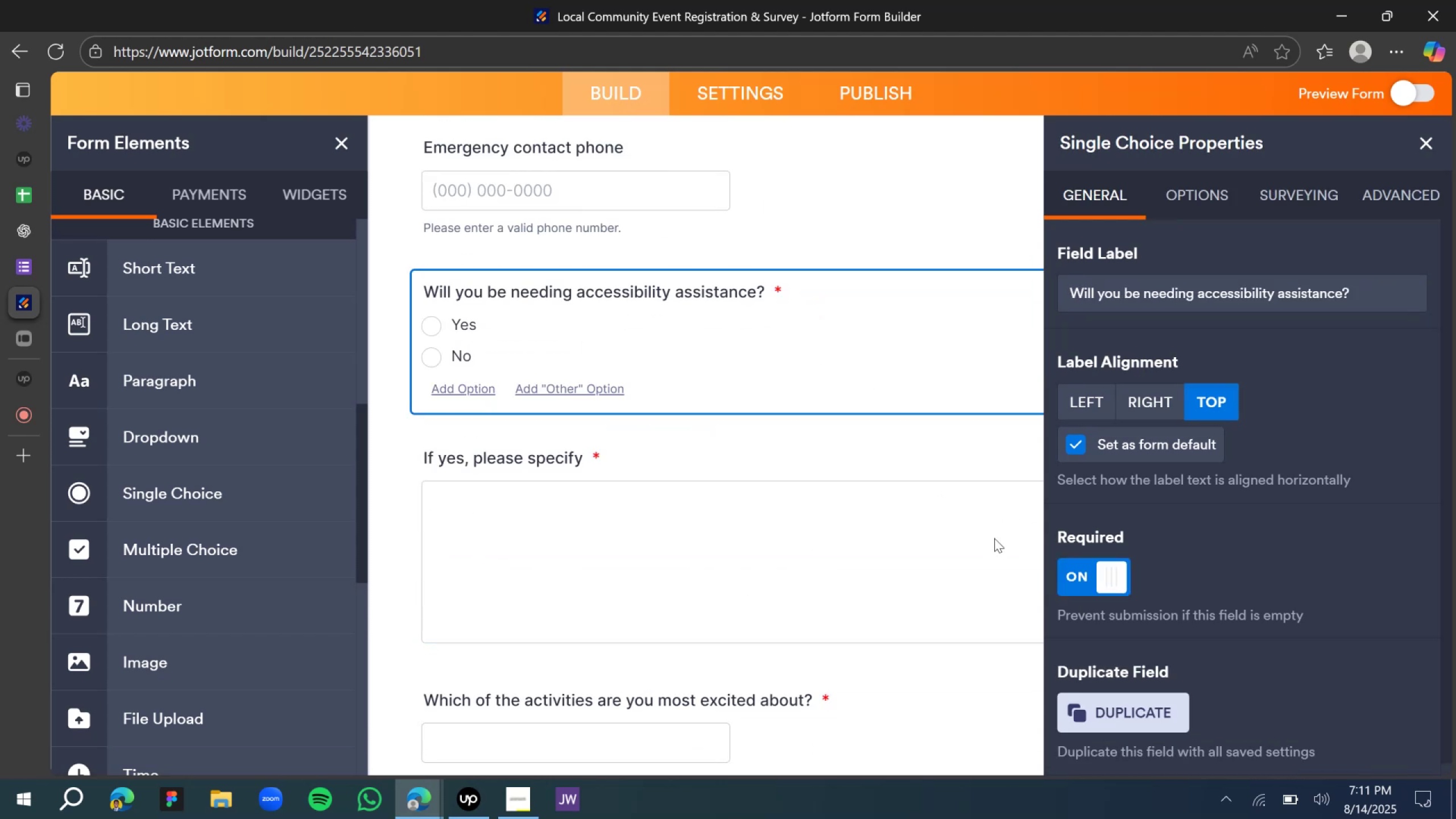 
scroll: coordinate [913, 519], scroll_direction: up, amount: 4.0
 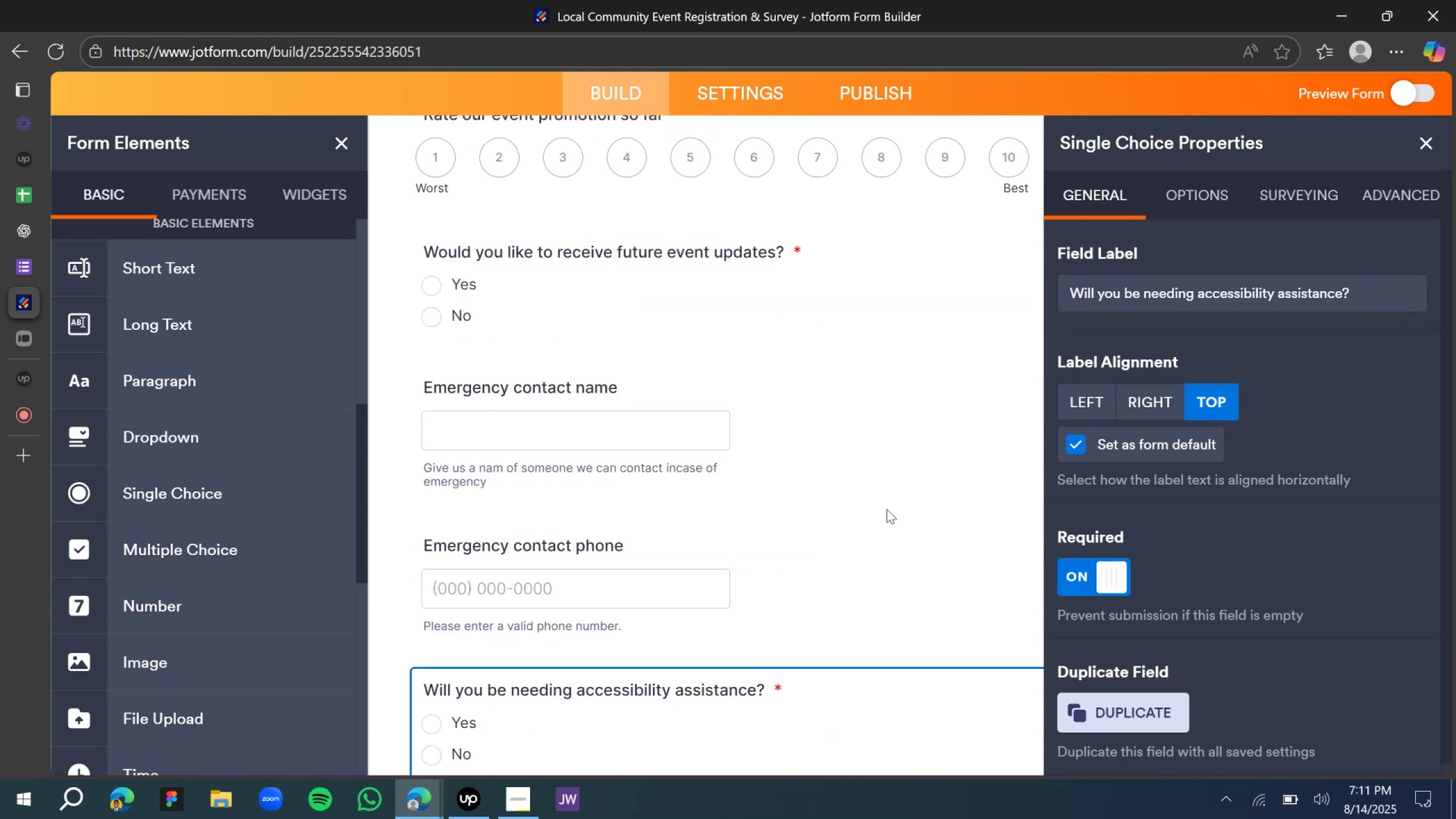 
left_click([797, 551])
 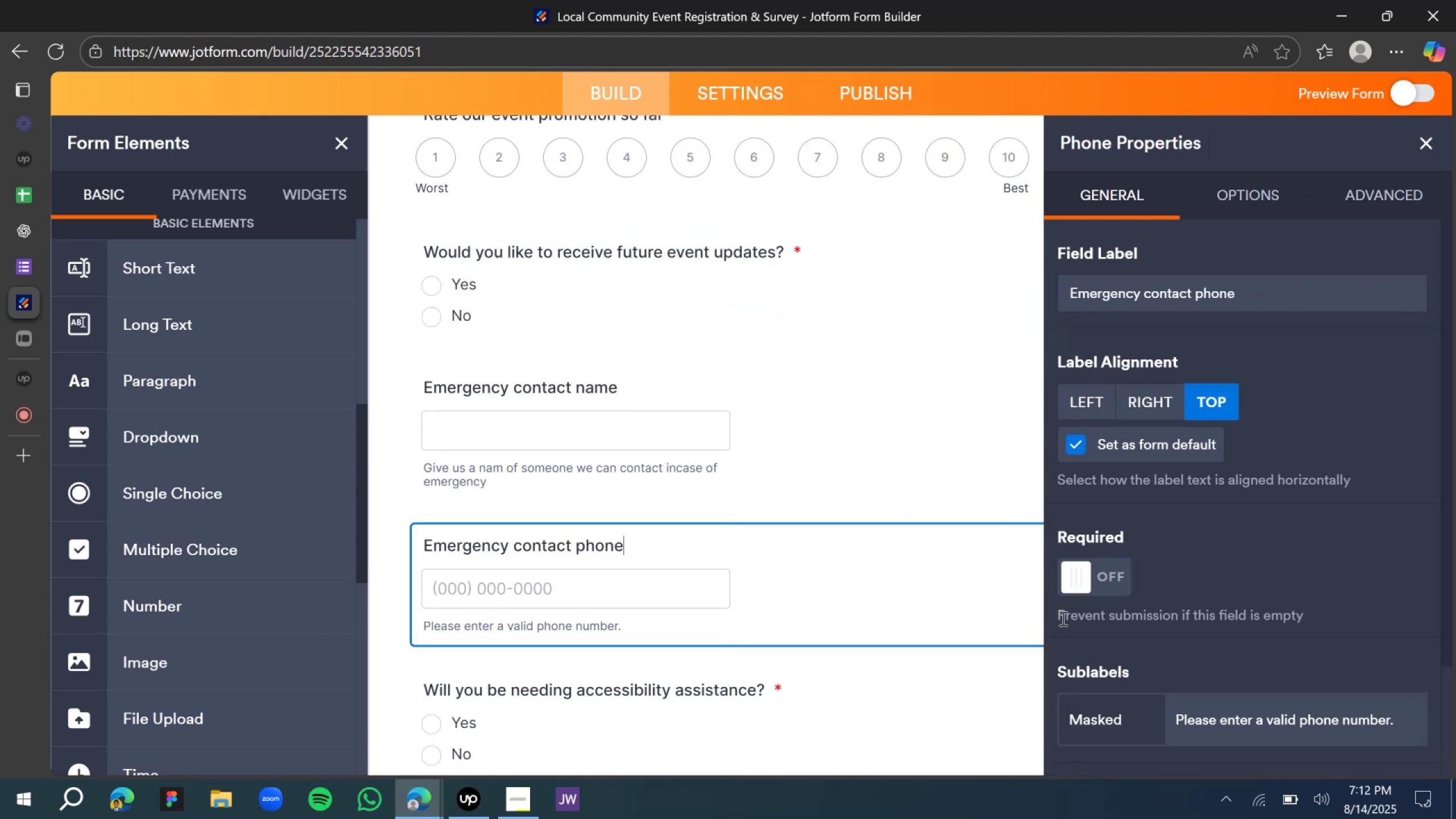 
left_click([1072, 570])
 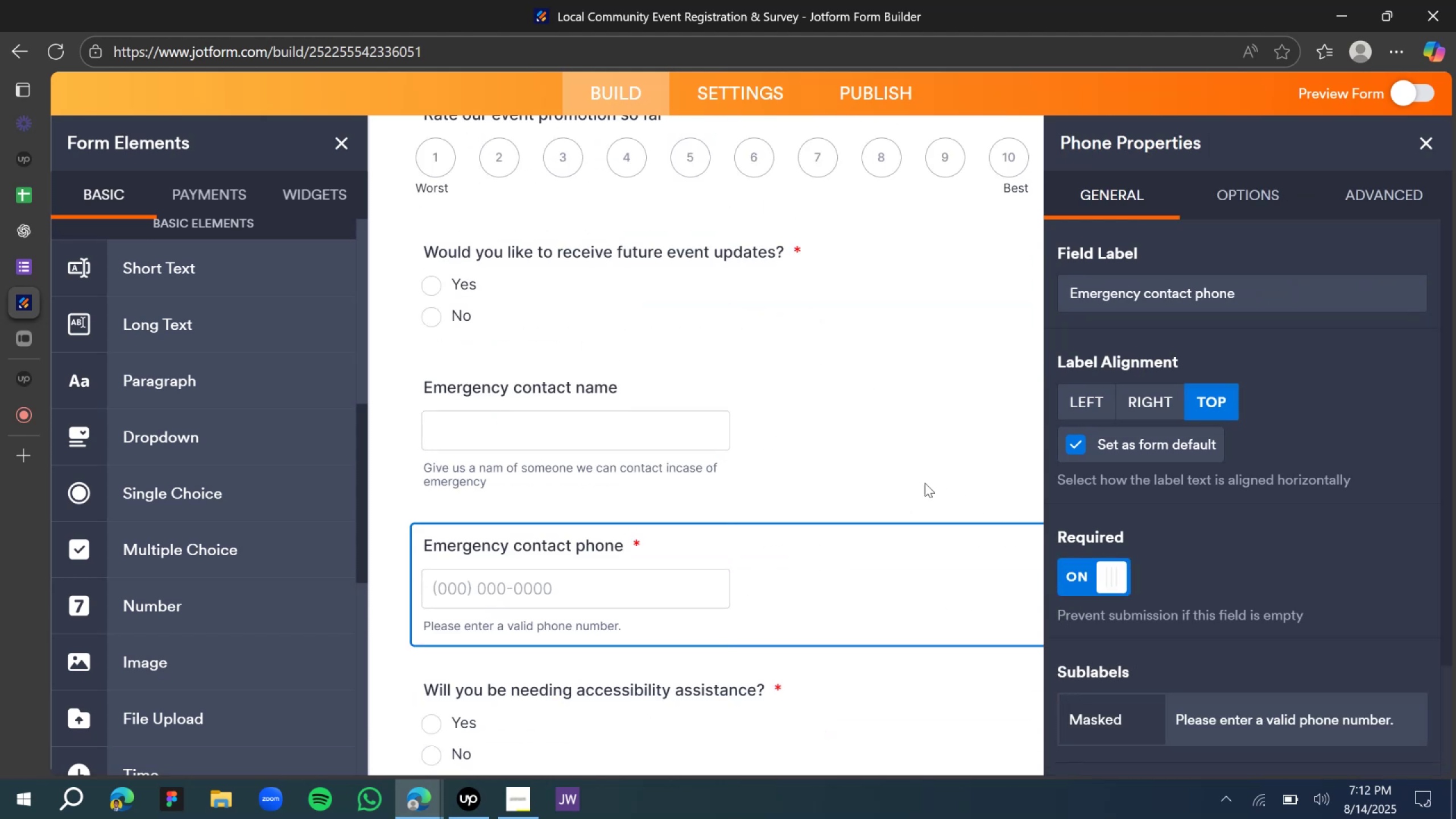 
left_click([883, 441])
 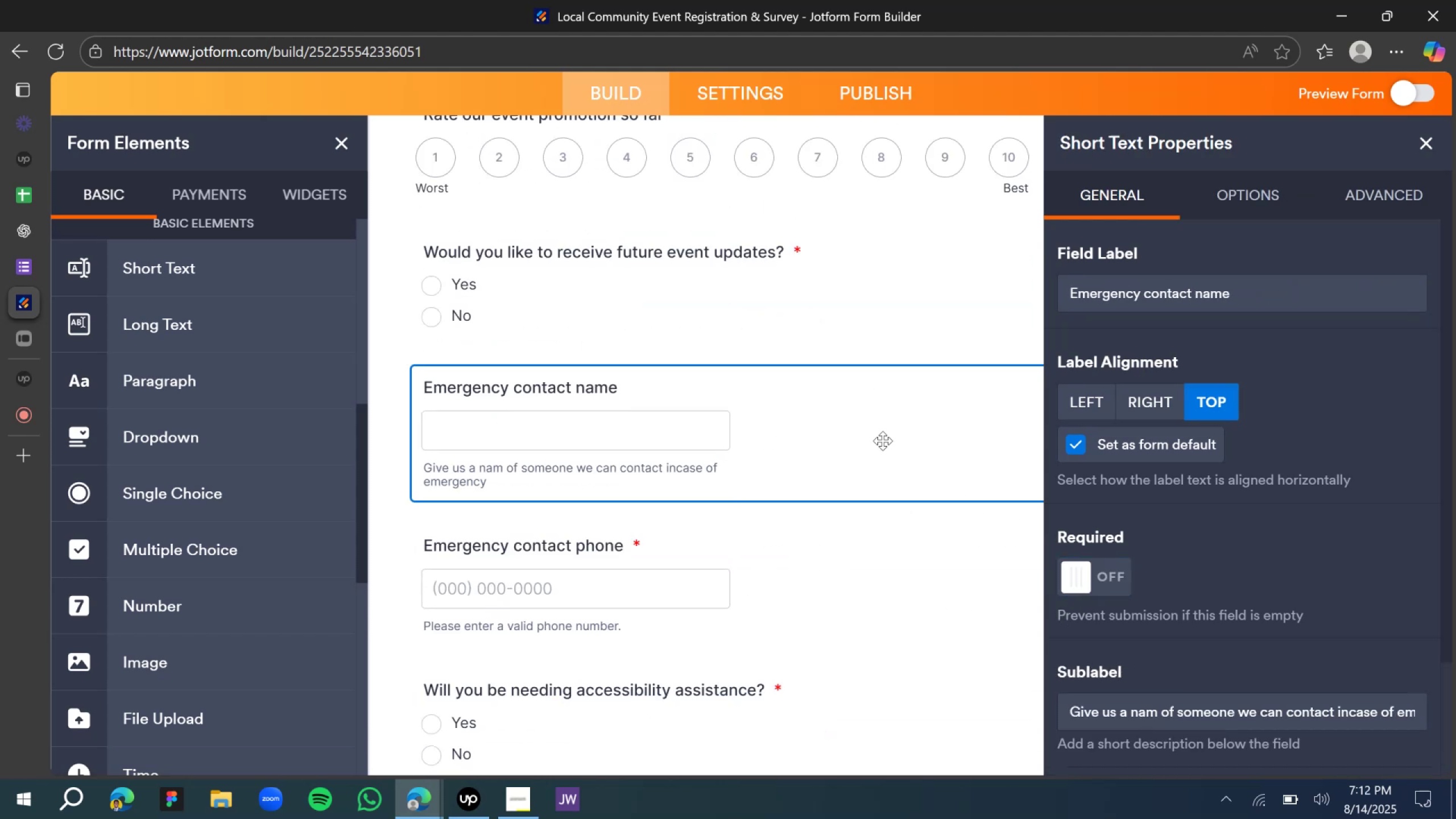 
key(Shift+ShiftLeft)
 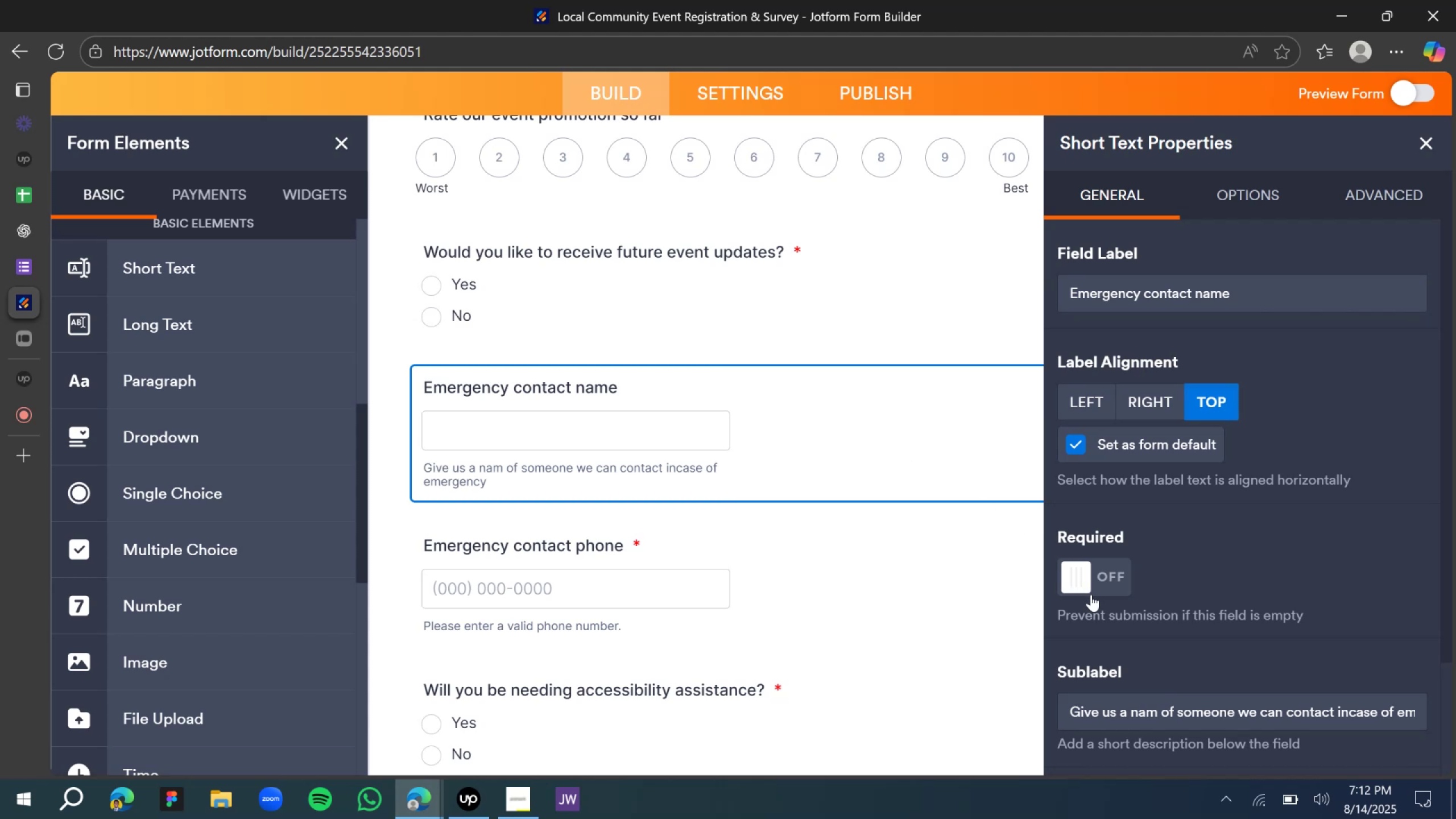 
left_click([1073, 577])
 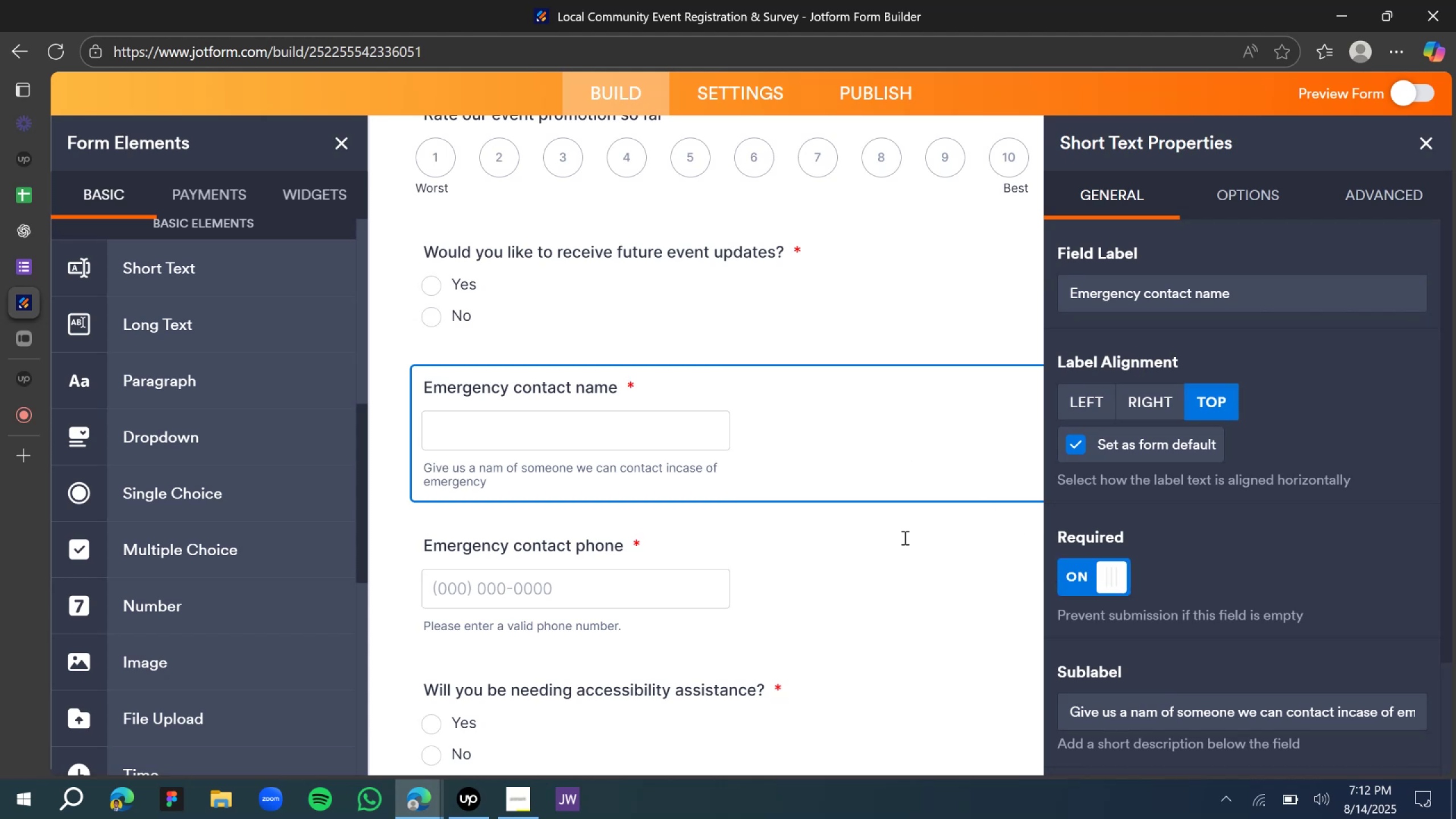 
scroll: coordinate [787, 504], scroll_direction: down, amount: 1.0
 